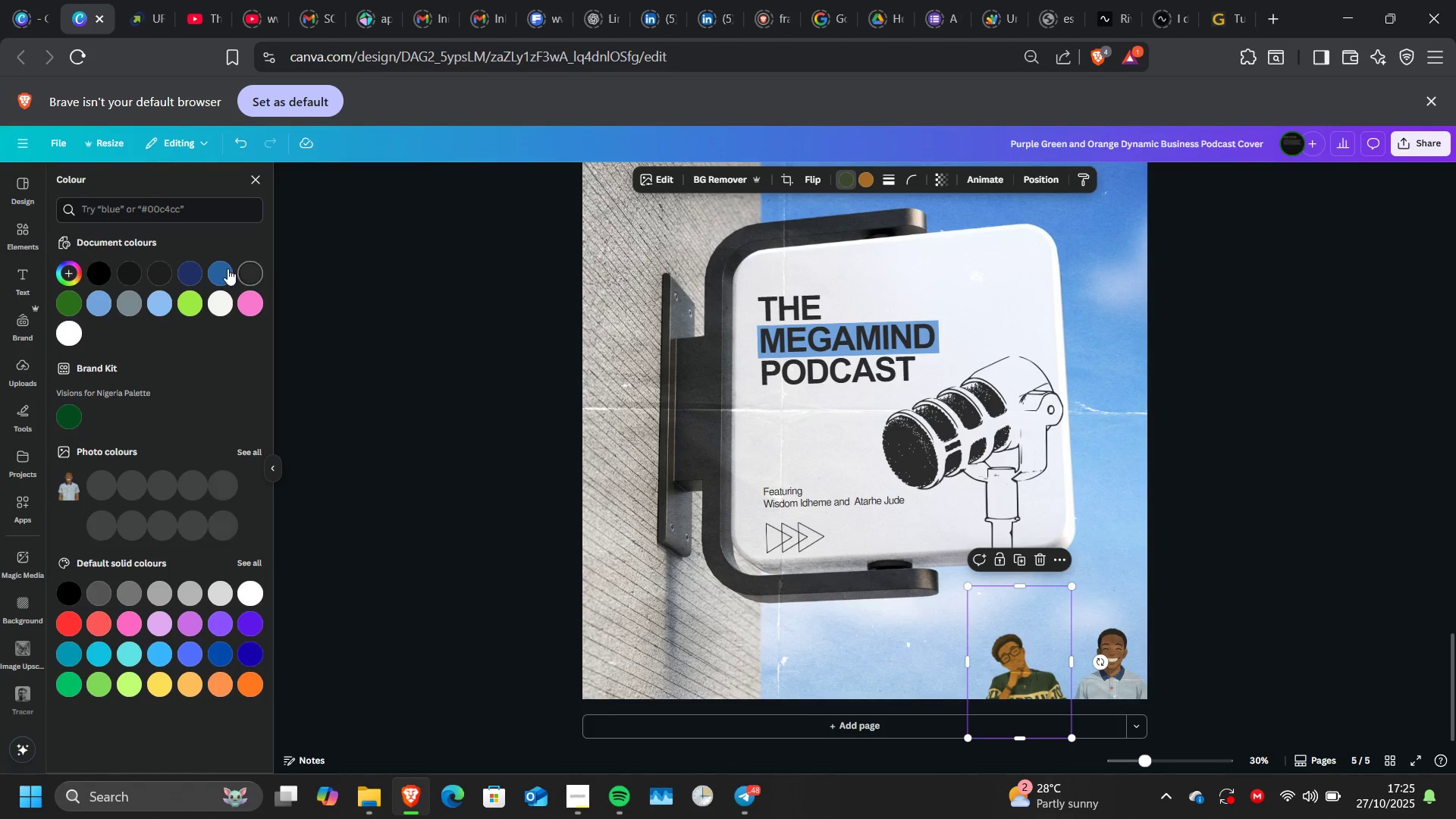 
left_click([227, 268])
 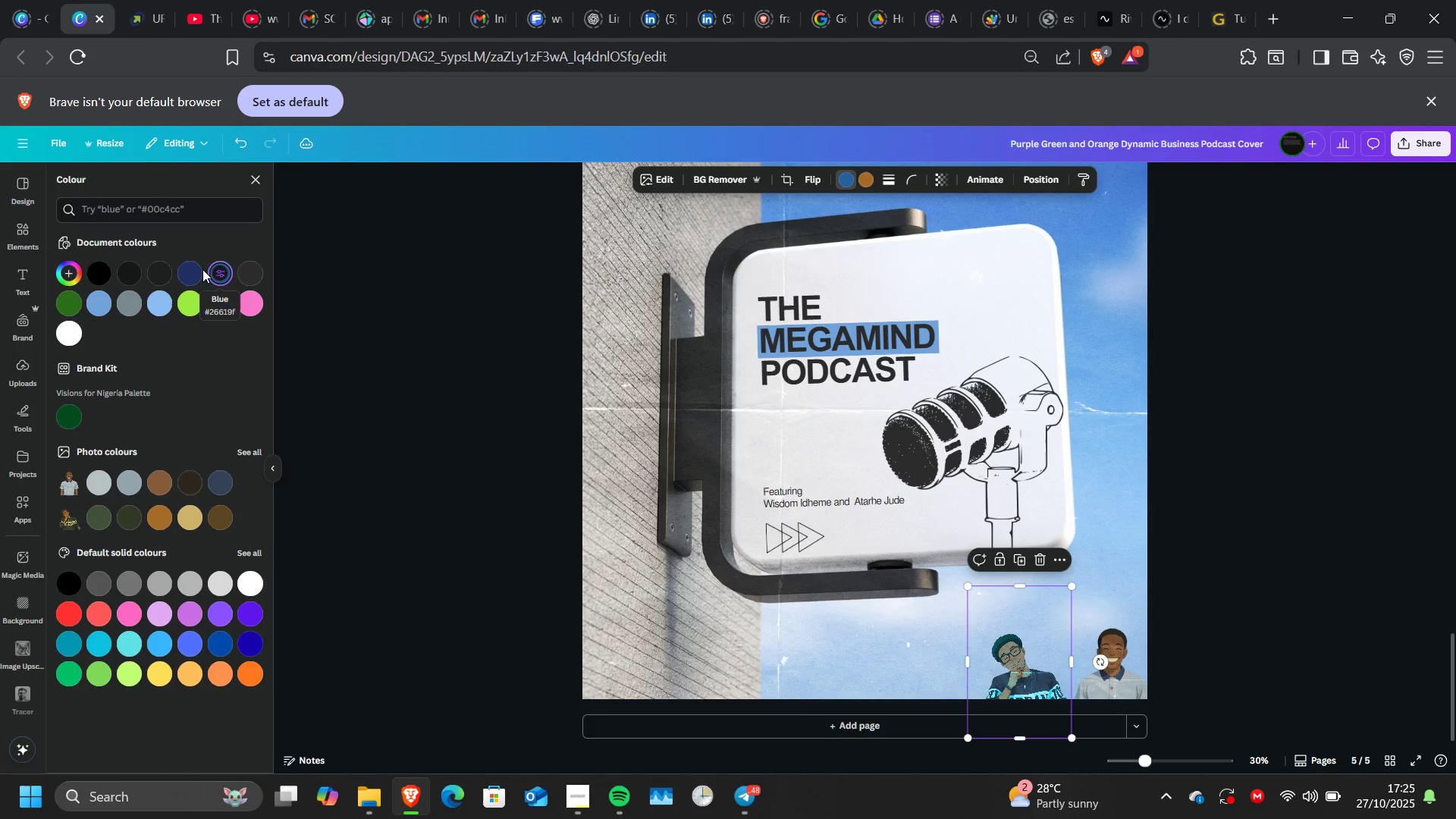 
left_click([198, 271])
 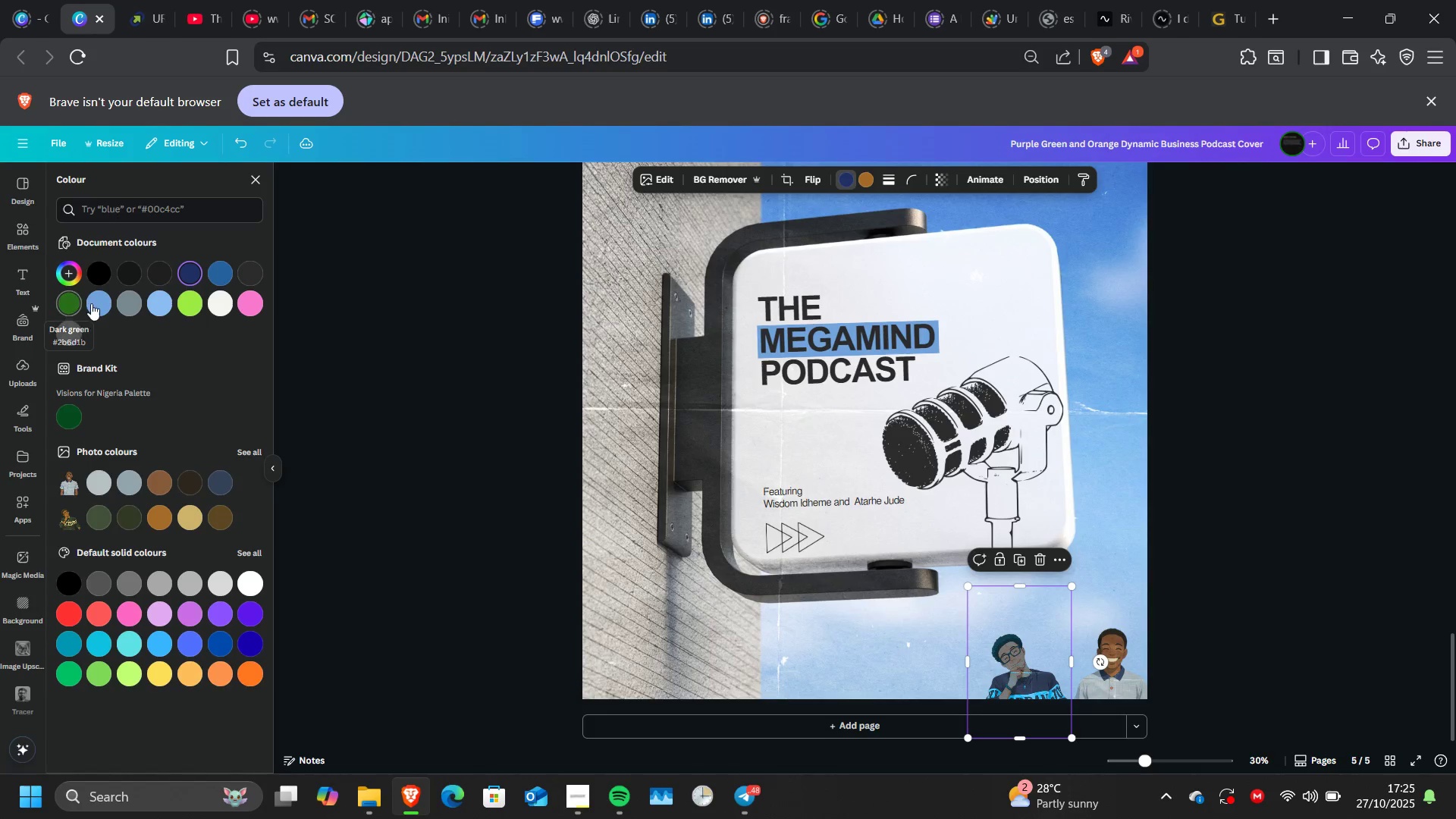 
left_click([91, 303])
 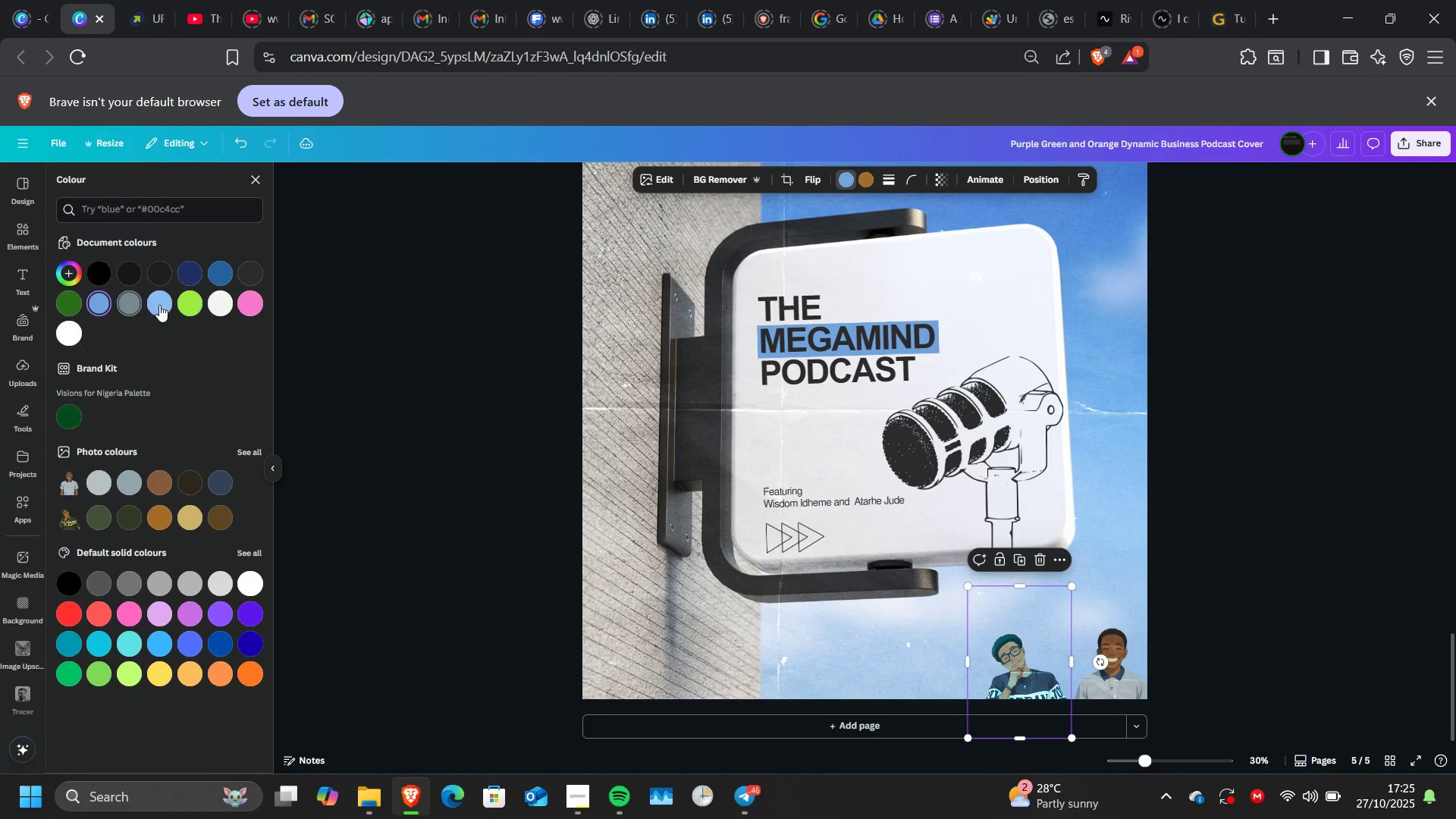 
left_click([159, 305])
 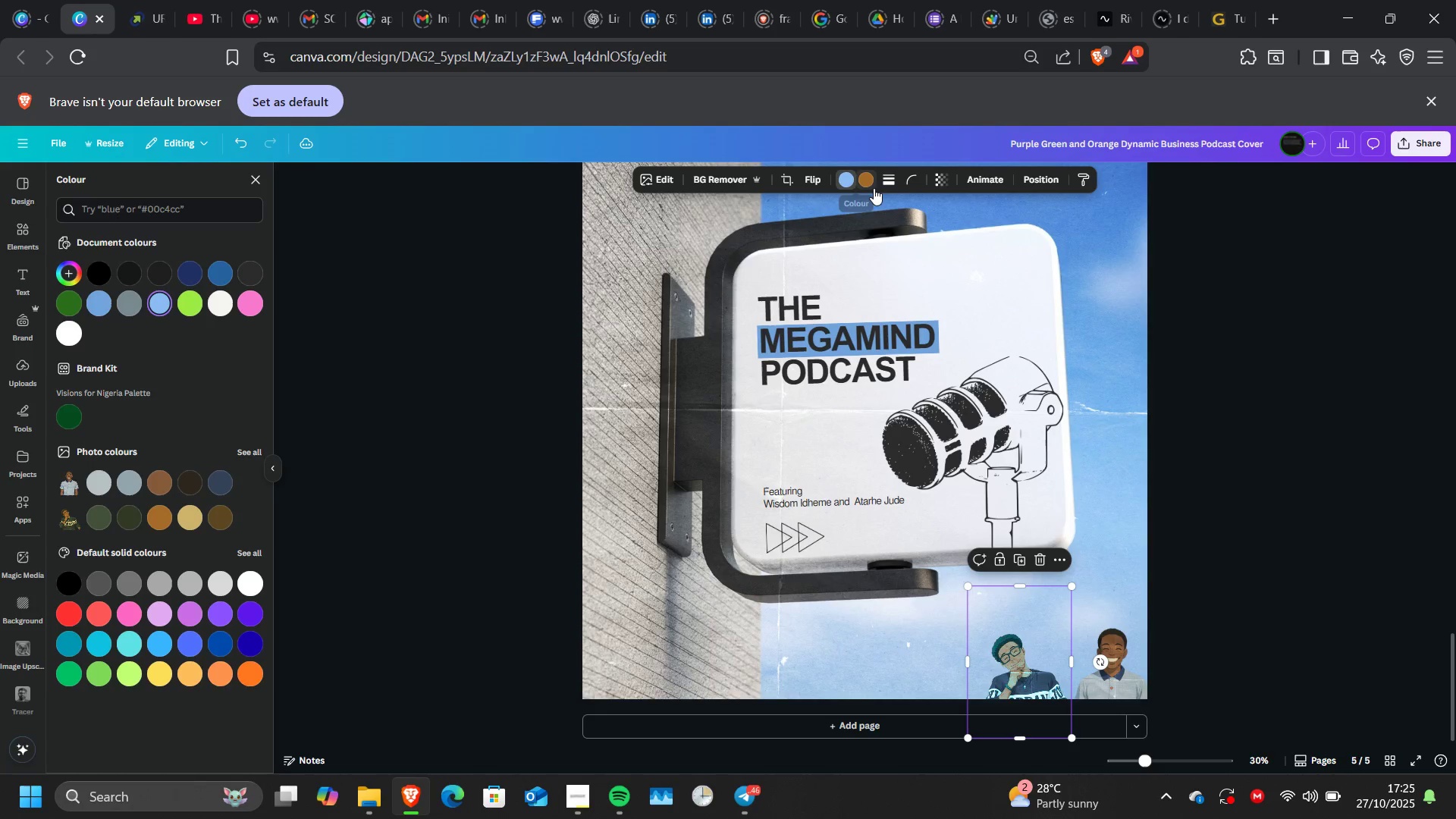 
left_click([870, 184])
 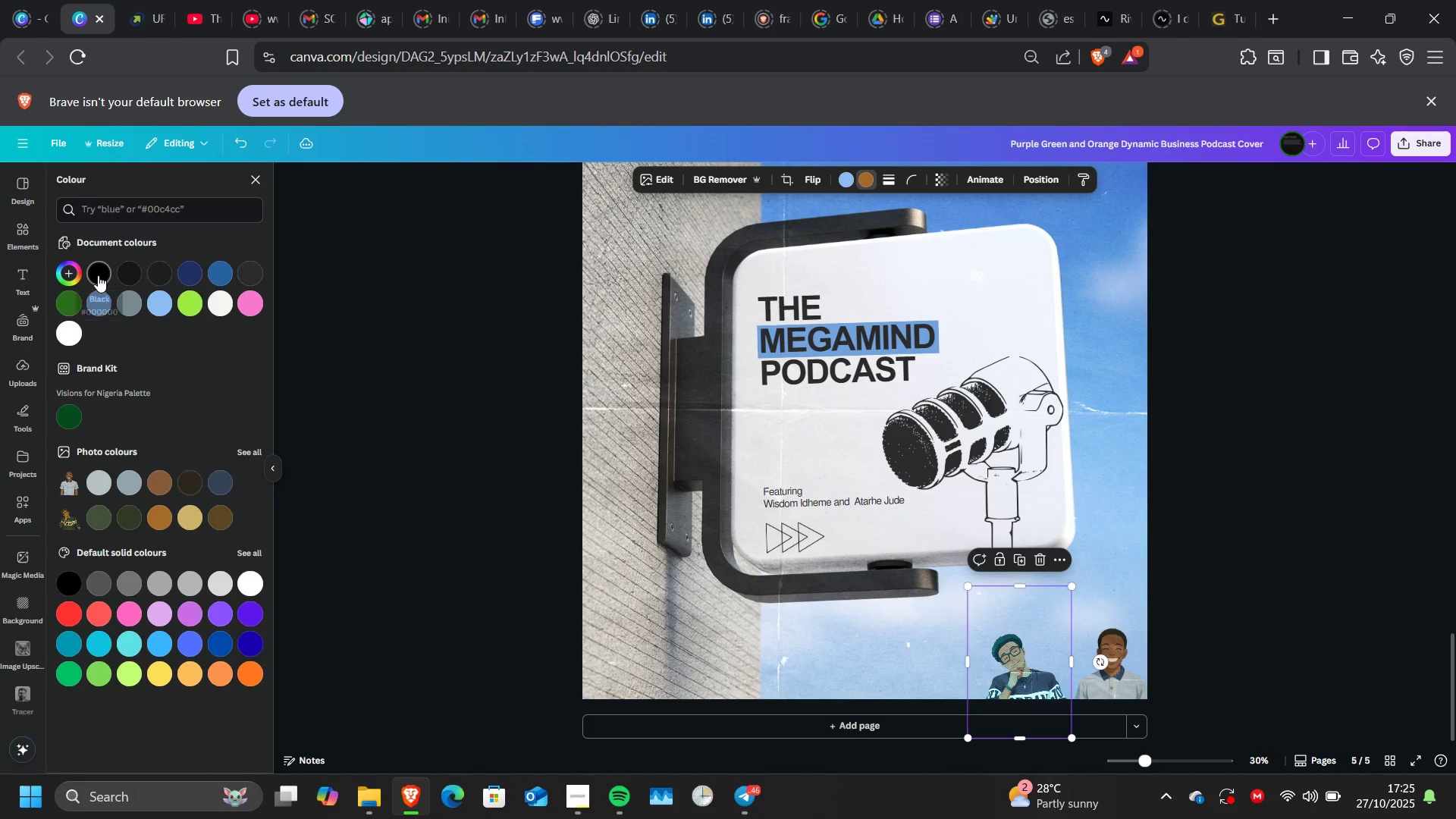 
left_click([98, 275])
 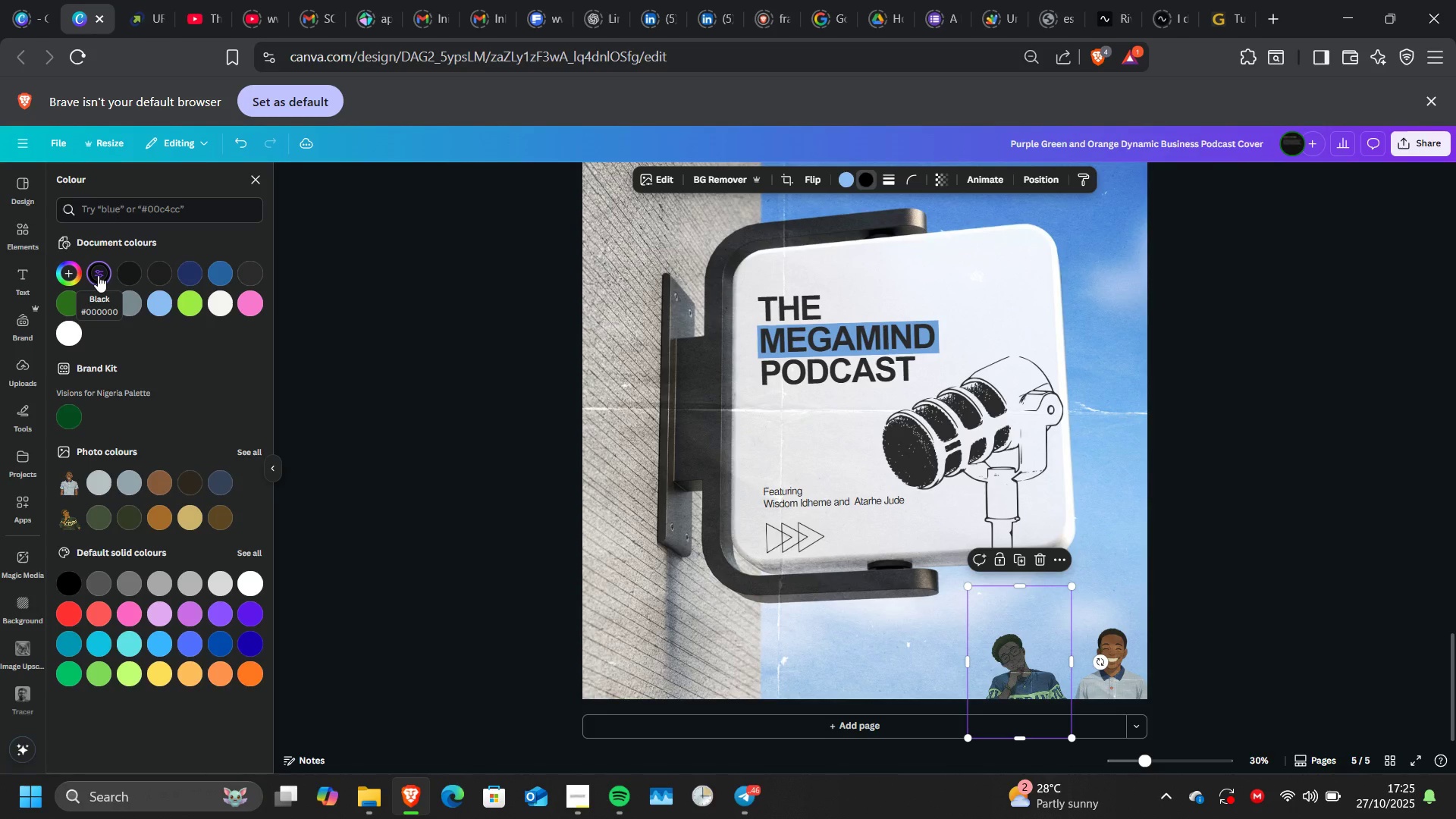 
key(Control+Z)
 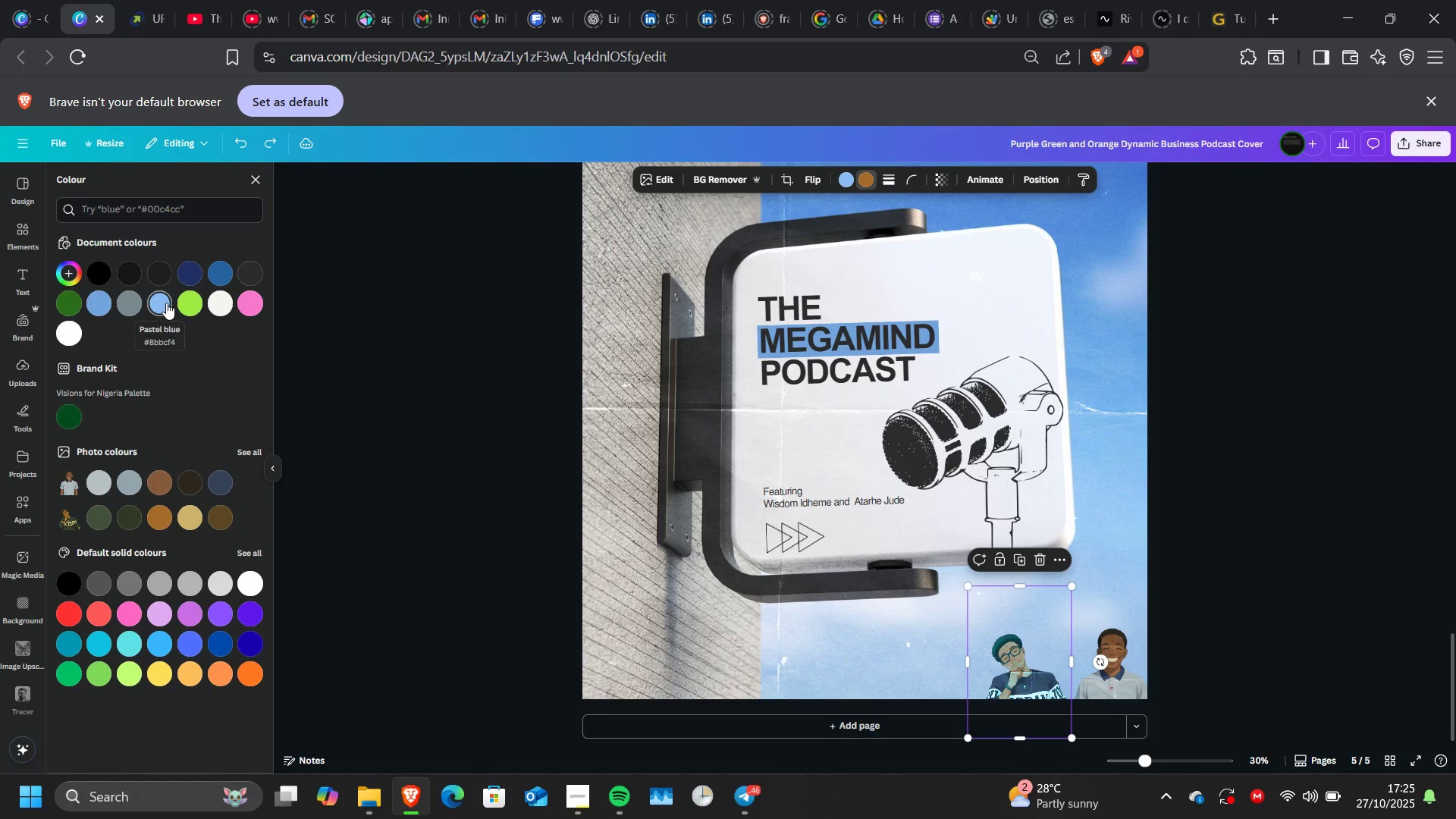 
left_click([166, 303])
 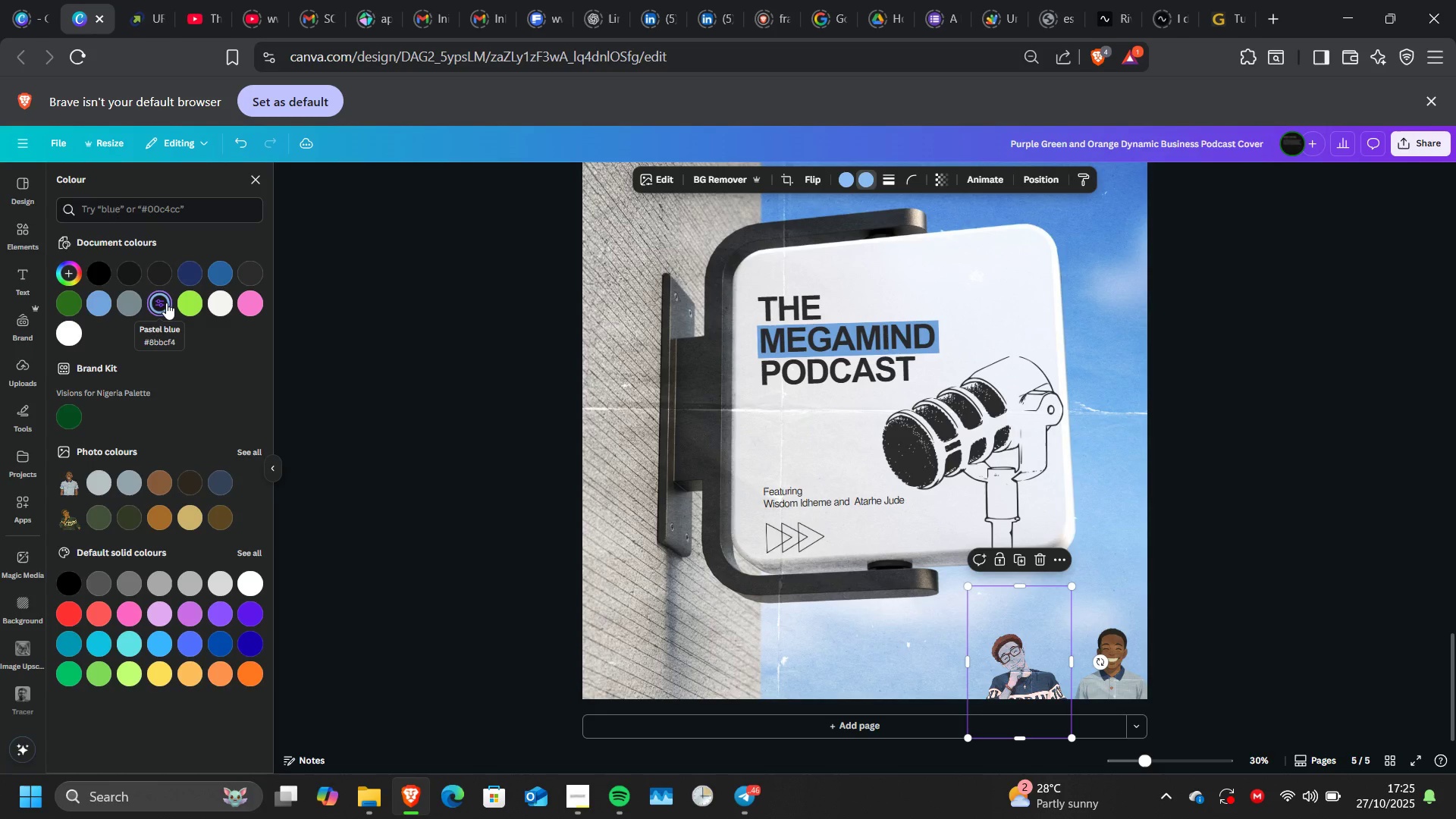 
key(Control+Z)
 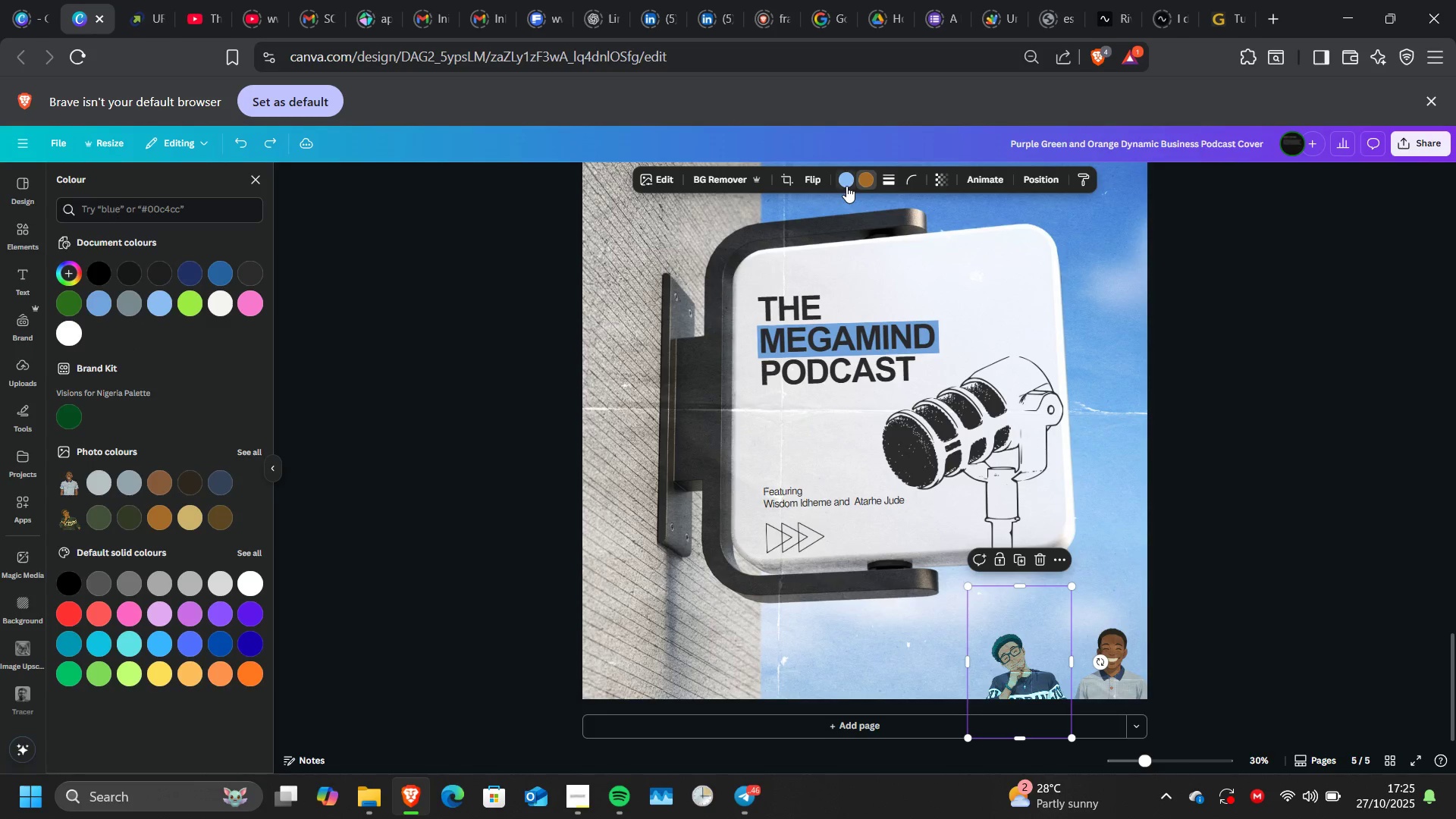 
left_click([846, 186])
 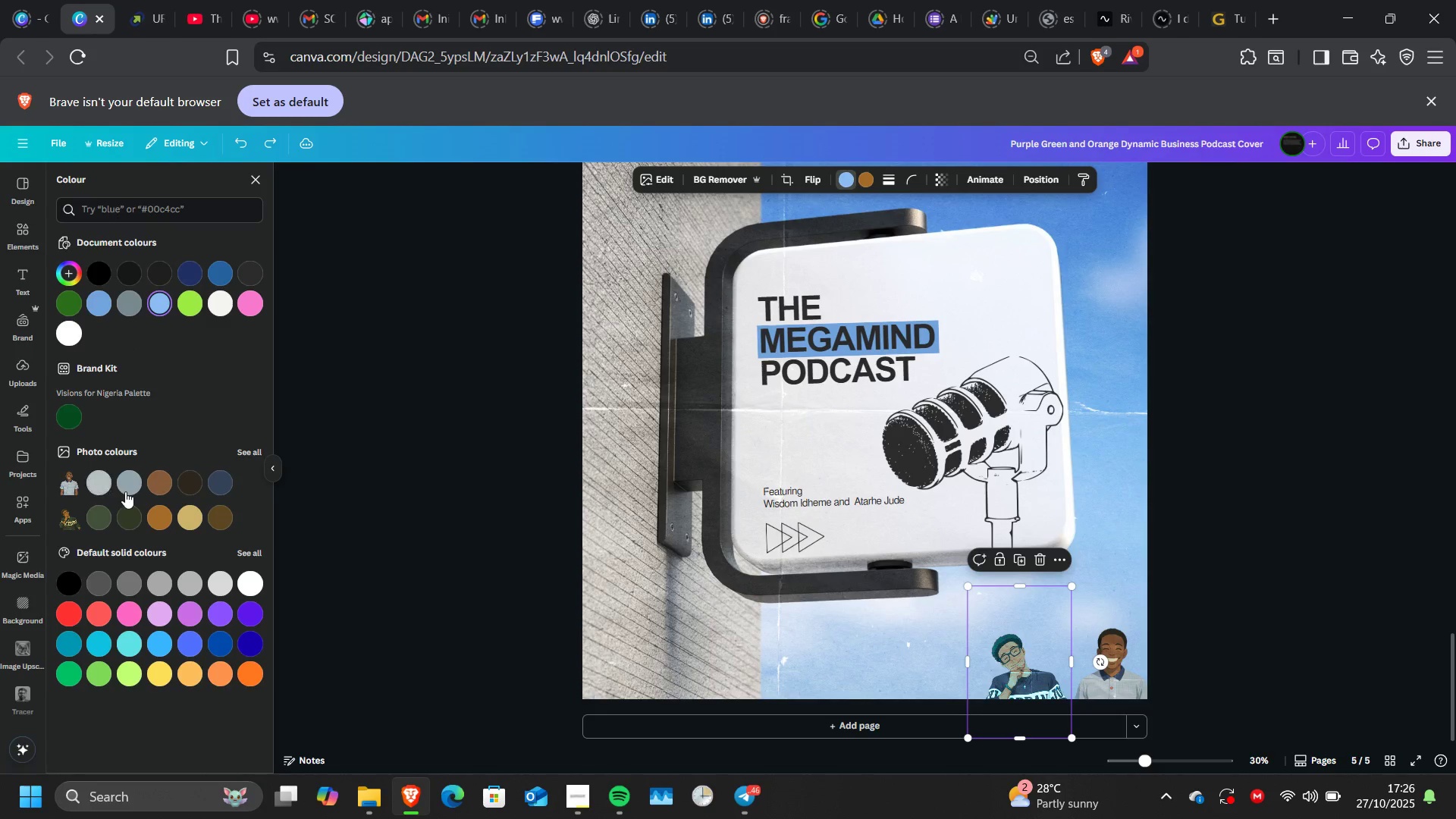 
left_click([125, 491])
 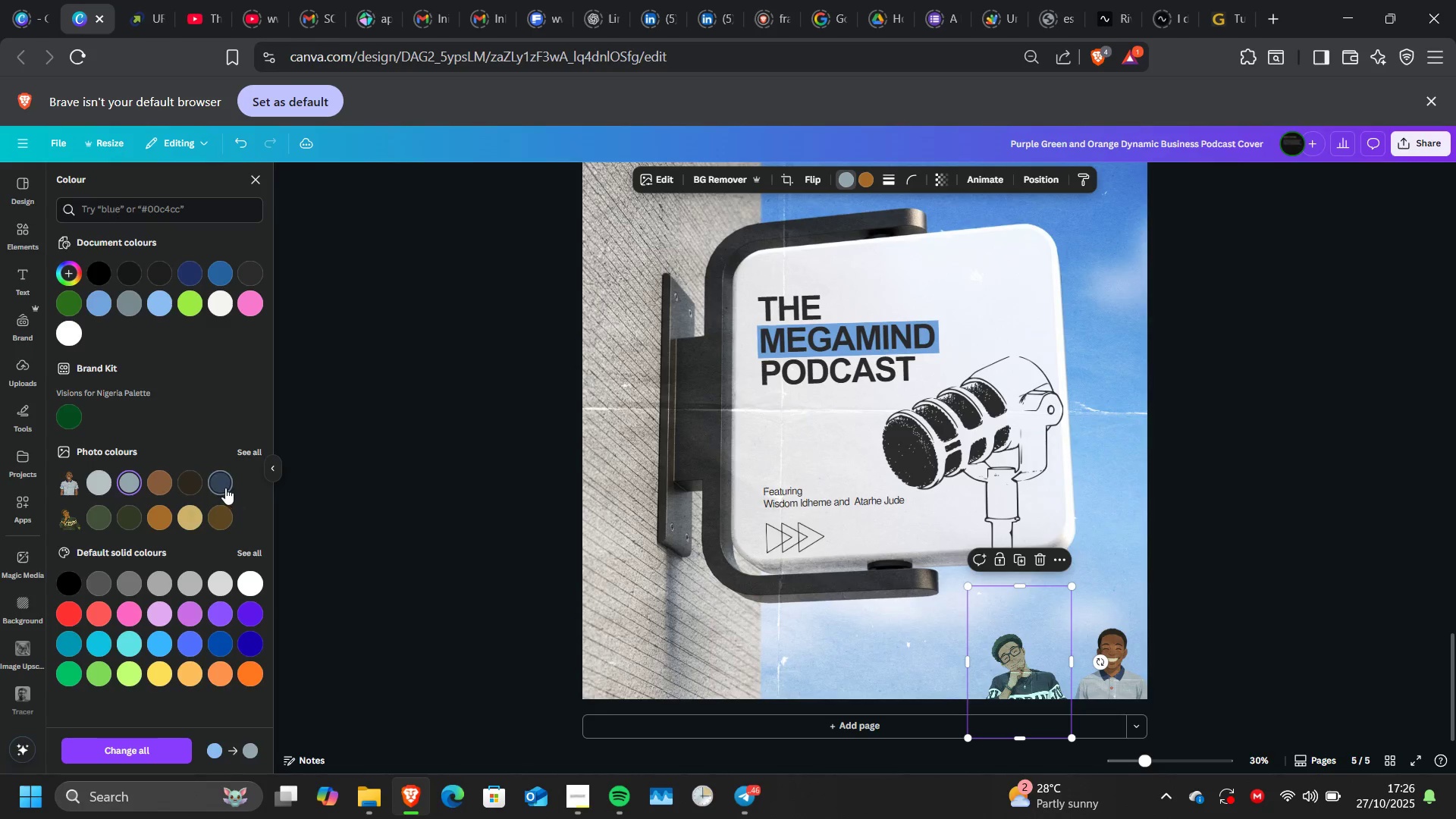 
left_click([225, 488])
 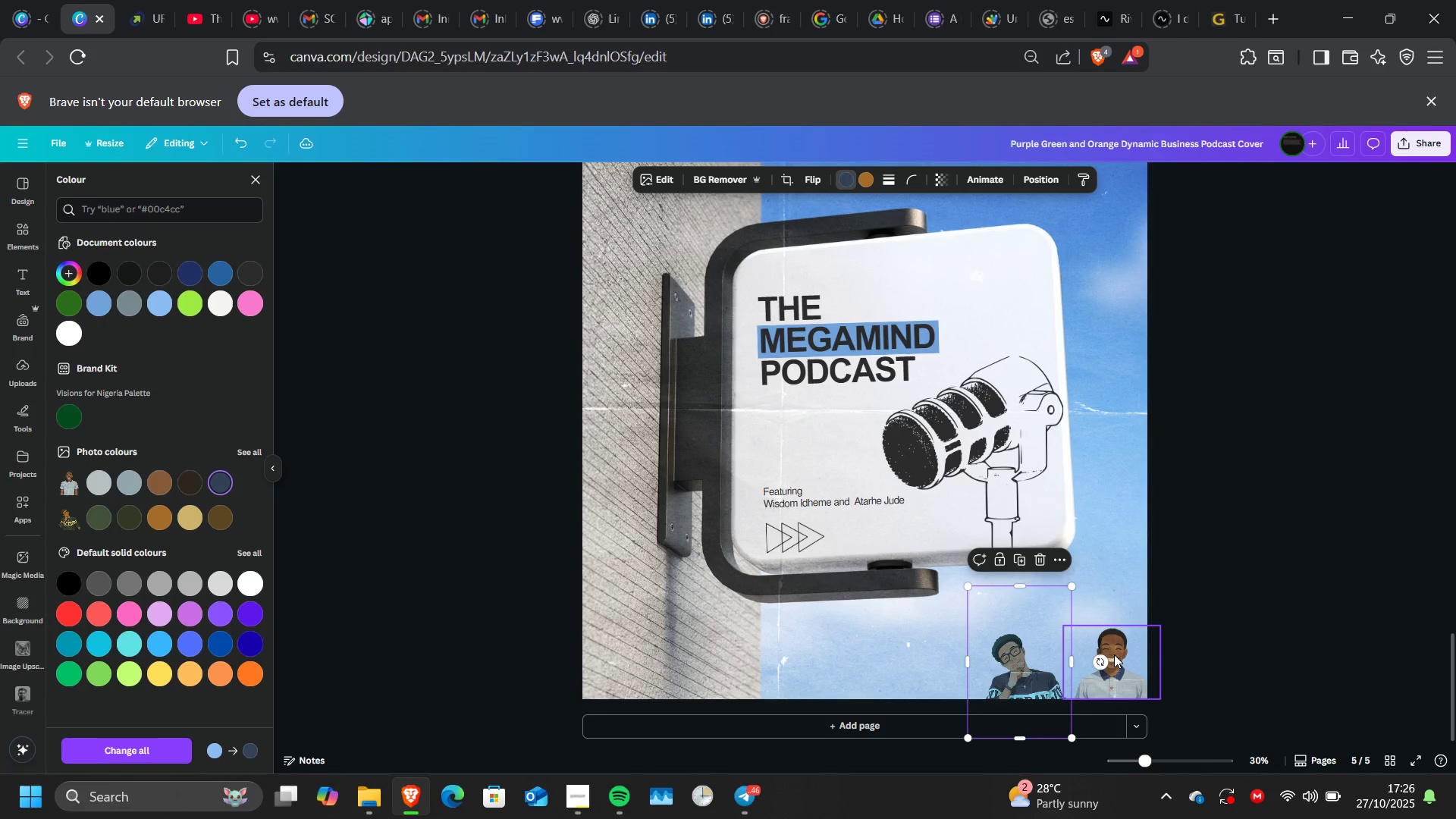 
left_click([1114, 655])
 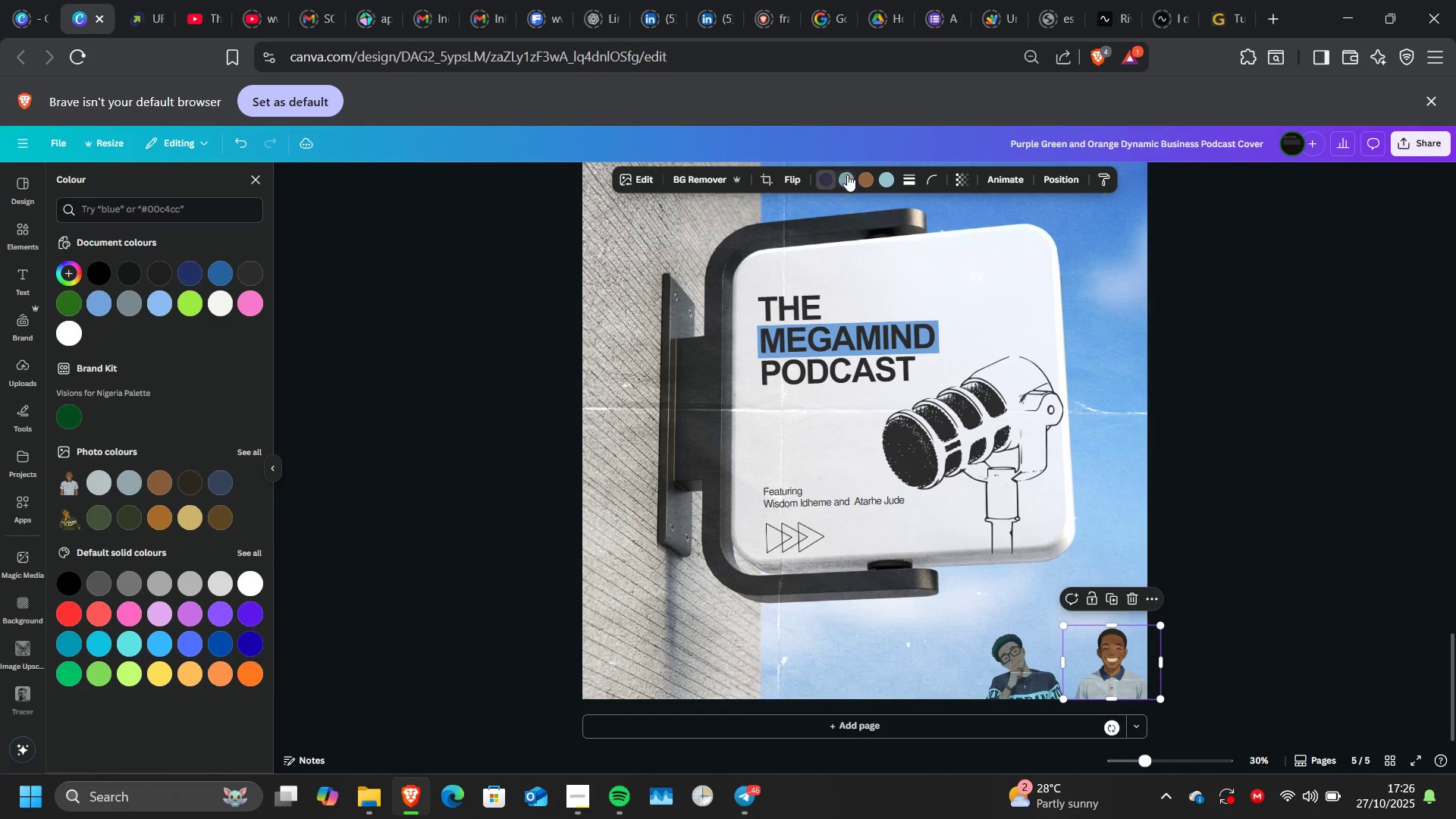 
left_click([847, 174])
 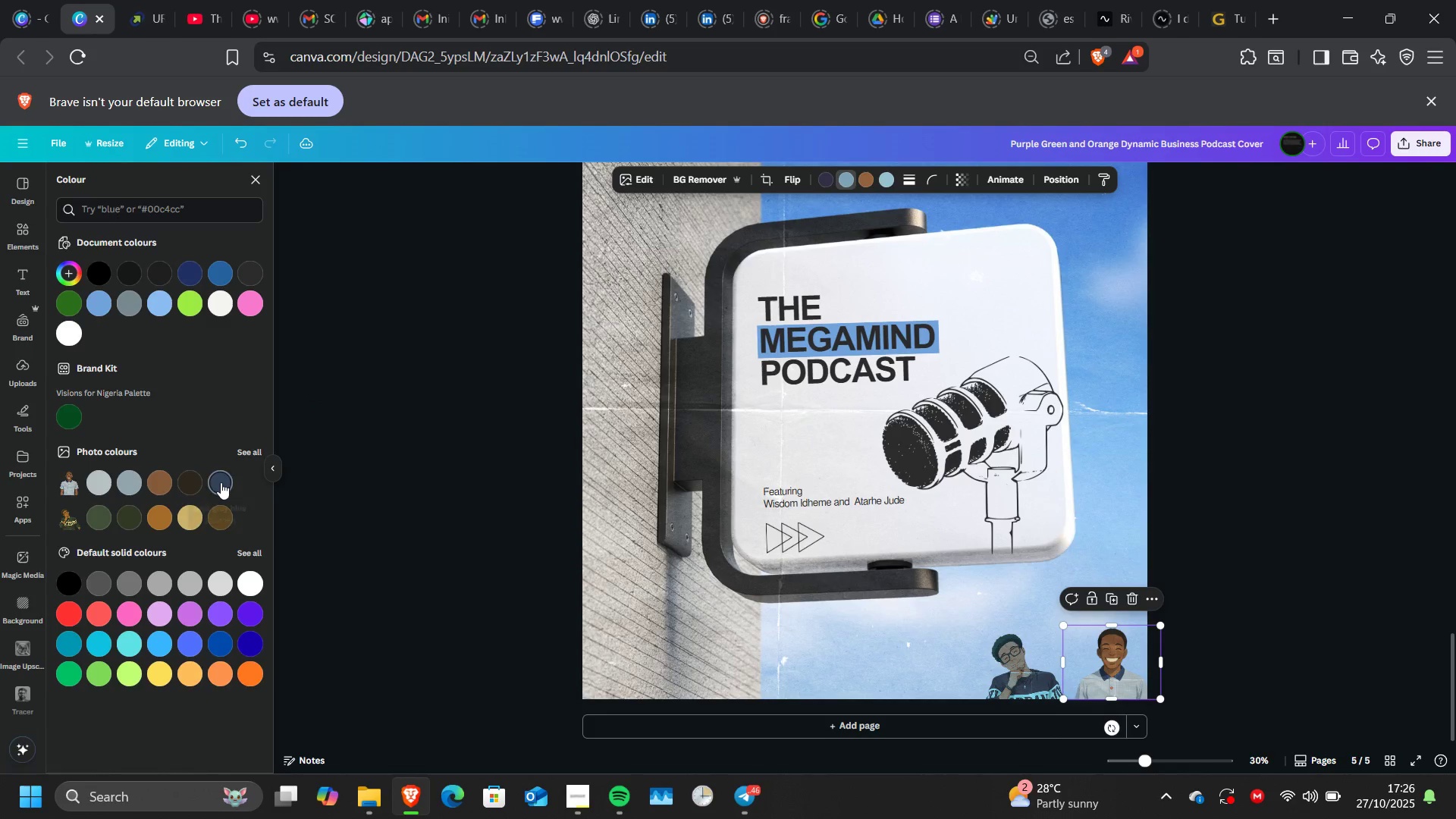 
left_click([221, 482])
 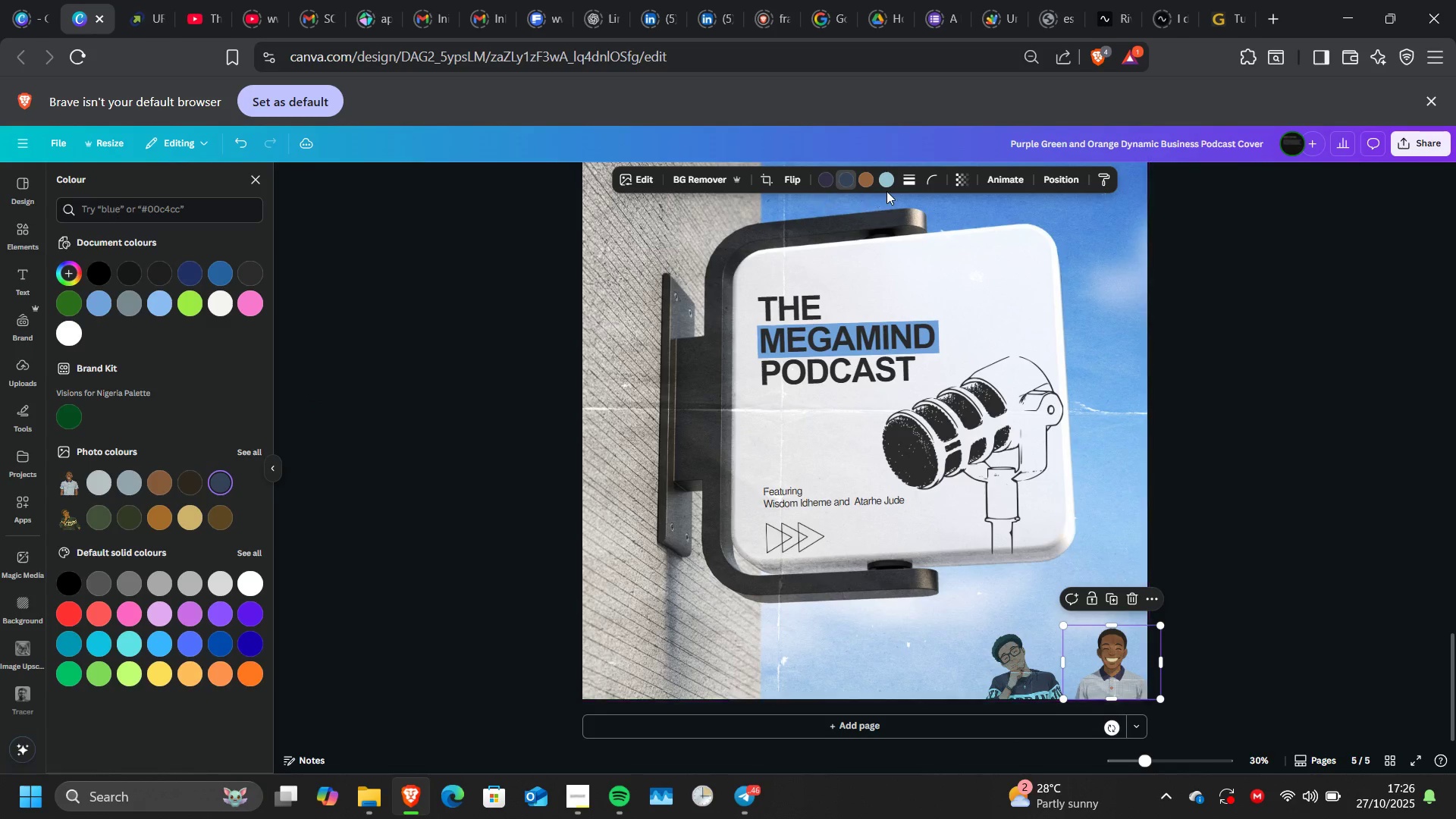 
left_click([886, 180])
 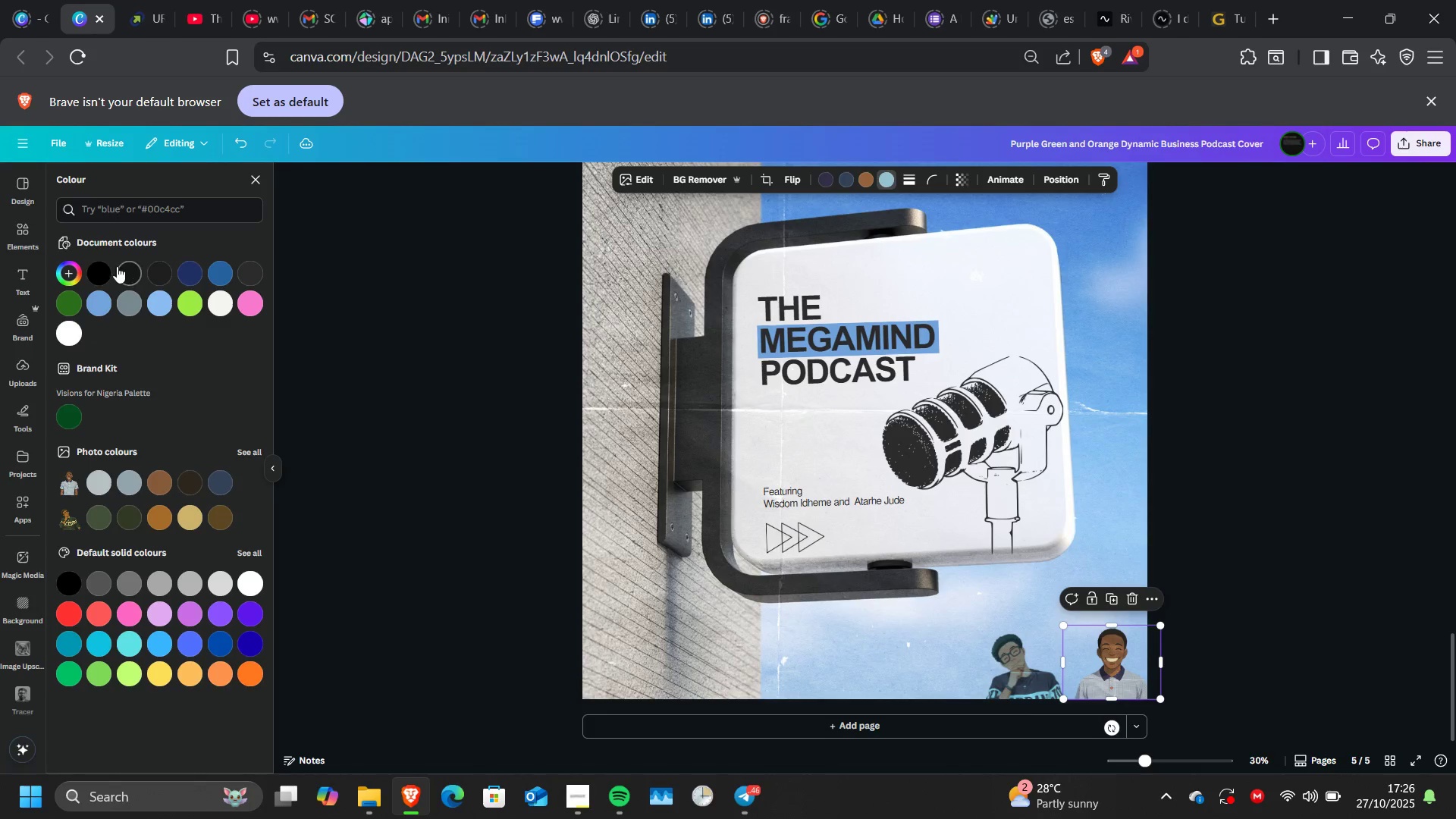 
left_click([104, 271])
 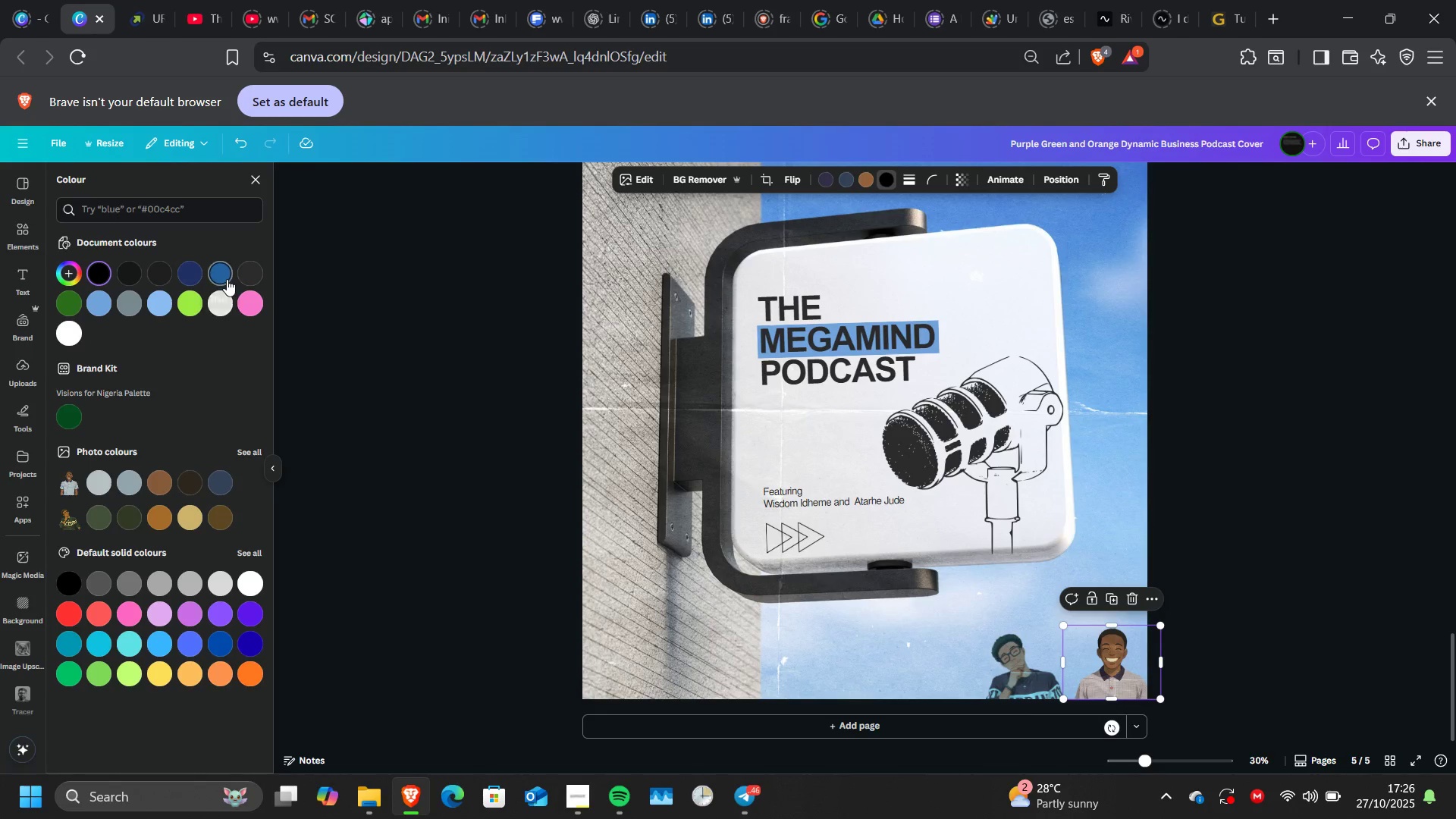 
left_click([227, 279])
 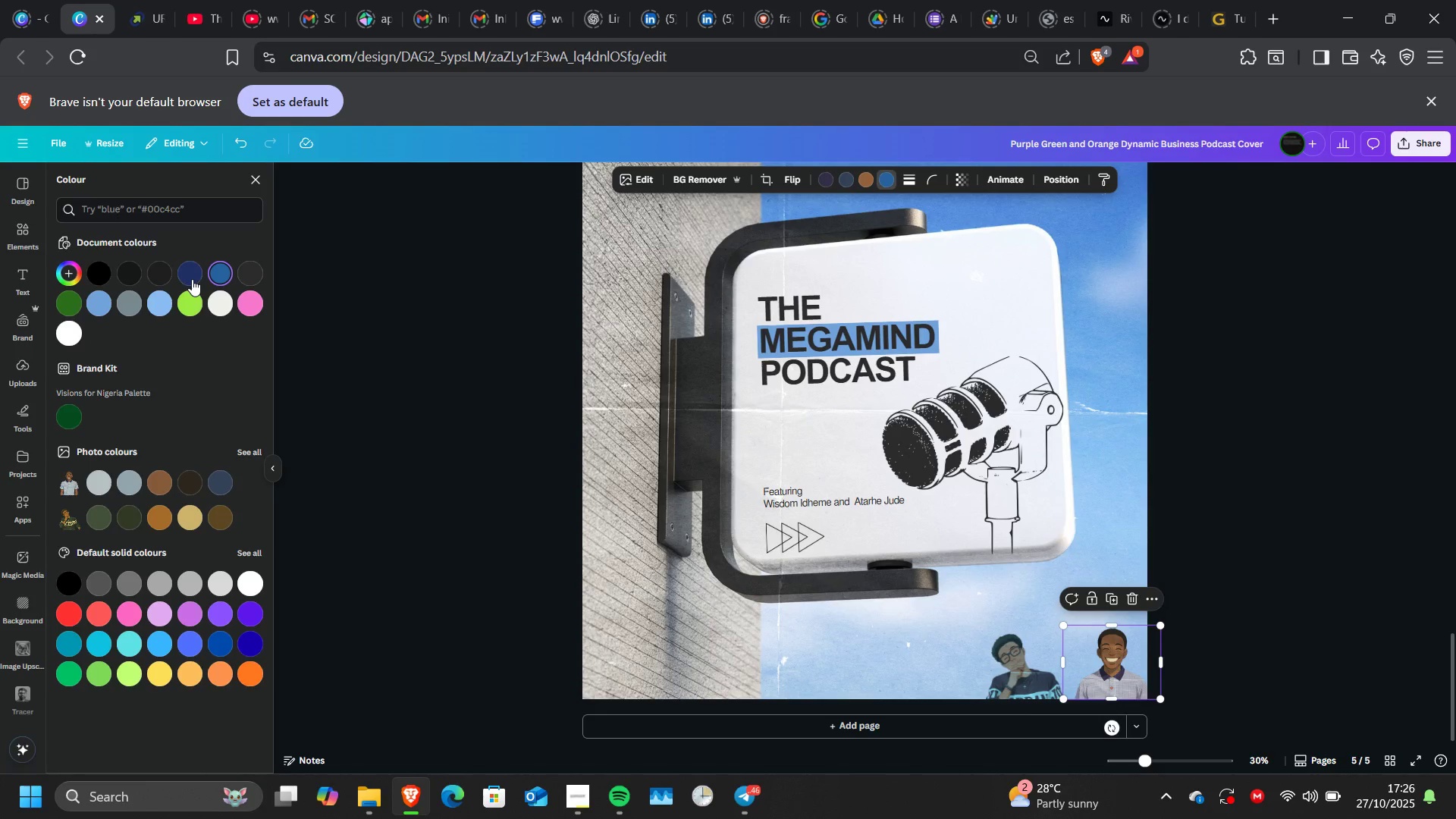 
left_click([192, 278])
 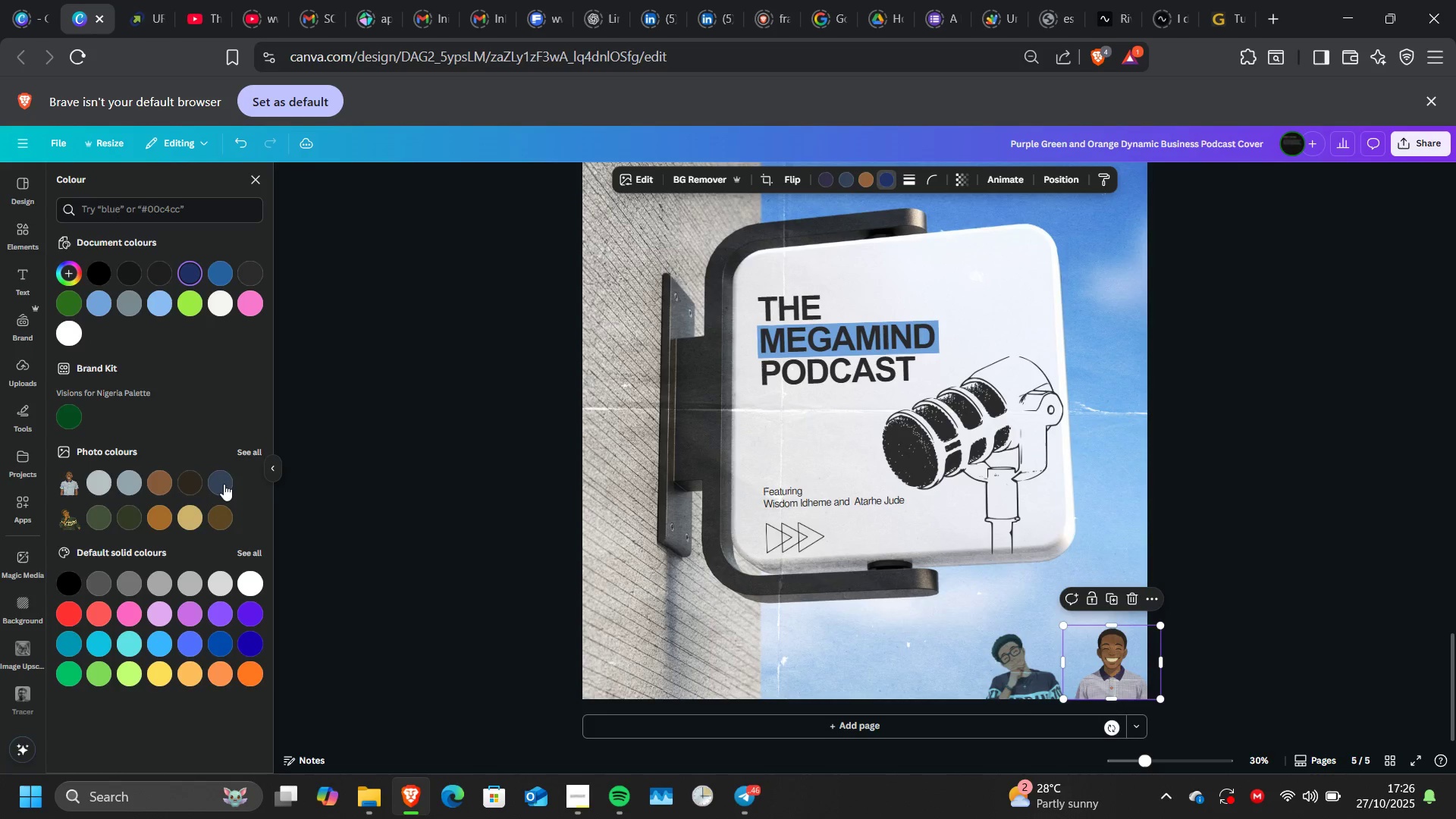 
left_click([224, 484])
 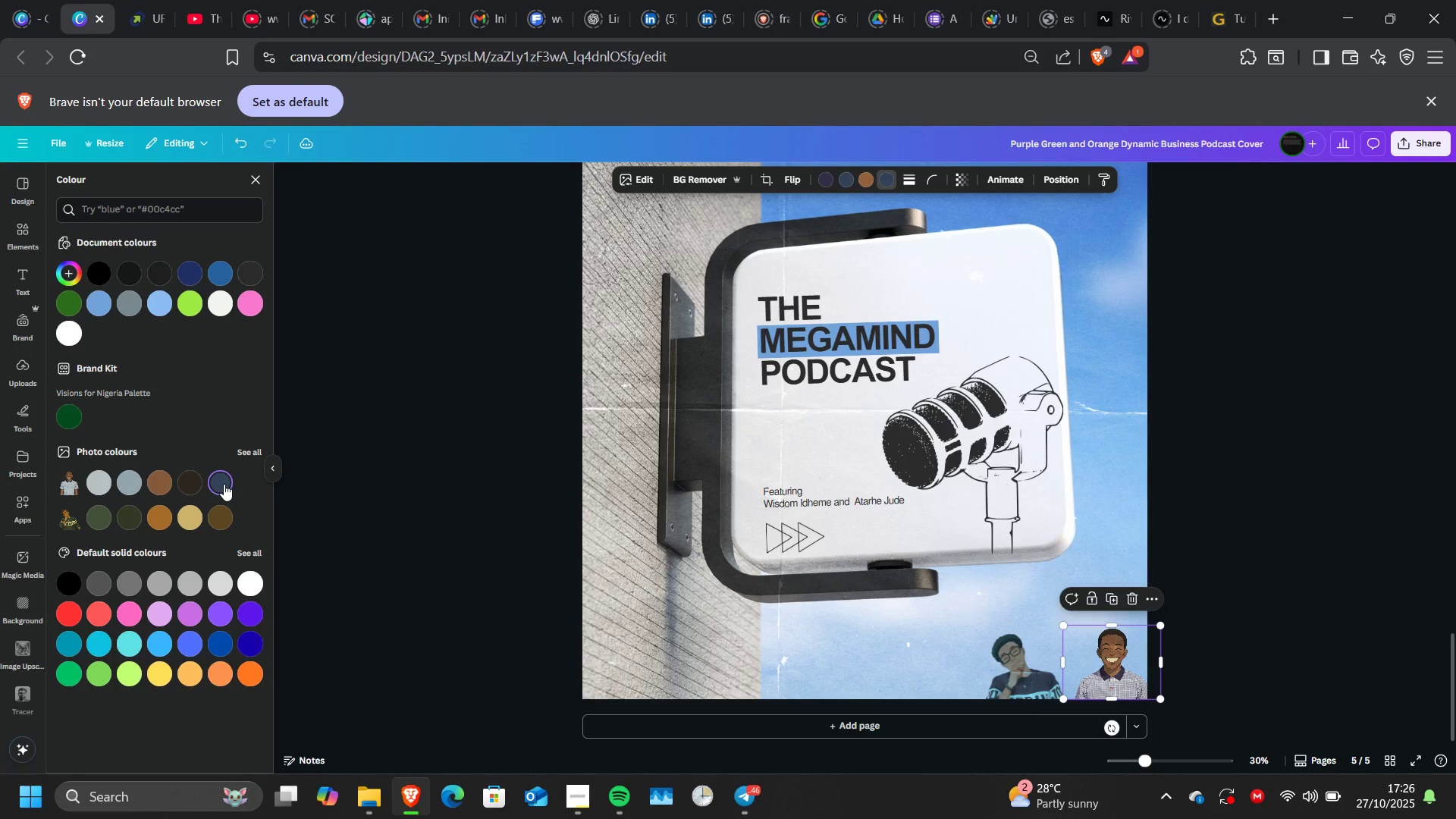 
key(Control+Z)
 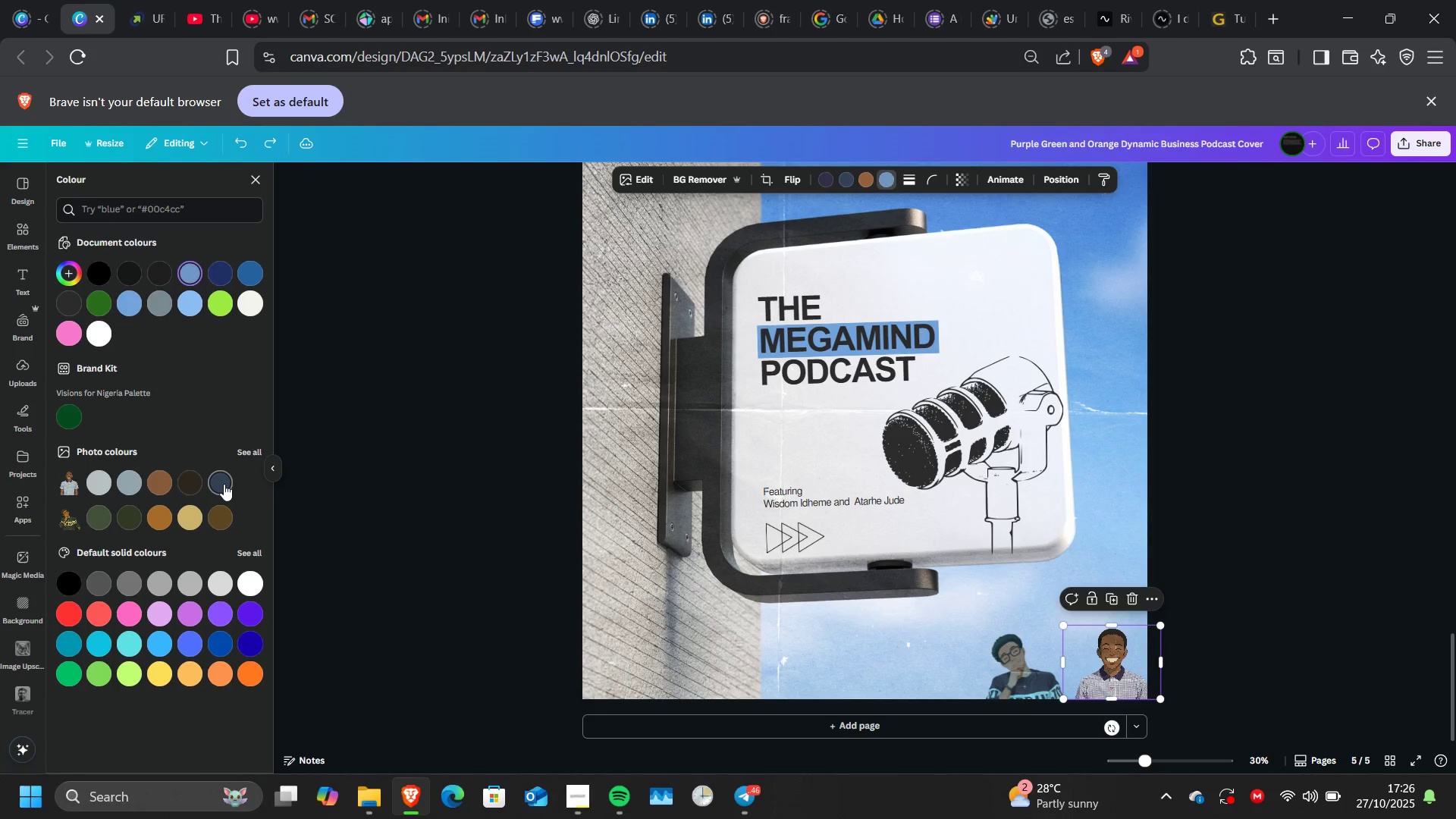 
key(Control+Z)
 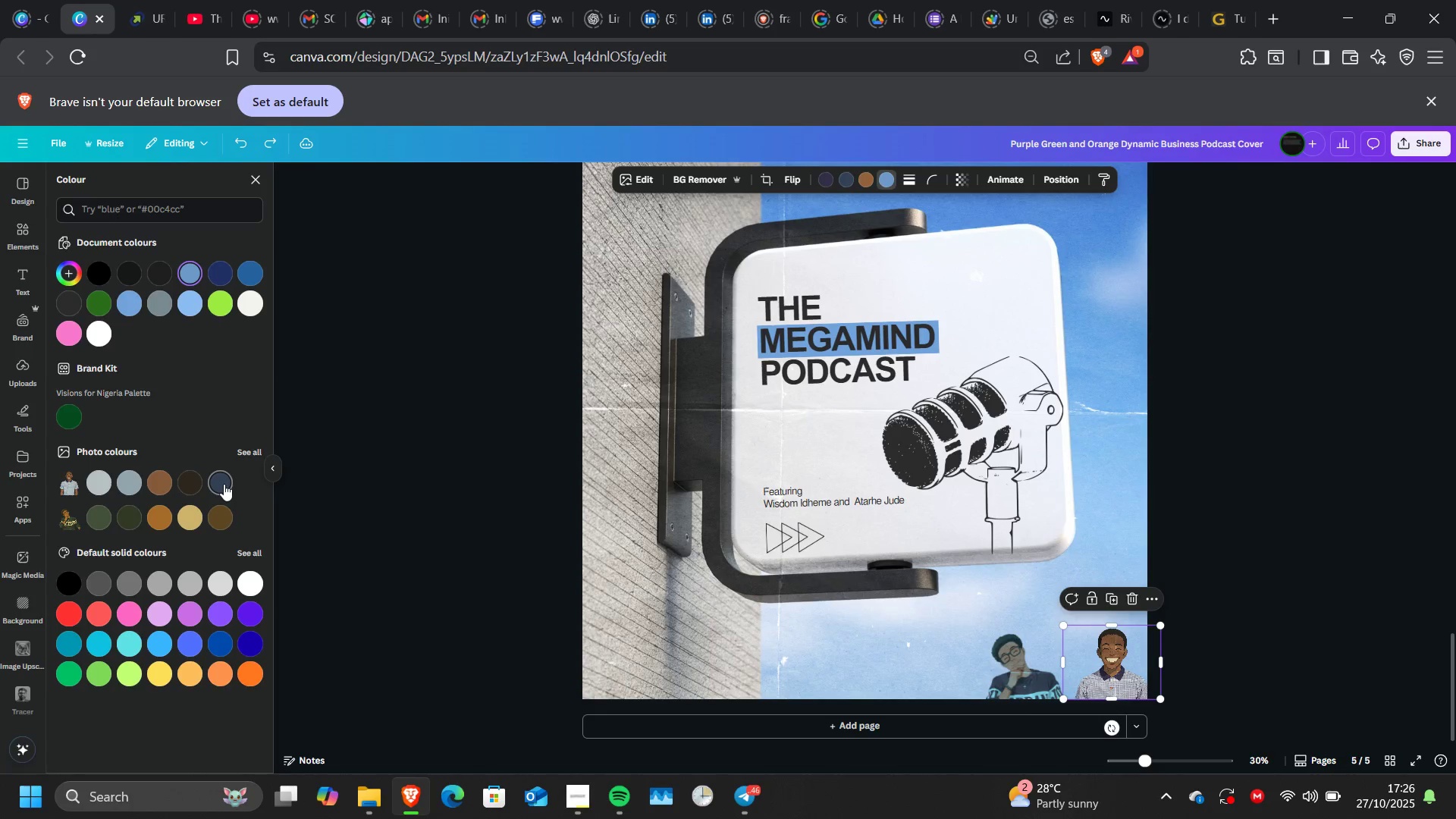 
key(Control+Z)
 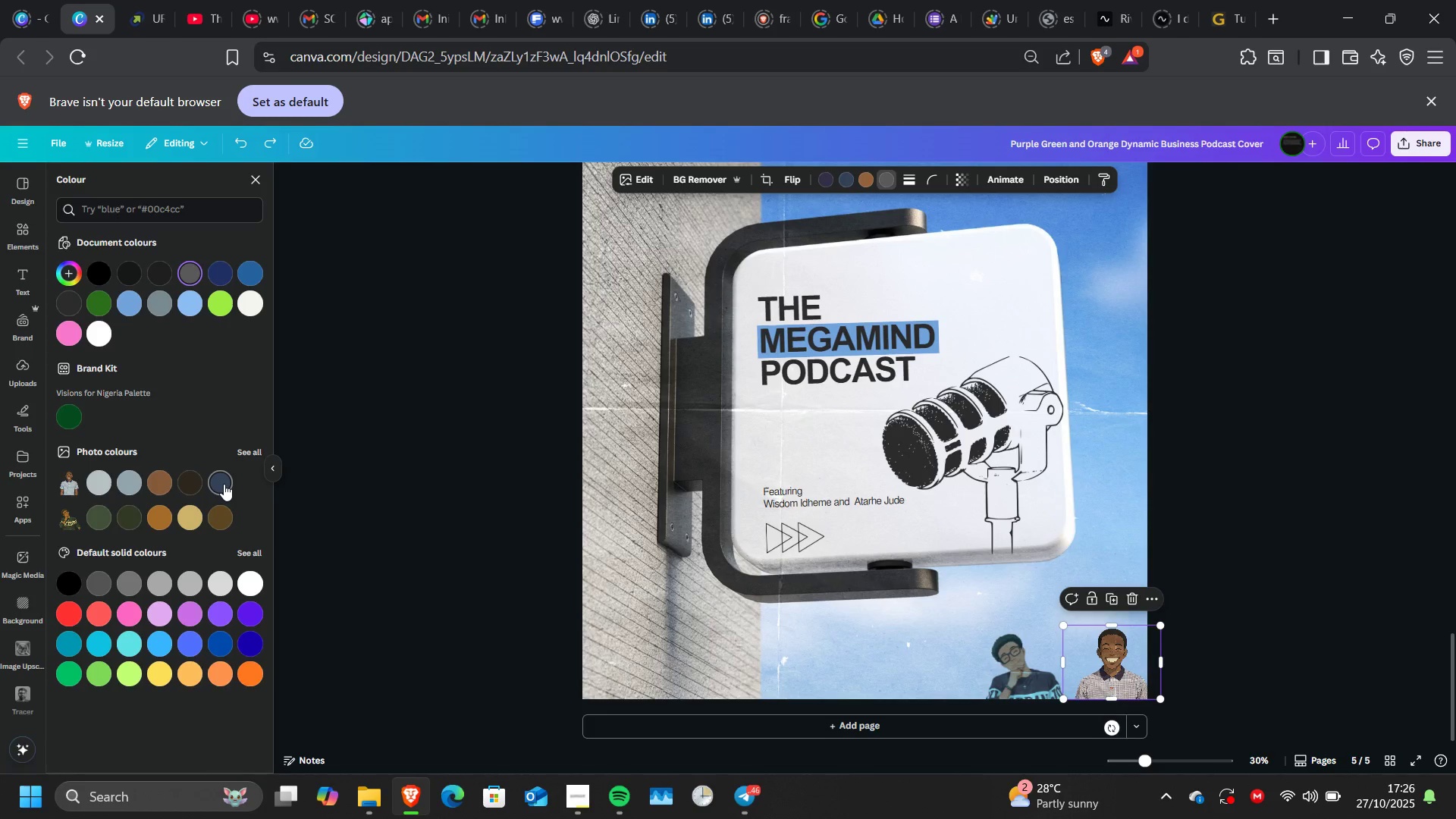 
key(Control+Z)
 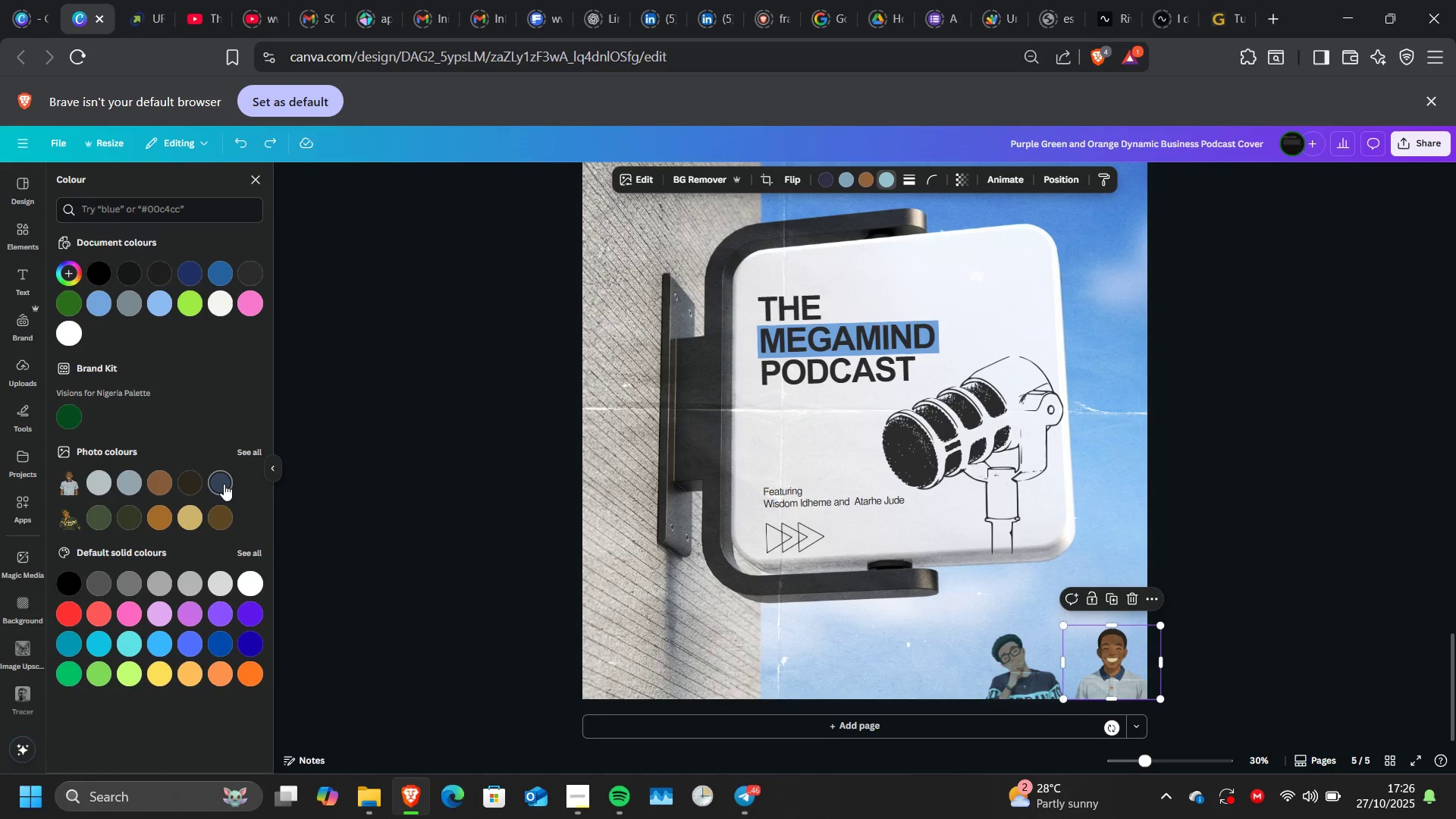 
key(Control+Z)
 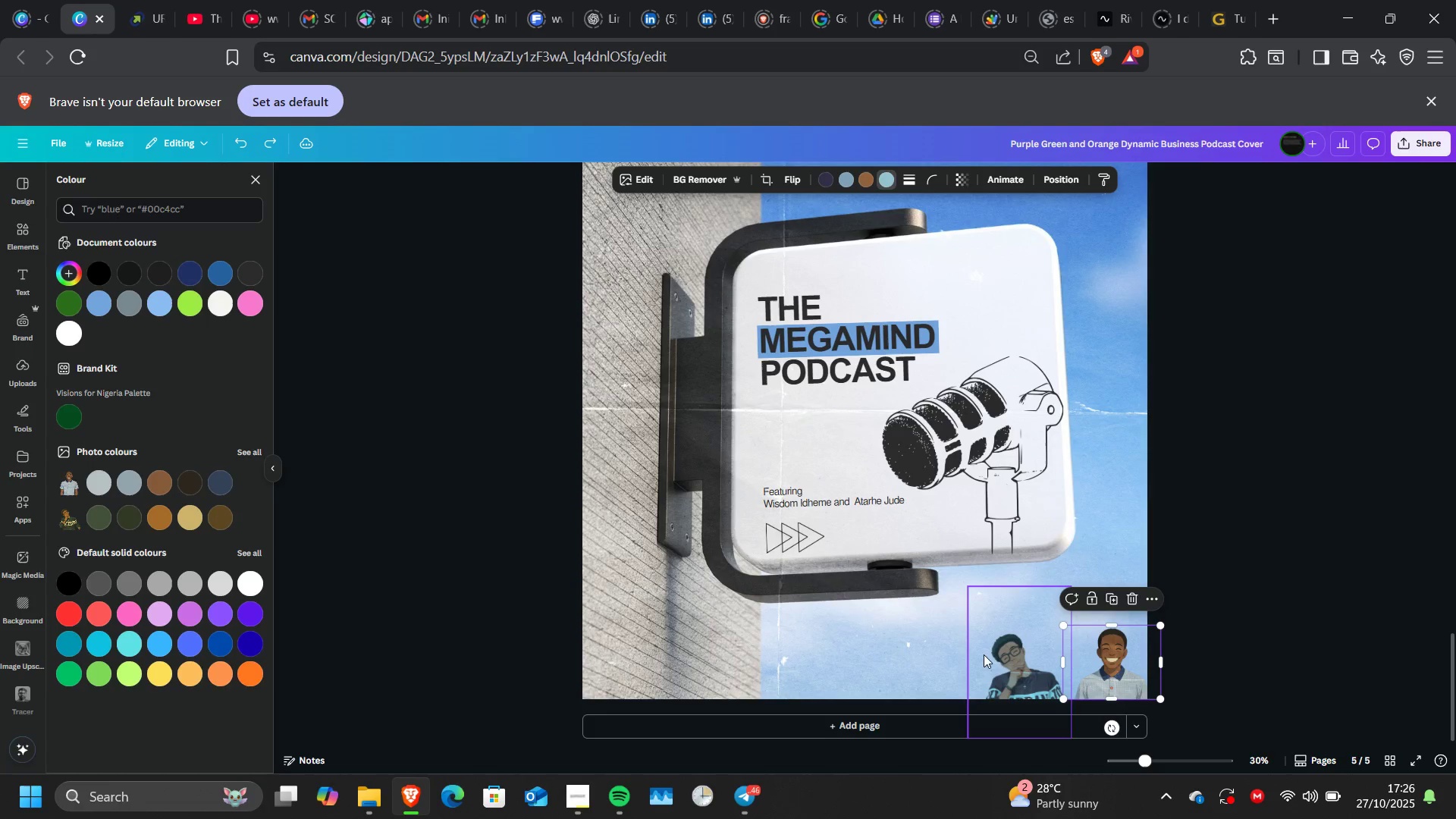 
left_click([1008, 674])
 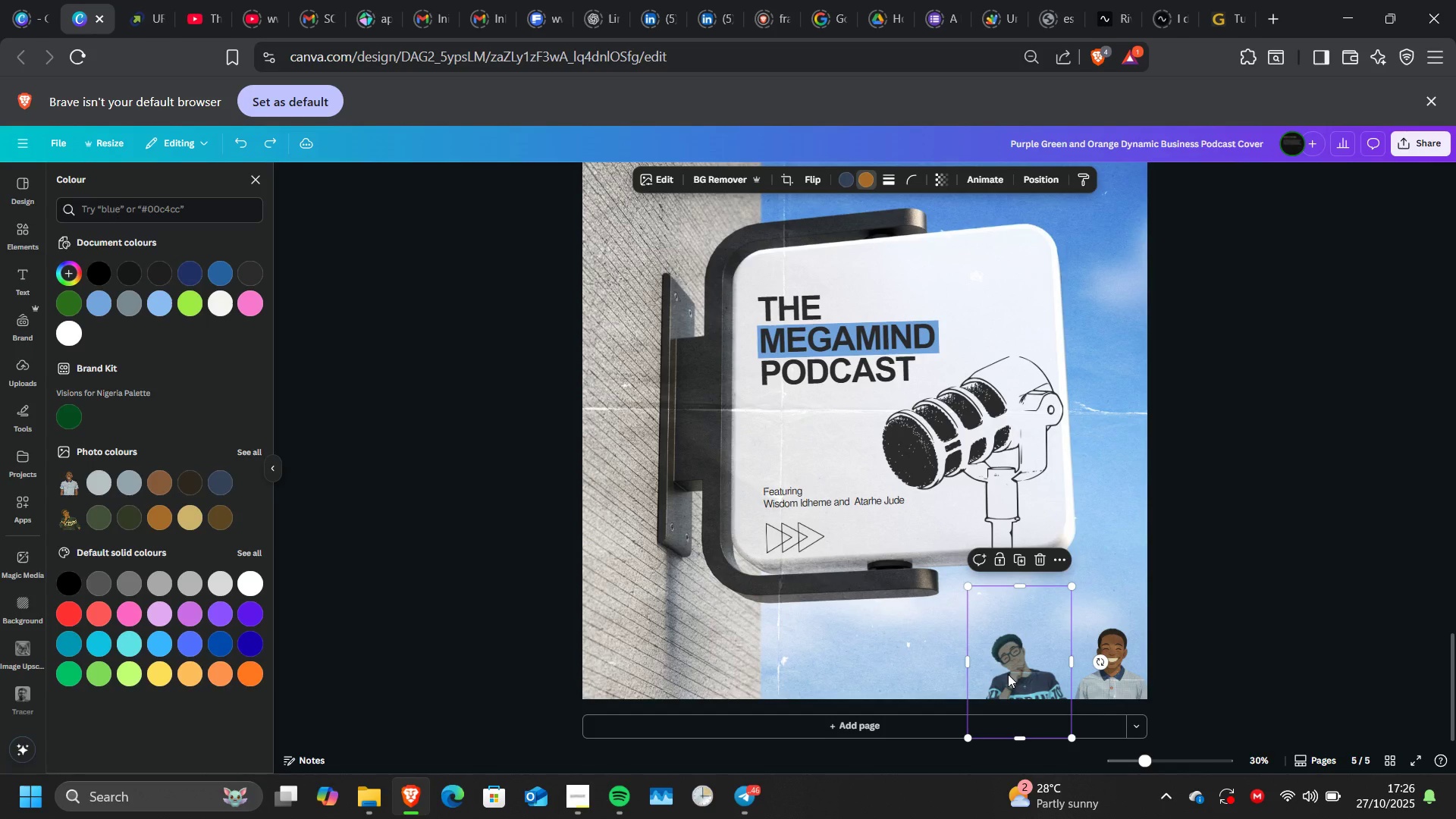 
key(Control+Z)
 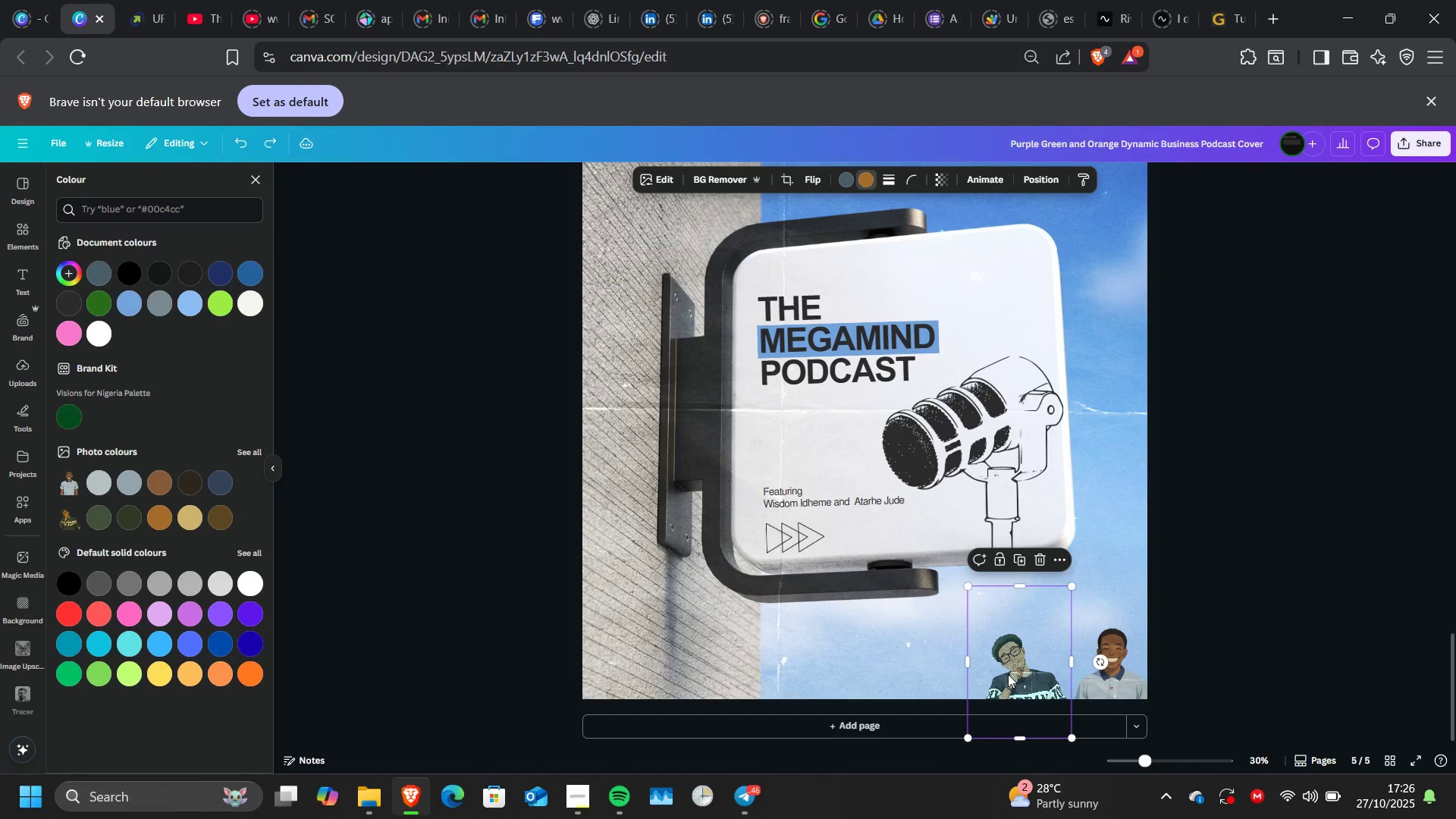 
key(Control+Z)
 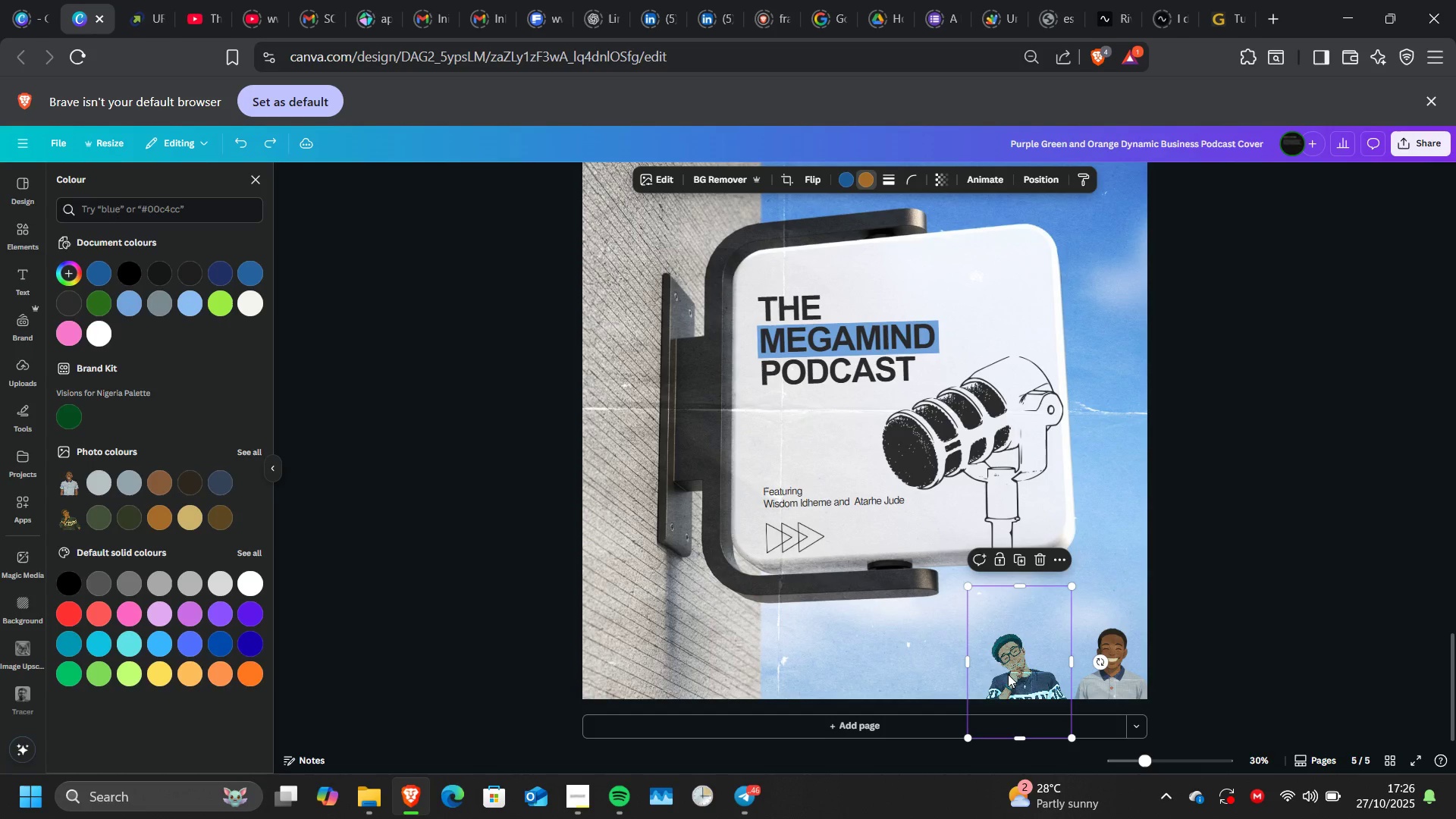 
key(Control+Z)
 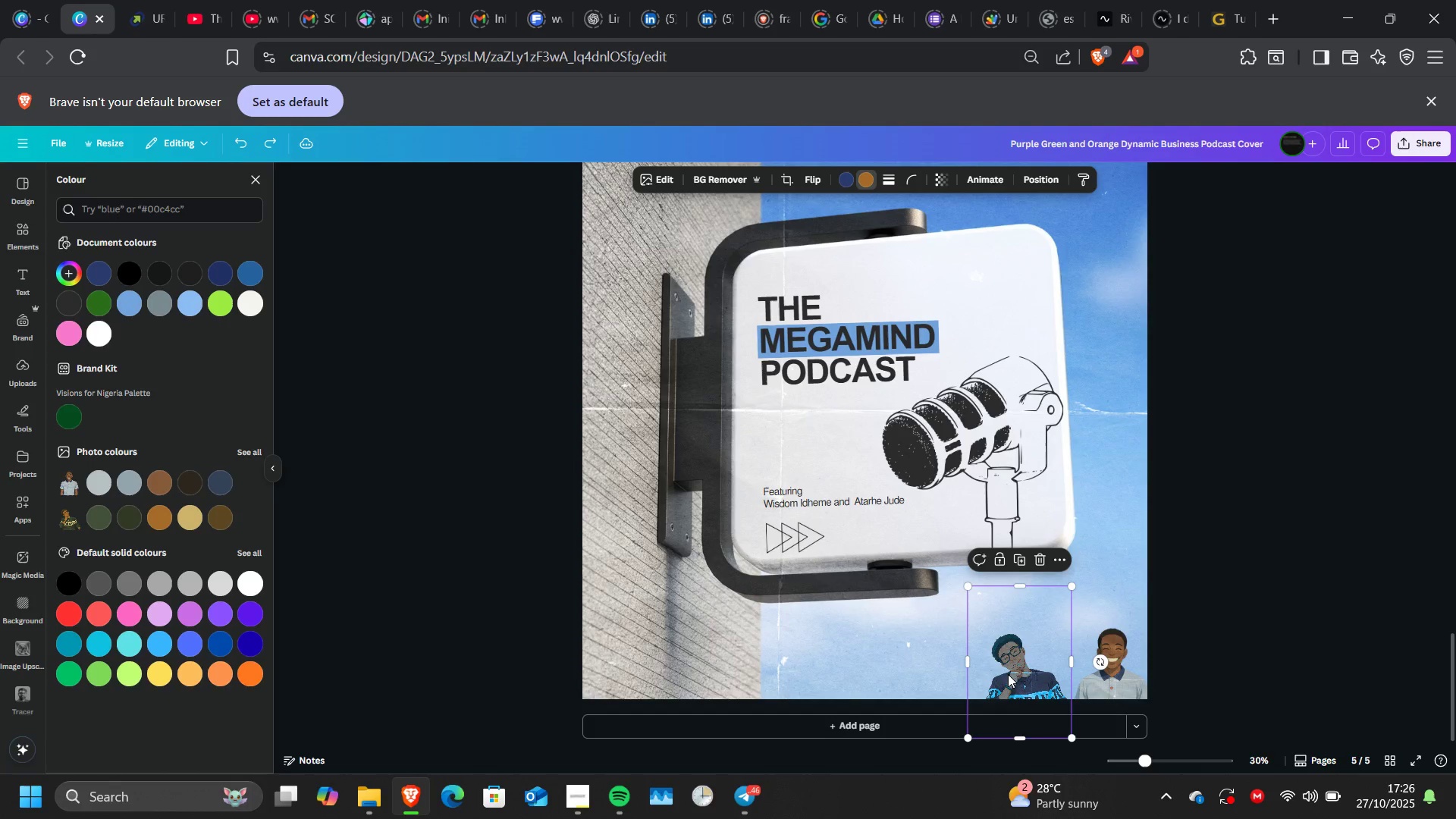 
key(Control+Z)
 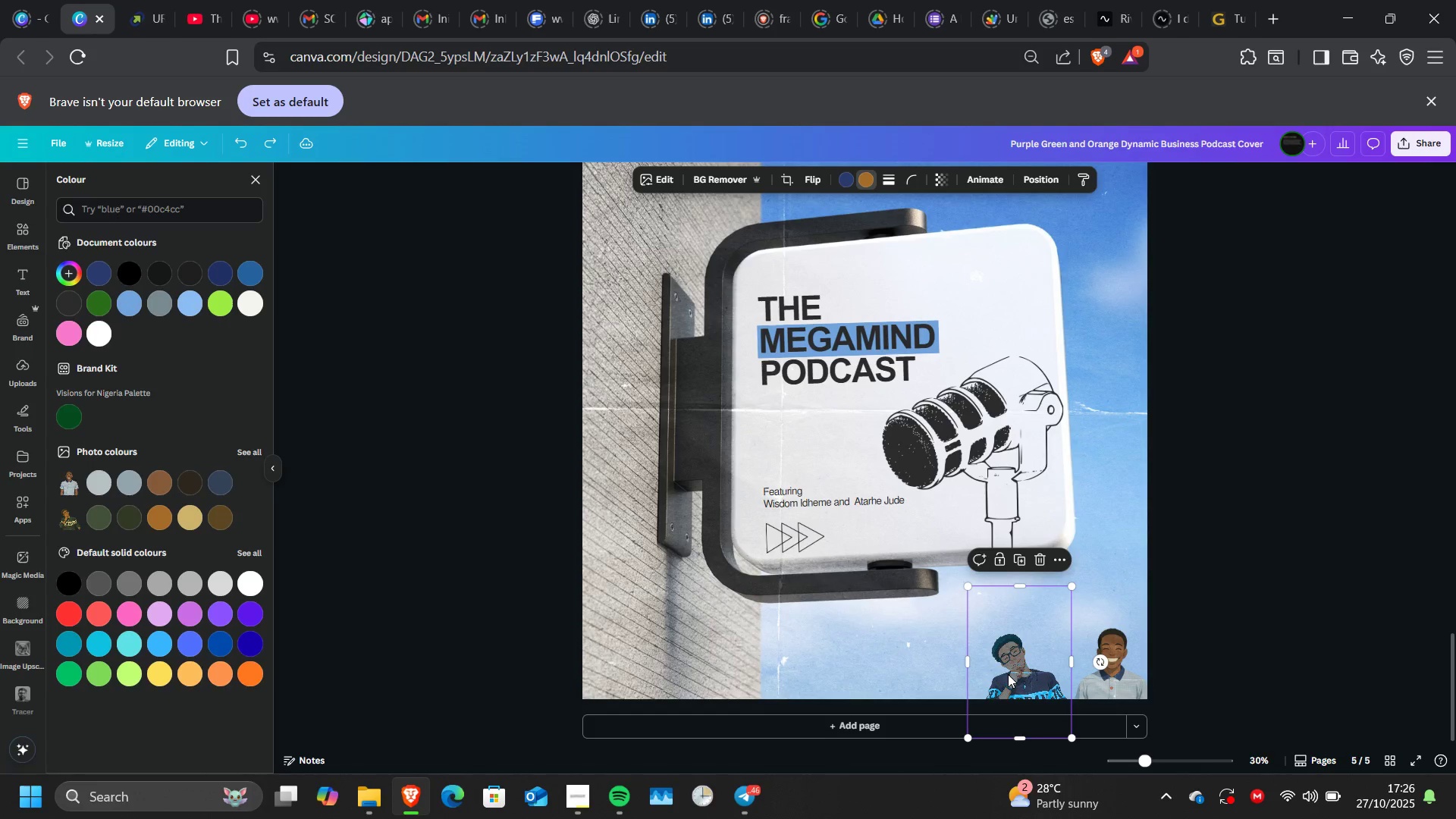 
key(Control+Z)
 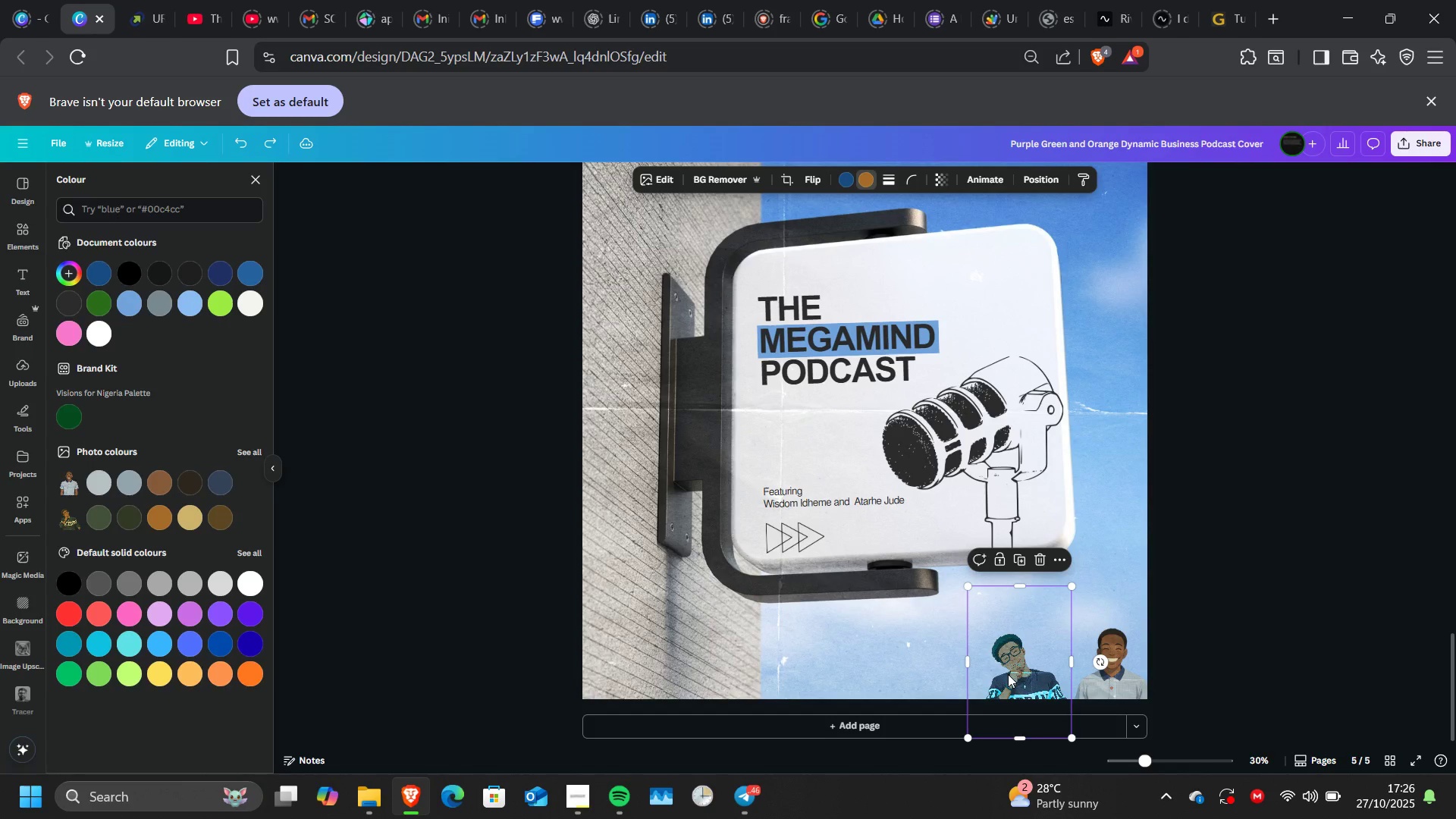 
key(Control+Z)
 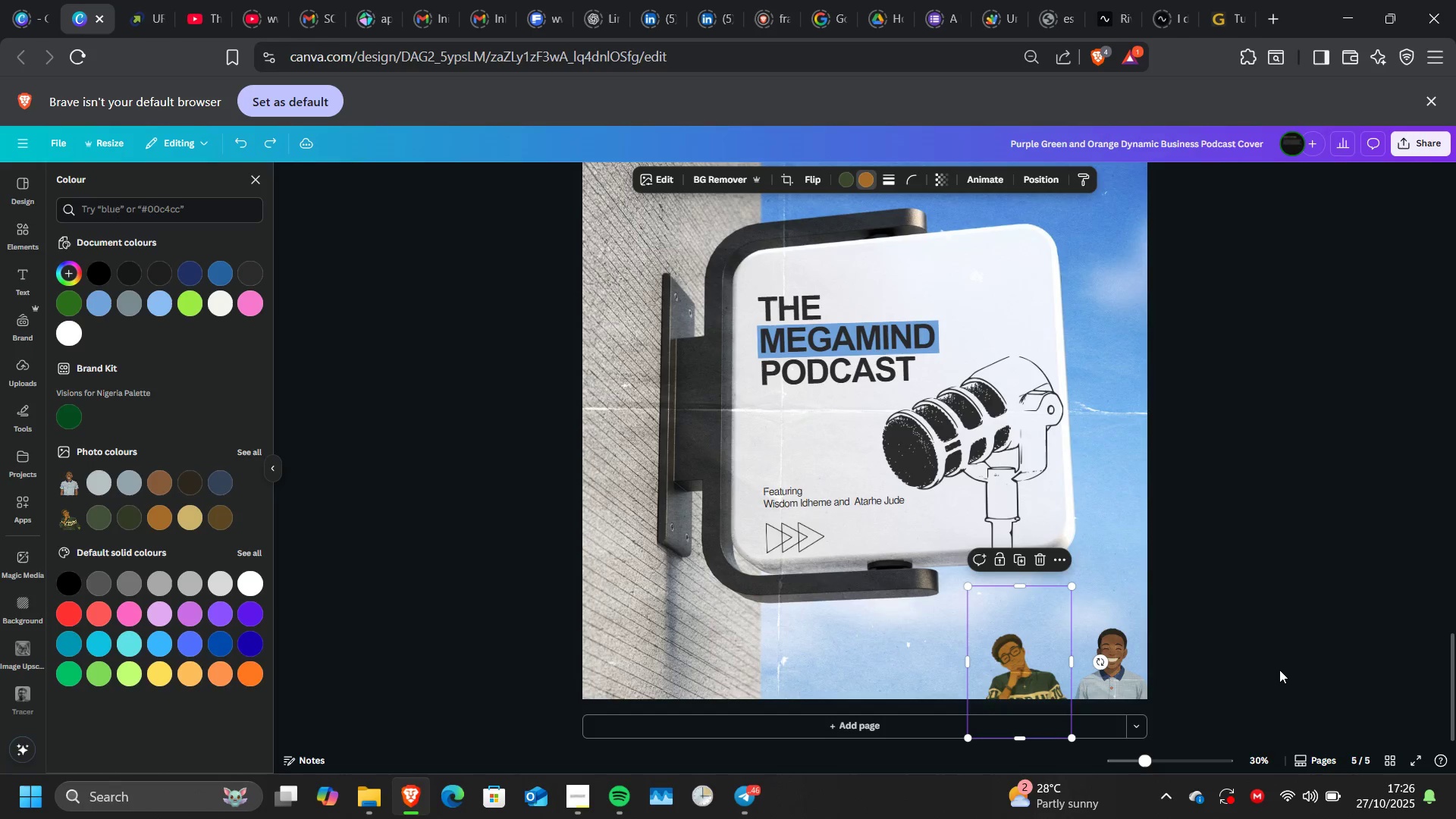 
left_click([1279, 670])
 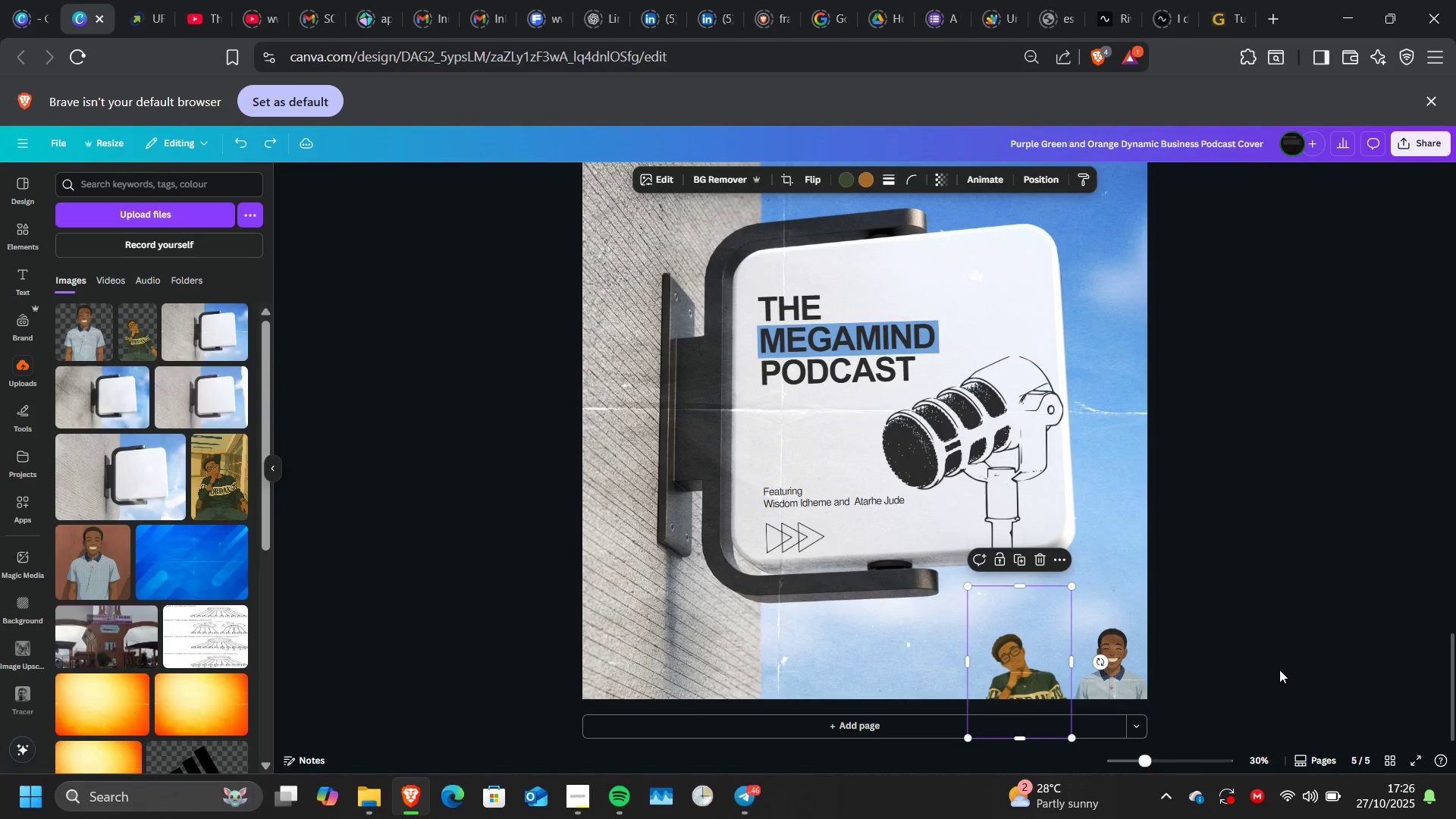 
left_click([1279, 670])
 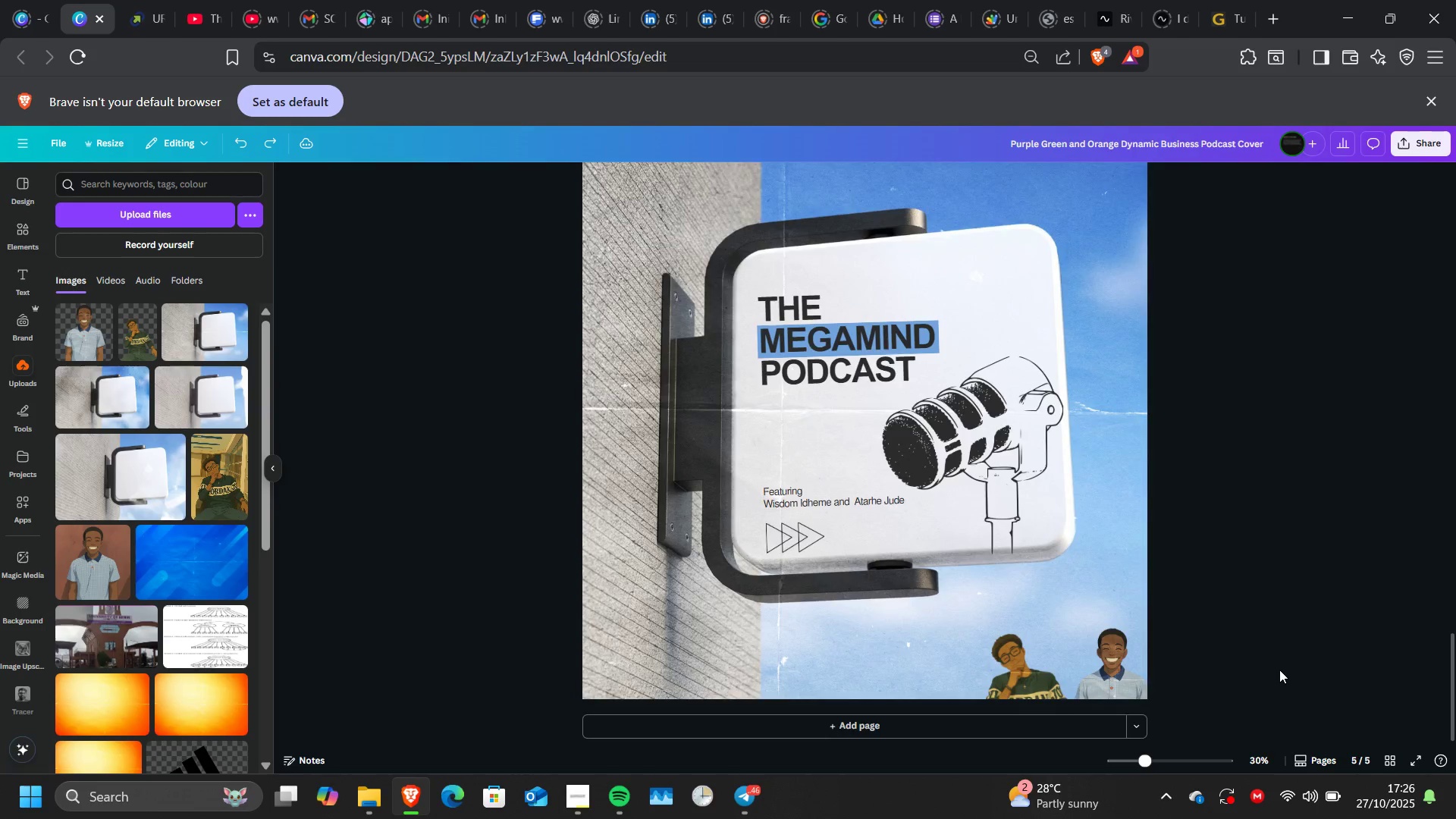 
key(Control+ControlLeft)
 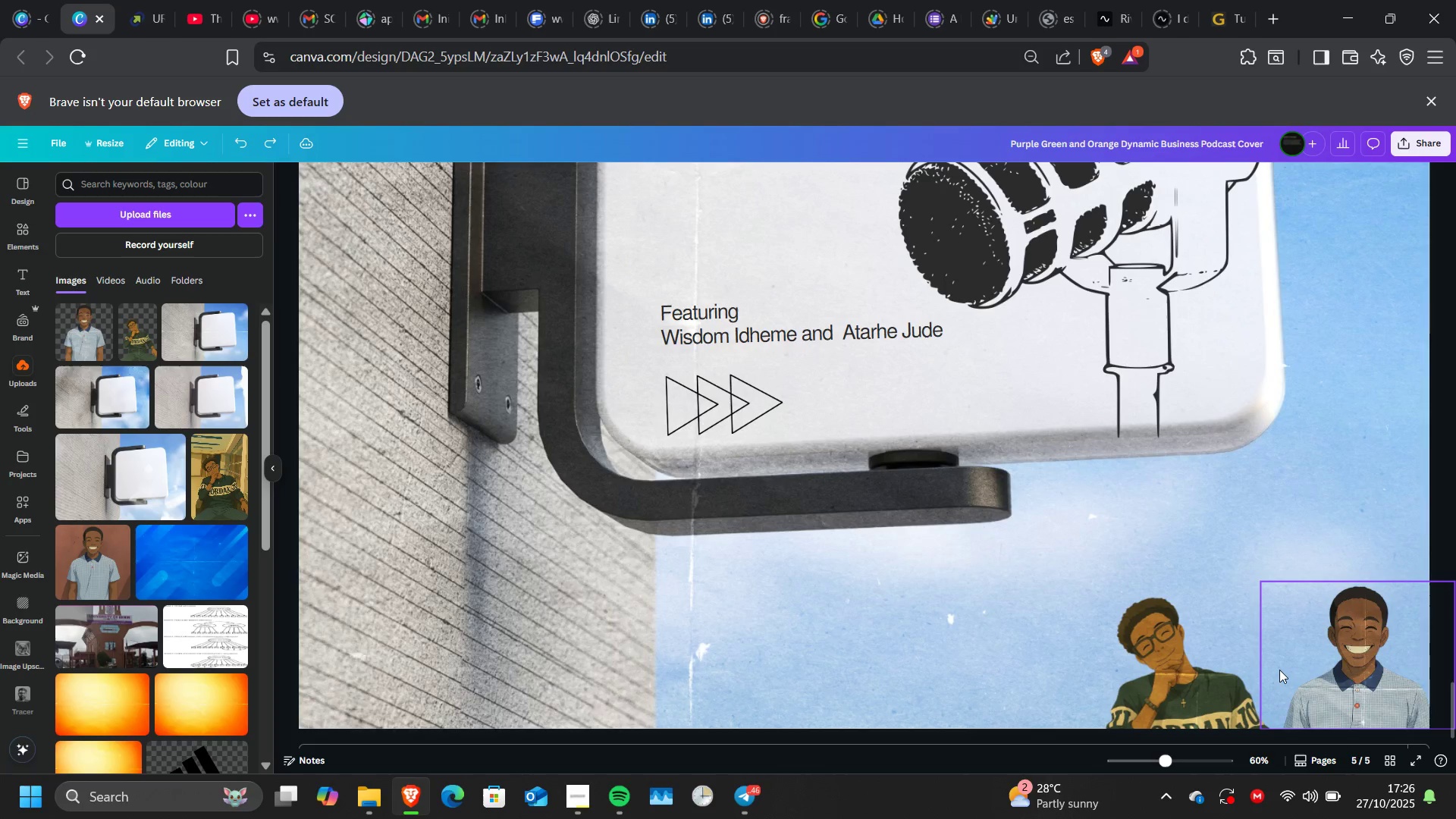 
scroll: coordinate [1279, 670], scroll_direction: up, amount: 3.0
 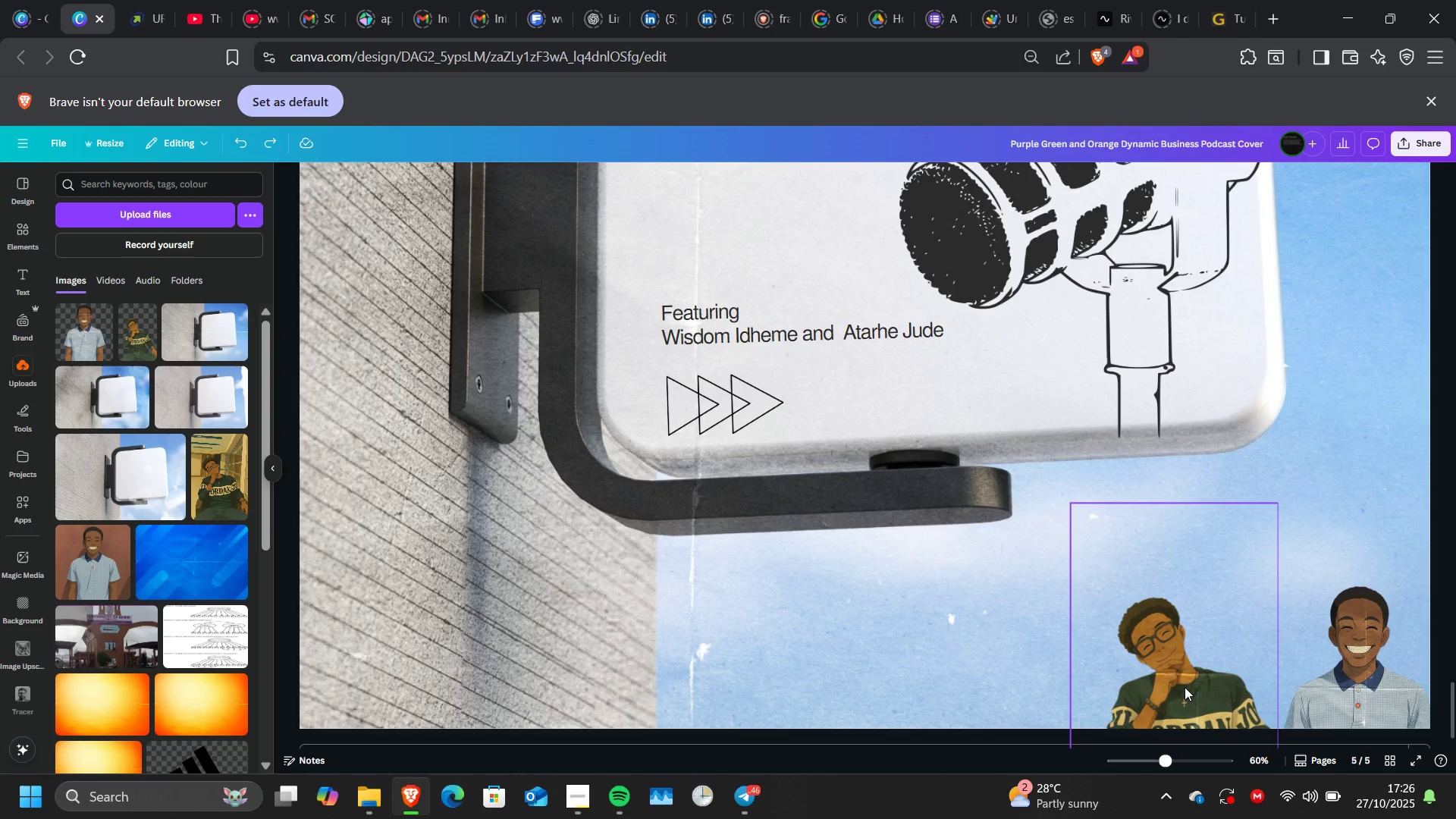 
key(Control+ControlLeft)
 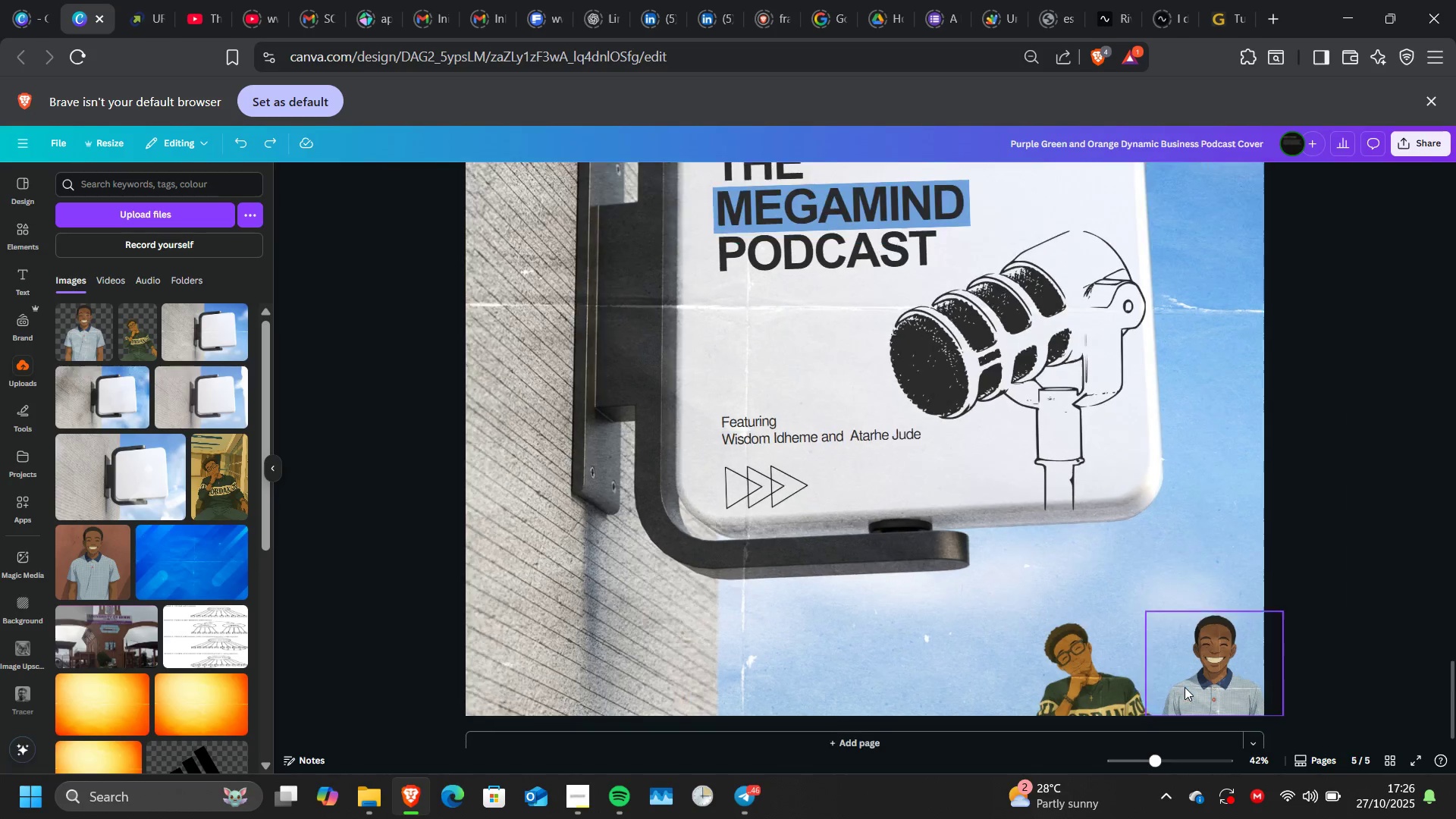 
scroll: coordinate [1185, 687], scroll_direction: down, amount: 1.0
 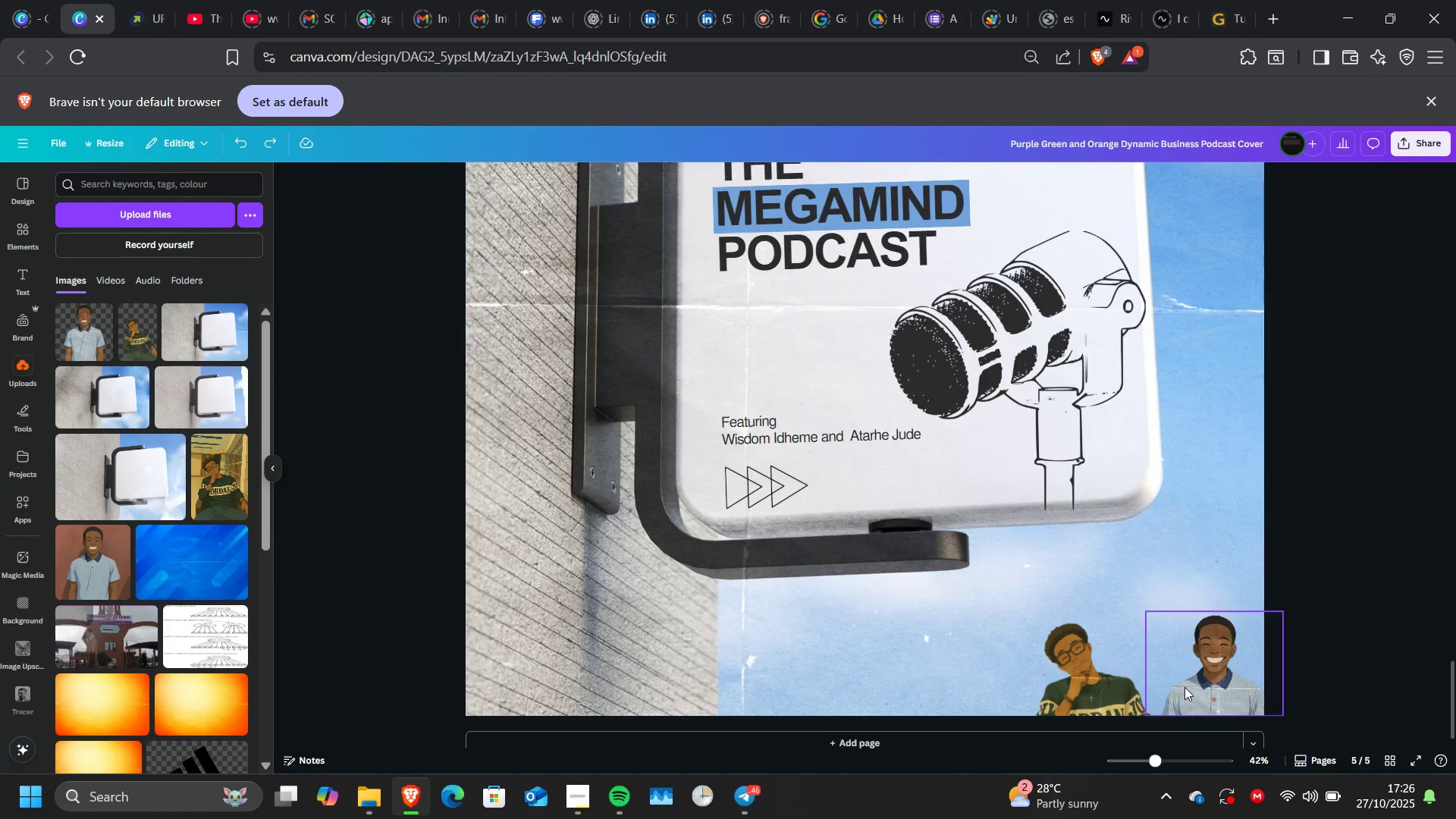 
key(Control+ControlLeft)
 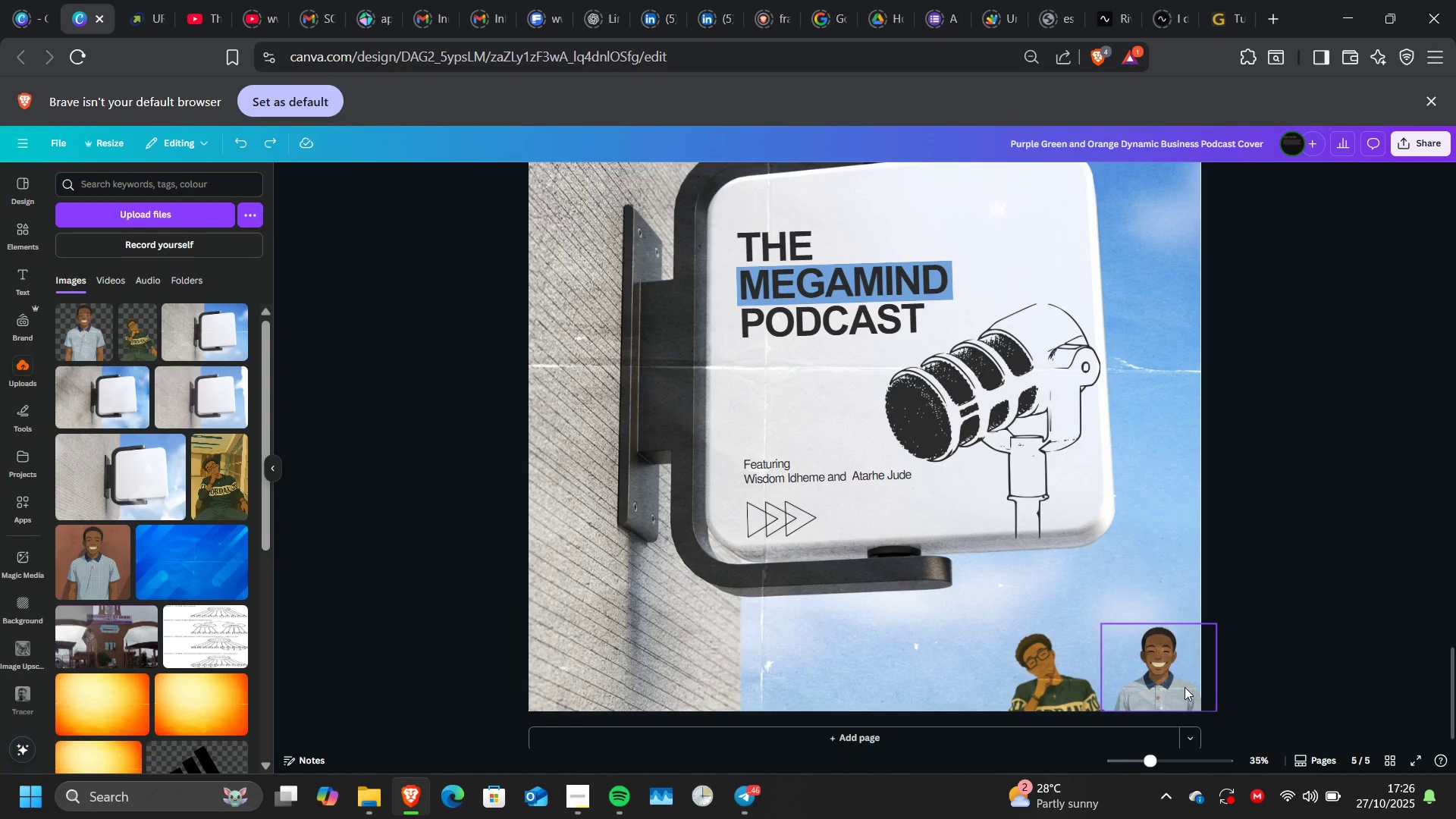 
key(Control+ControlLeft)
 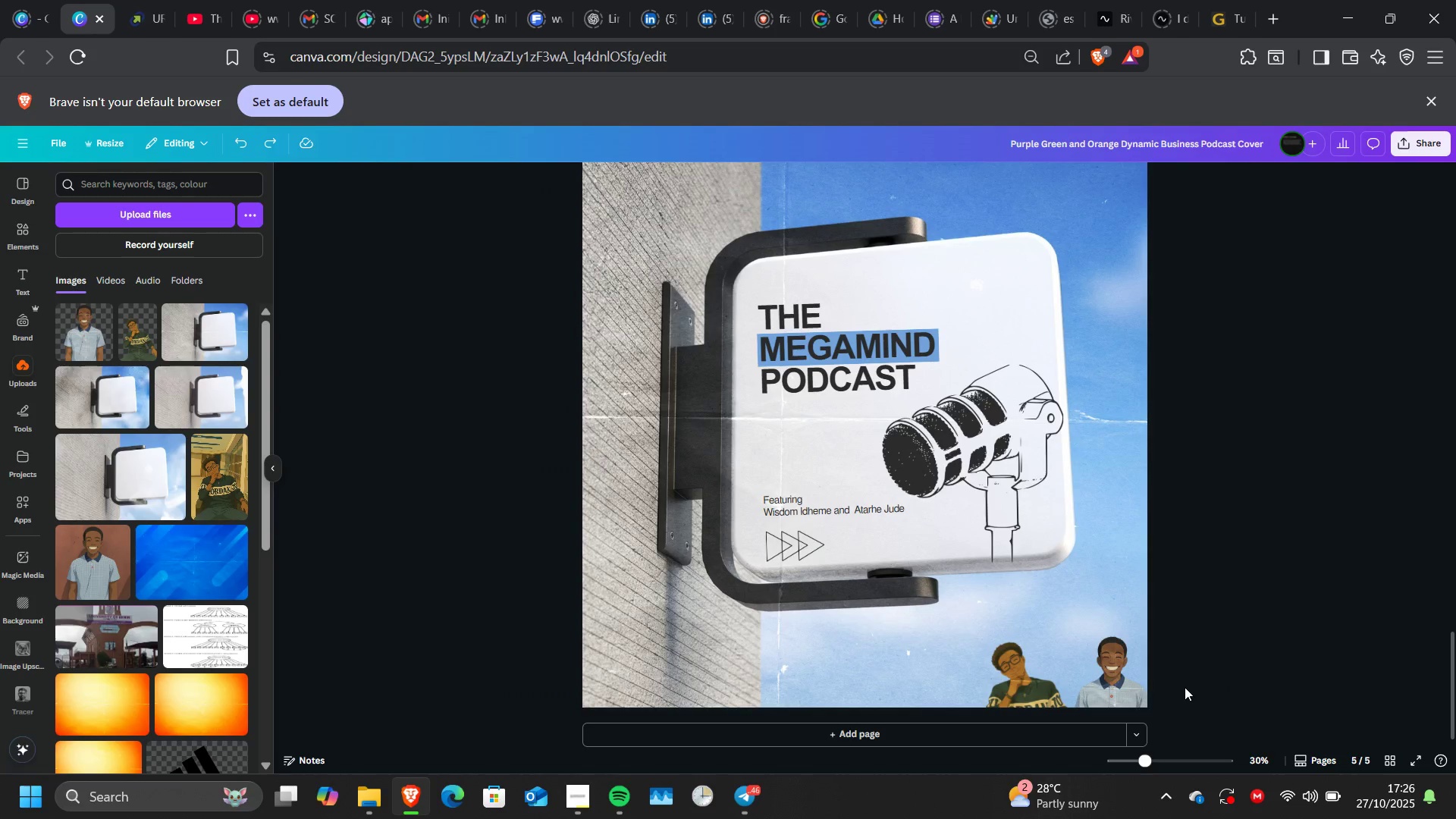 
key(Control+ControlLeft)
 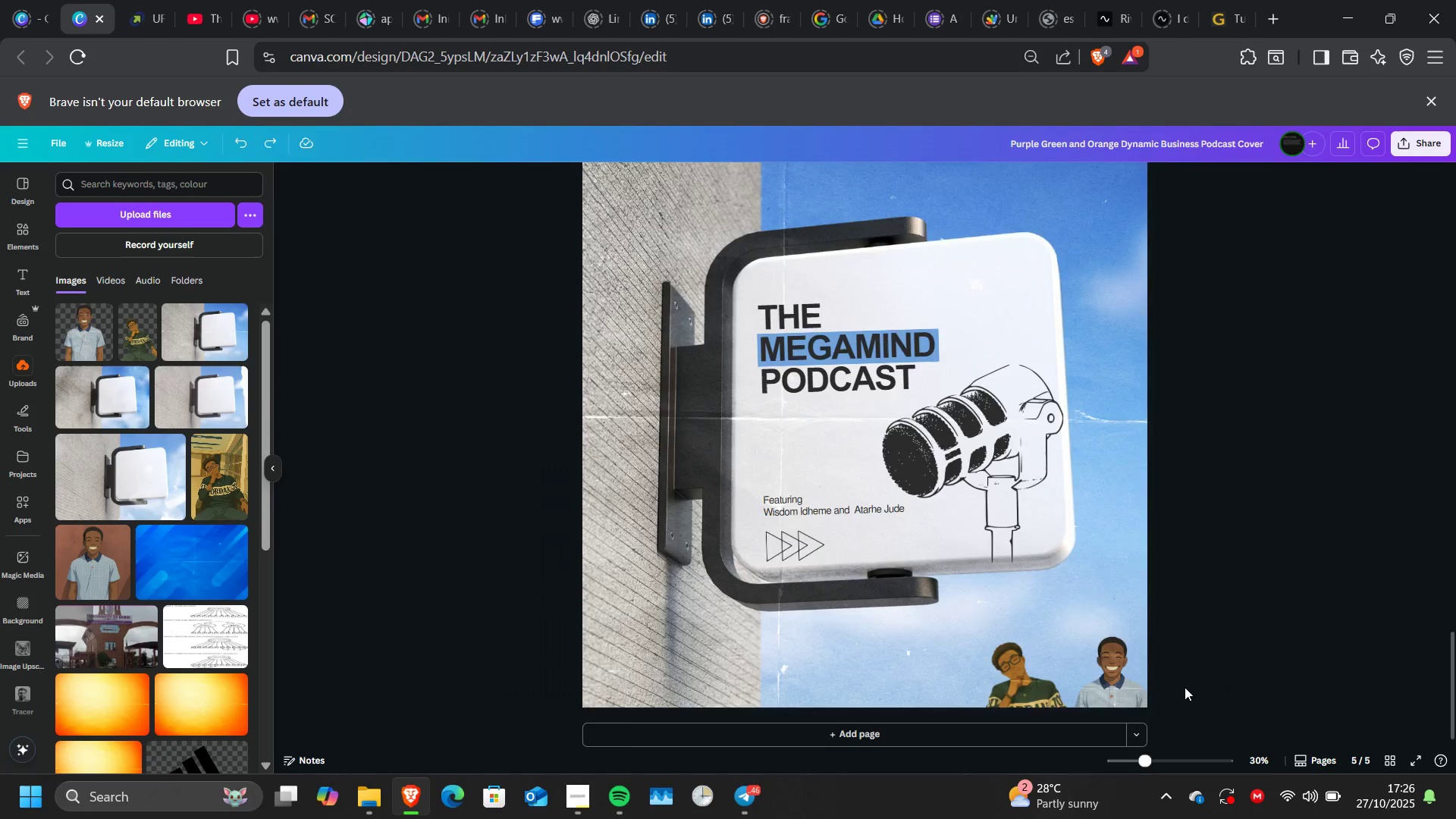 
scroll: coordinate [1185, 687], scroll_direction: down, amount: 2.0
 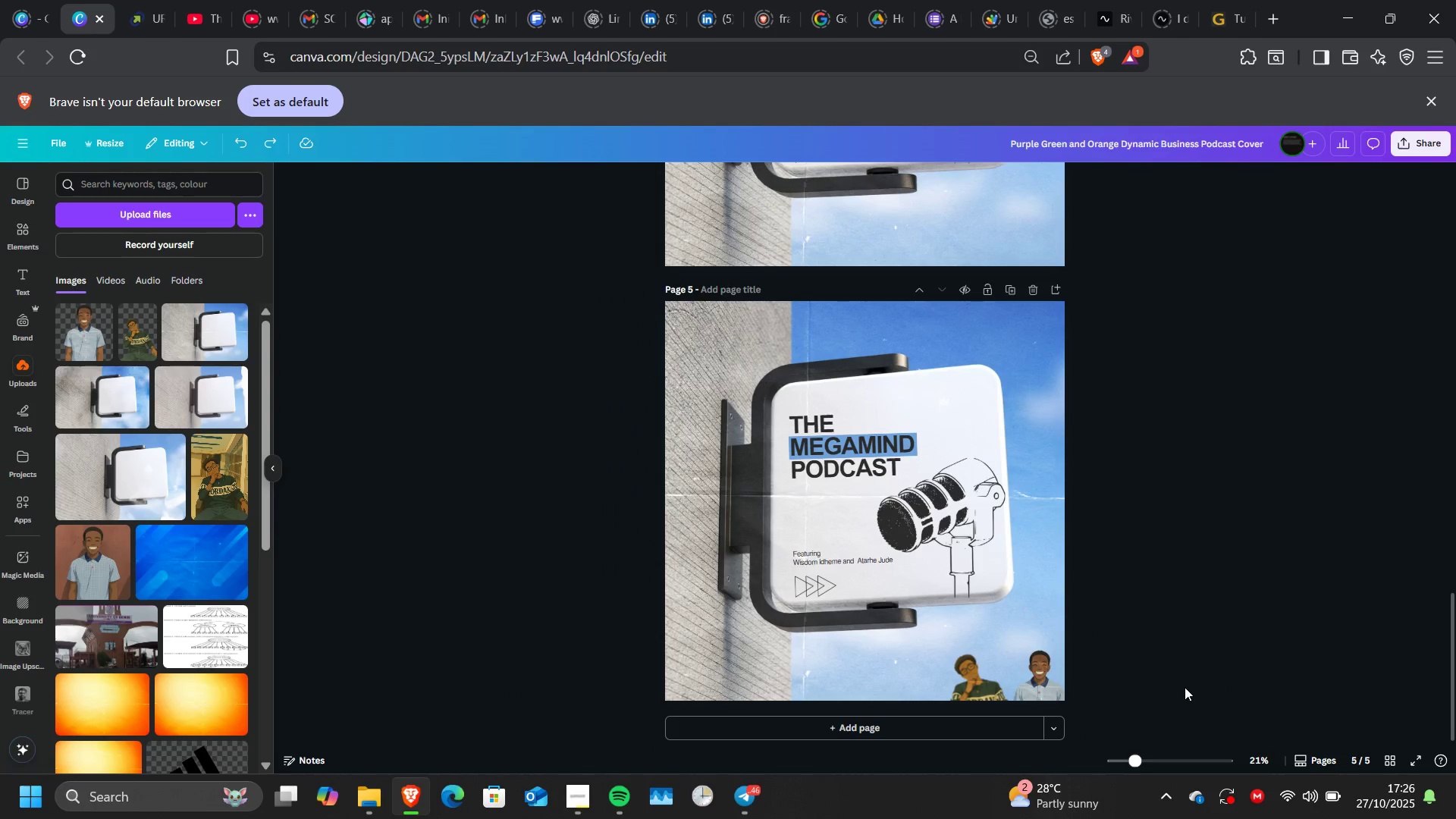 
key(Control+ControlLeft)
 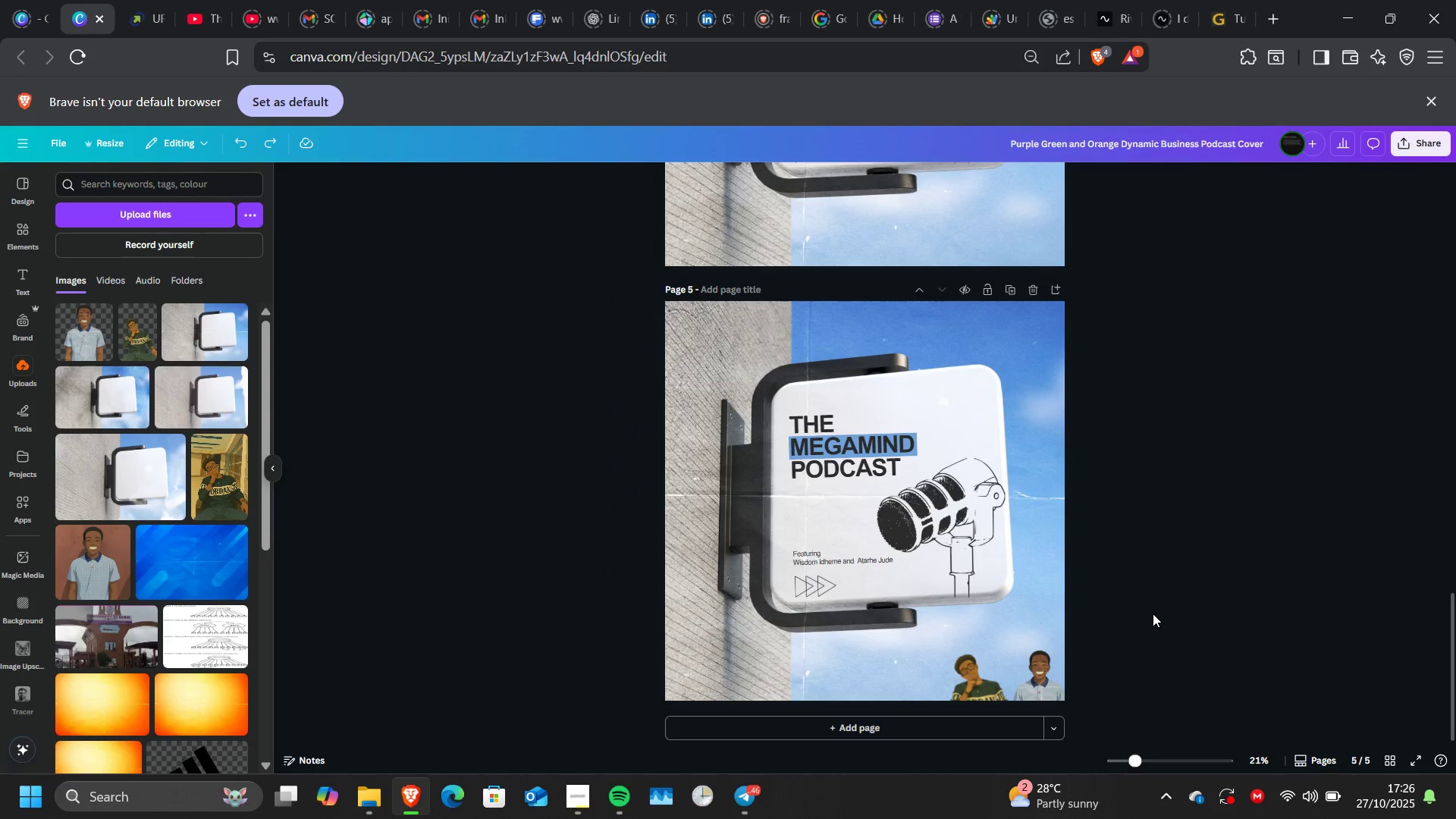 
scroll: coordinate [1153, 613], scroll_direction: up, amount: 9.0
 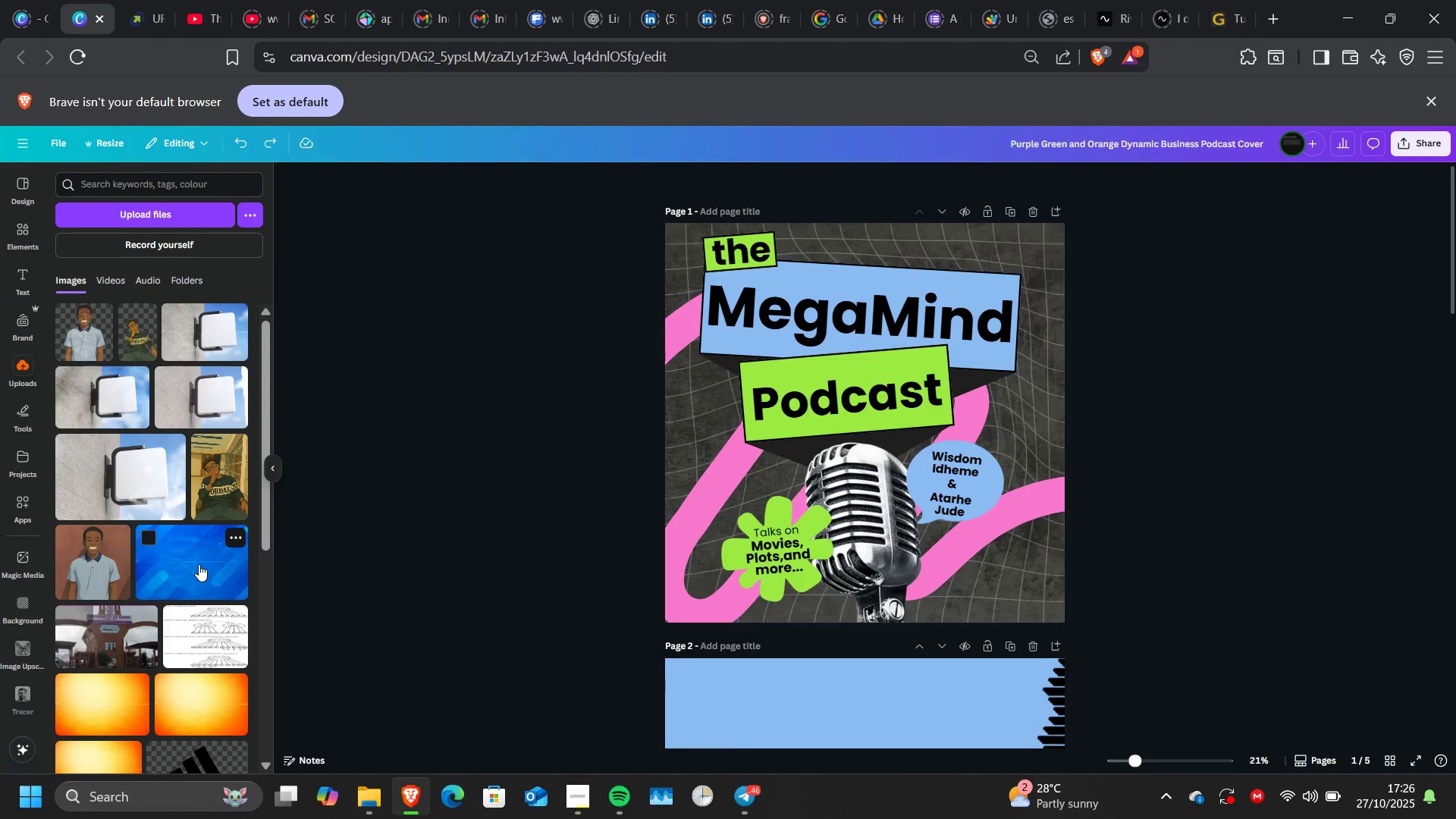 
left_click([199, 564])
 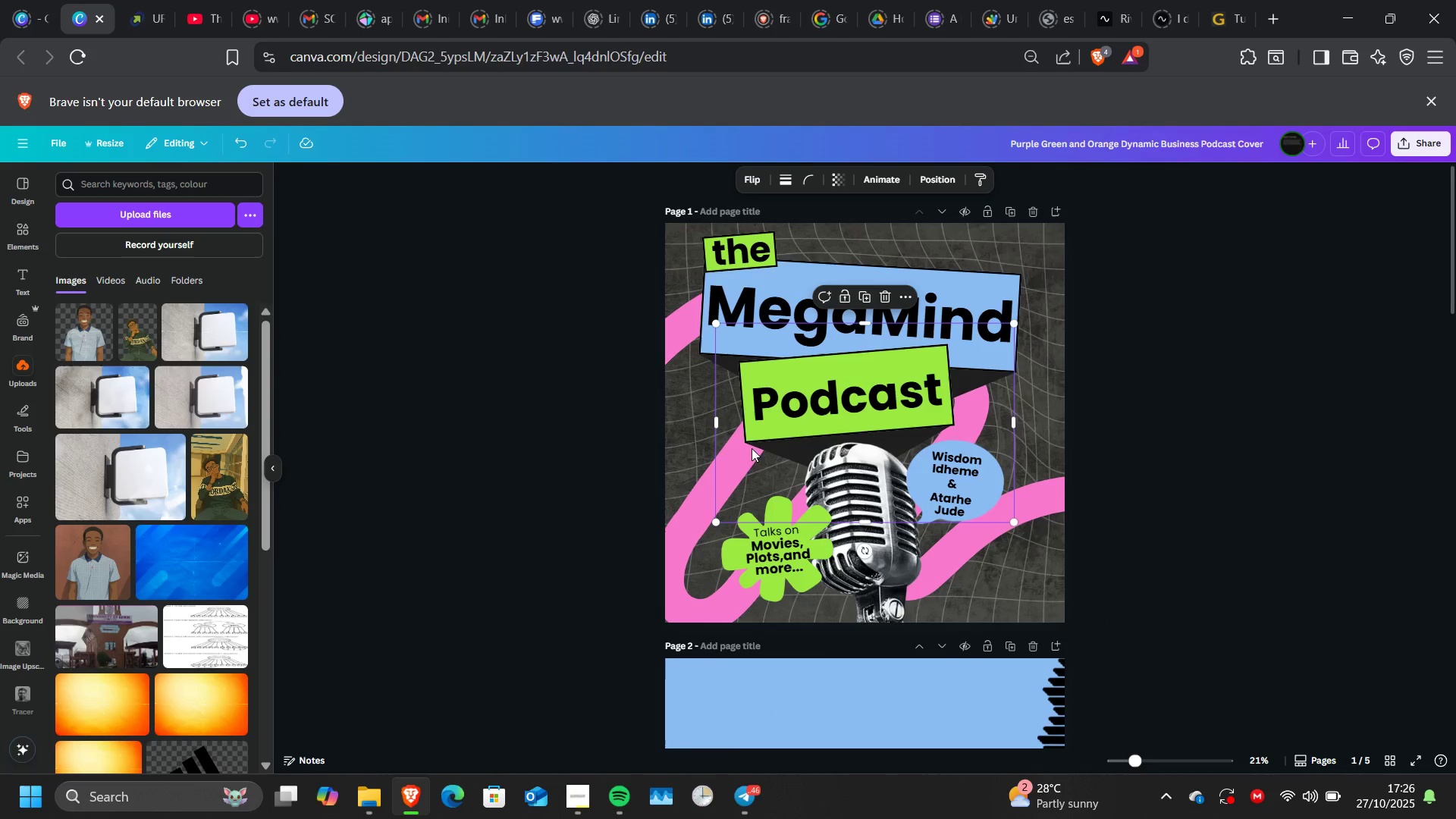 
left_click_drag(start_coordinate=[742, 466], to_coordinate=[719, 463])
 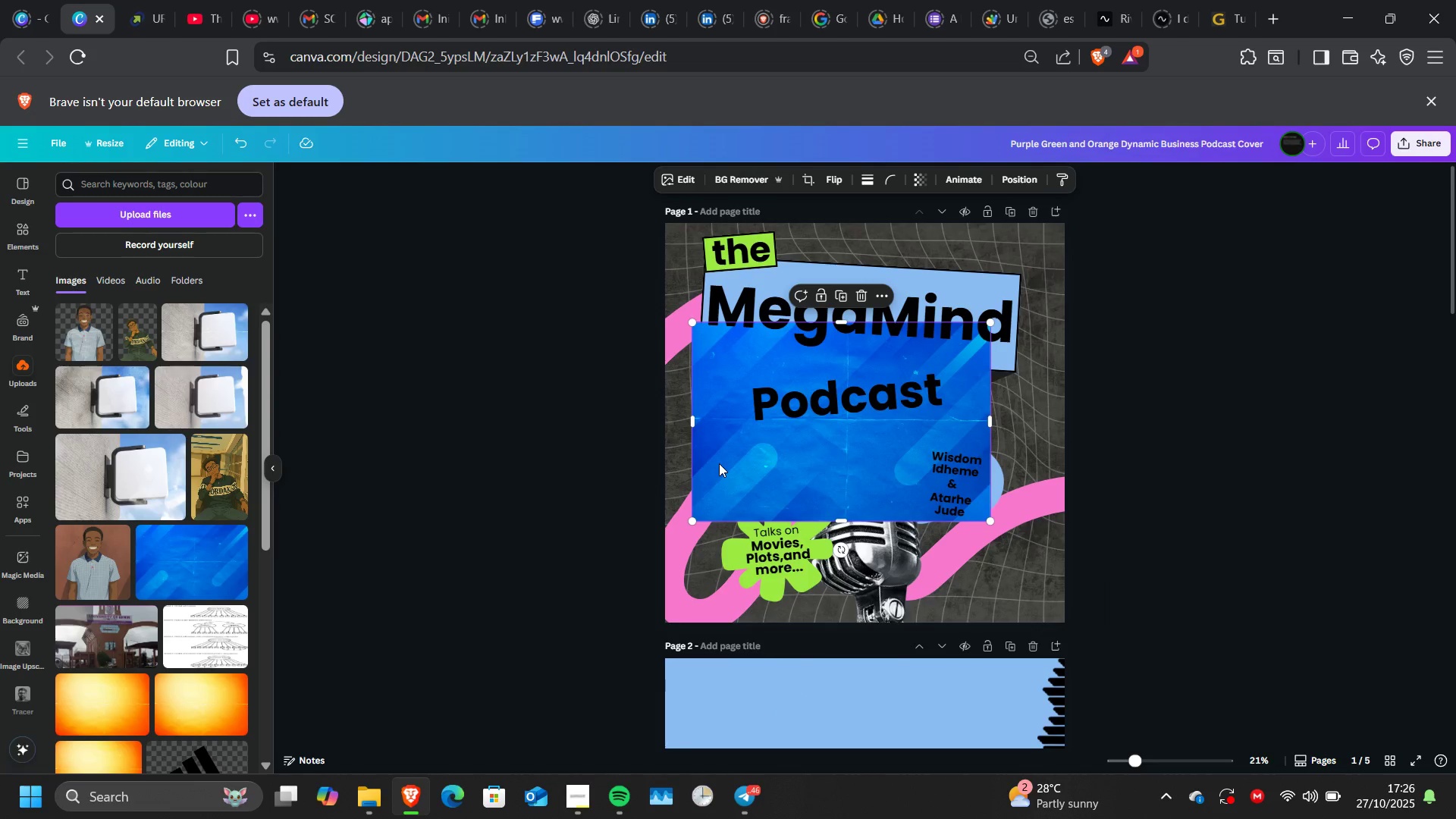 
right_click([719, 463])
 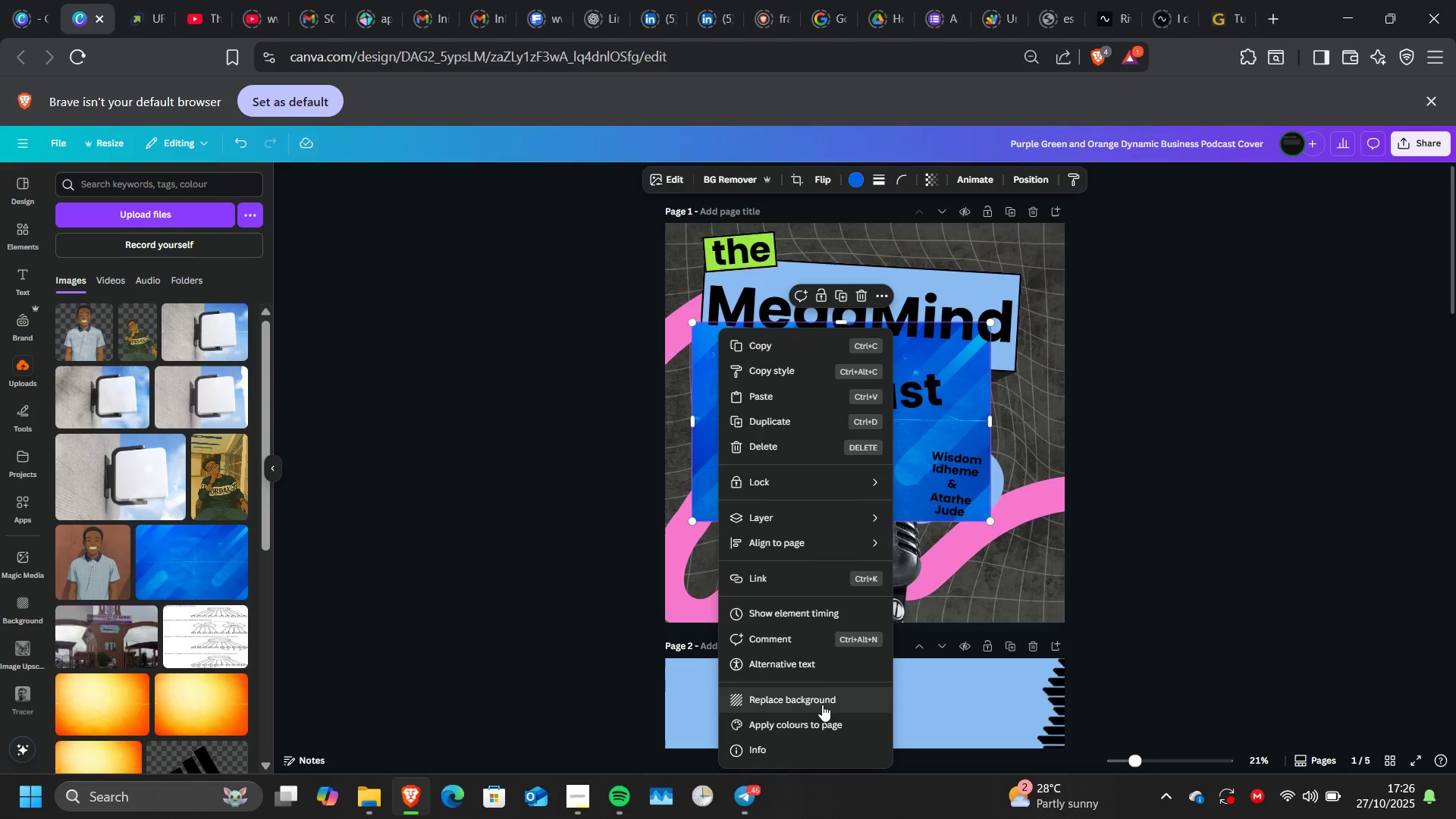 
left_click([822, 704])
 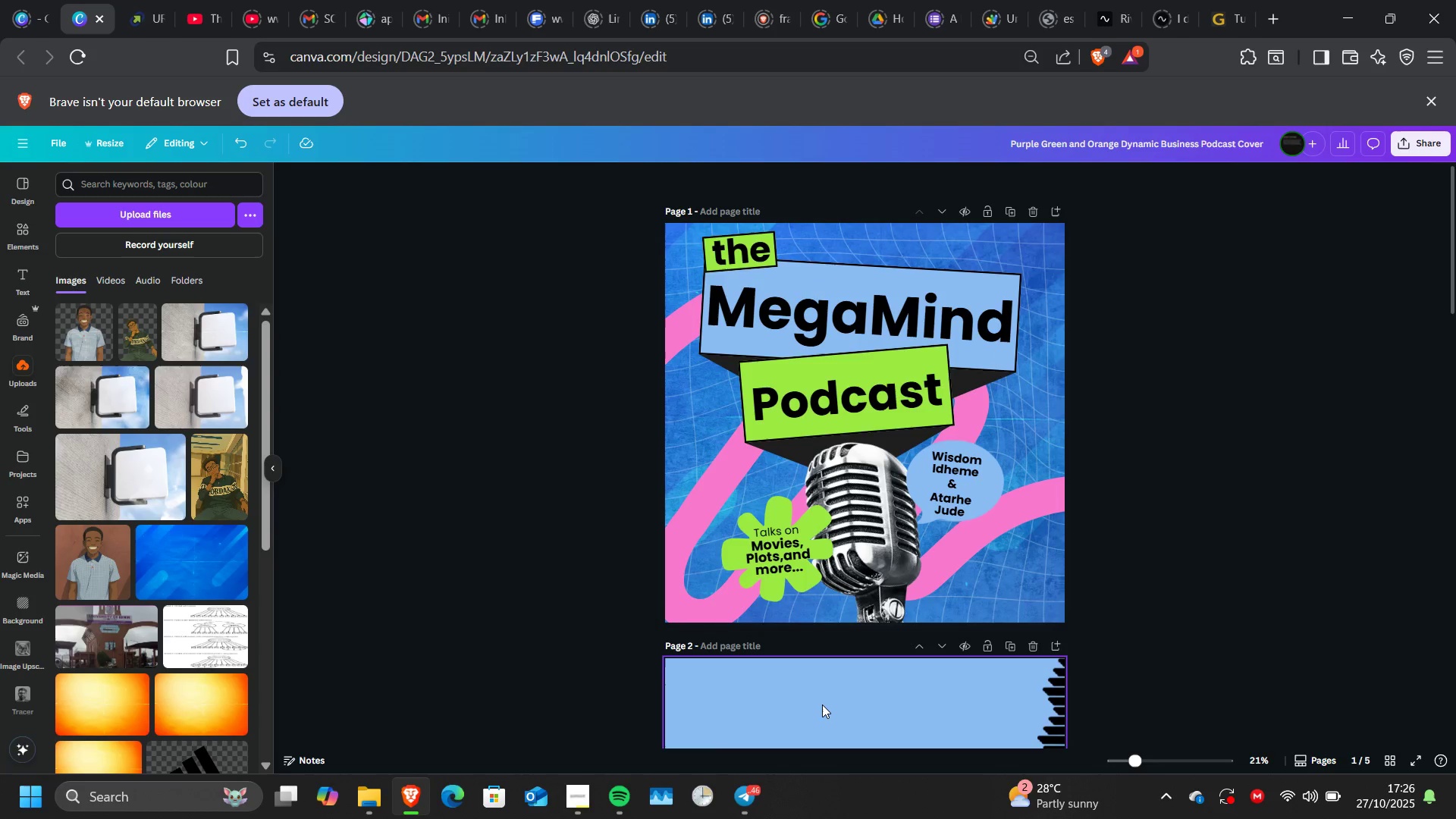 
scroll: coordinate [822, 704], scroll_direction: none, amount: 0.0
 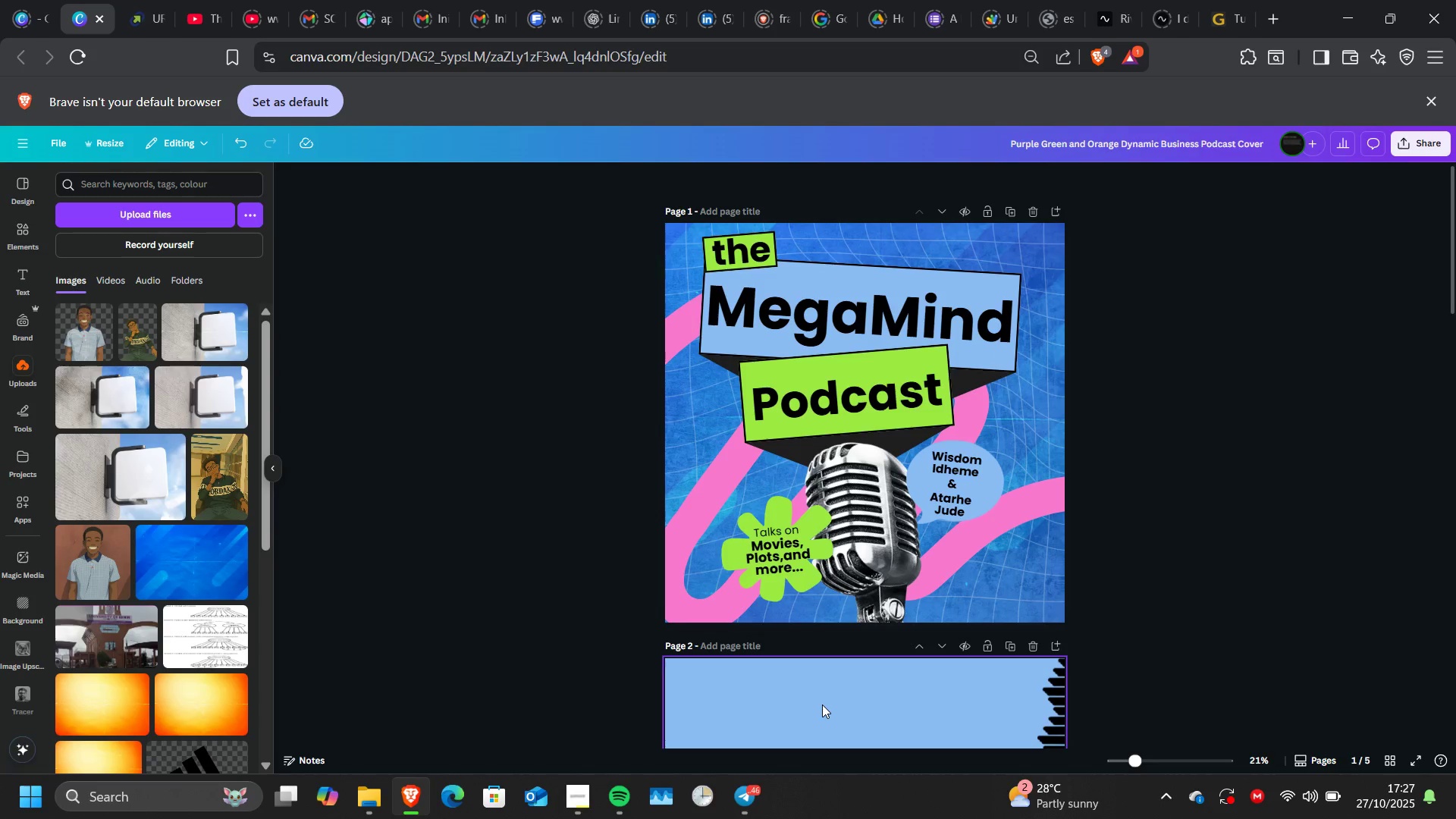 
wait(5.11)
 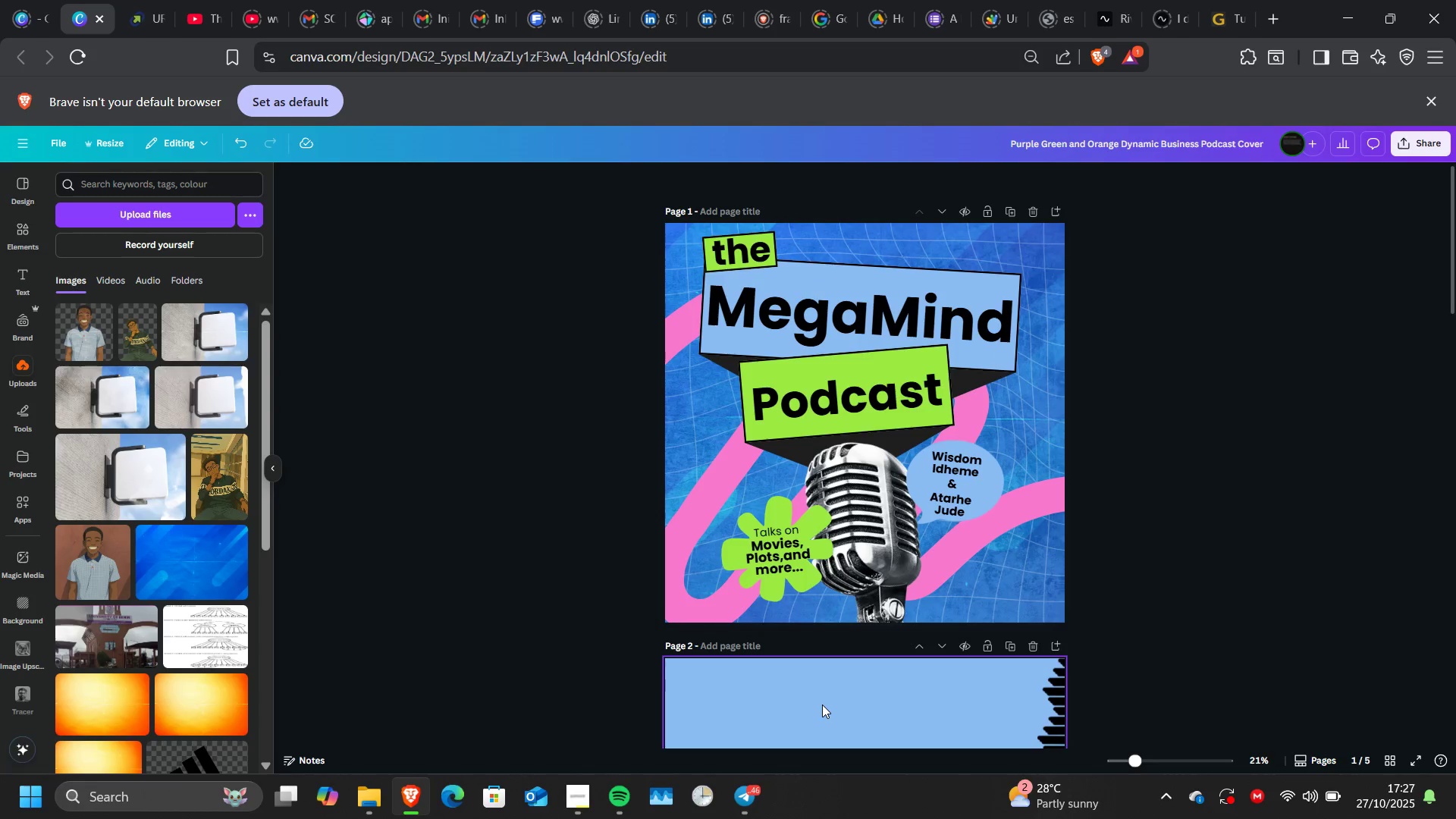 
scroll: coordinate [822, 704], scroll_direction: none, amount: 0.0
 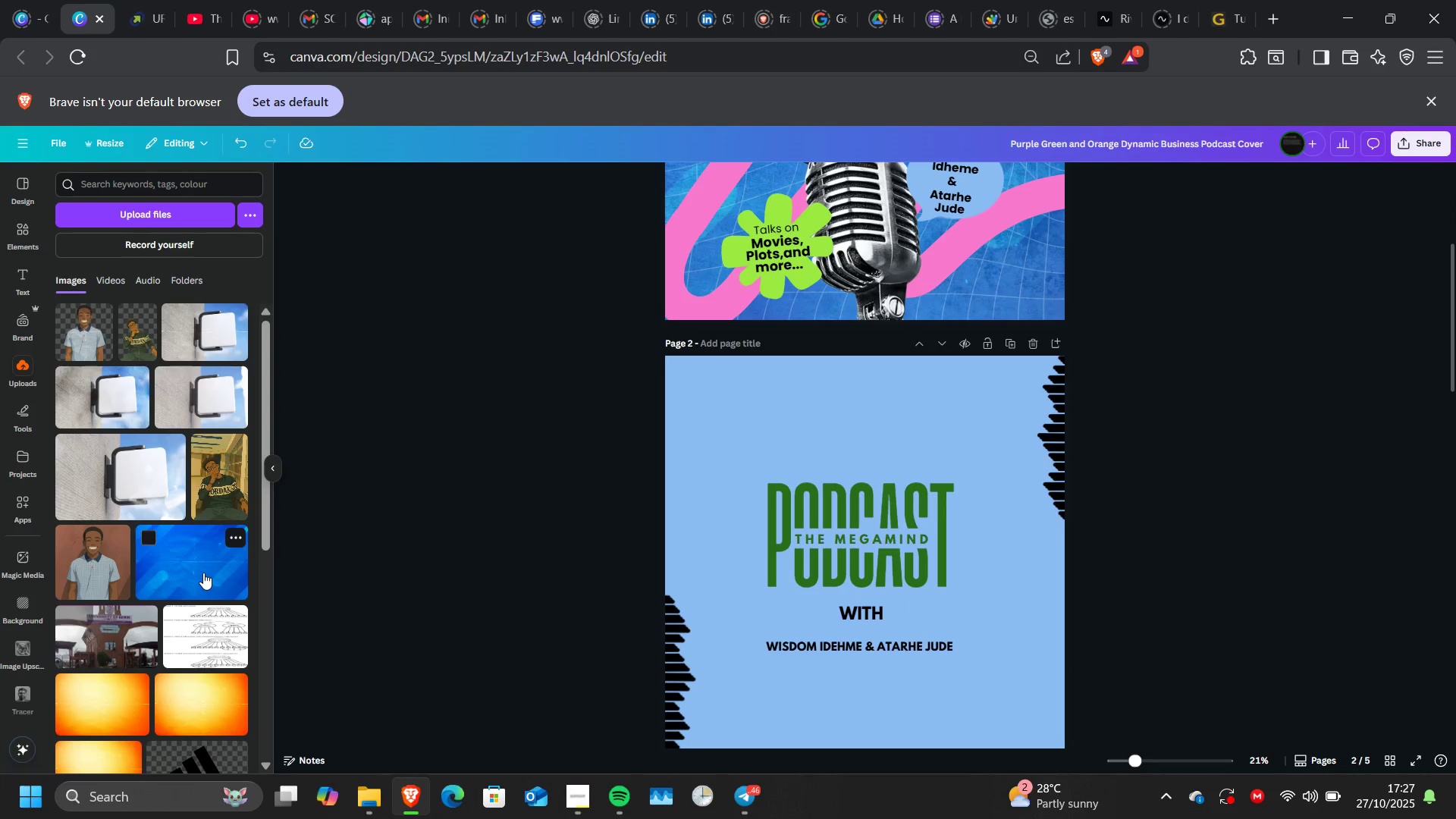 
left_click([203, 573])
 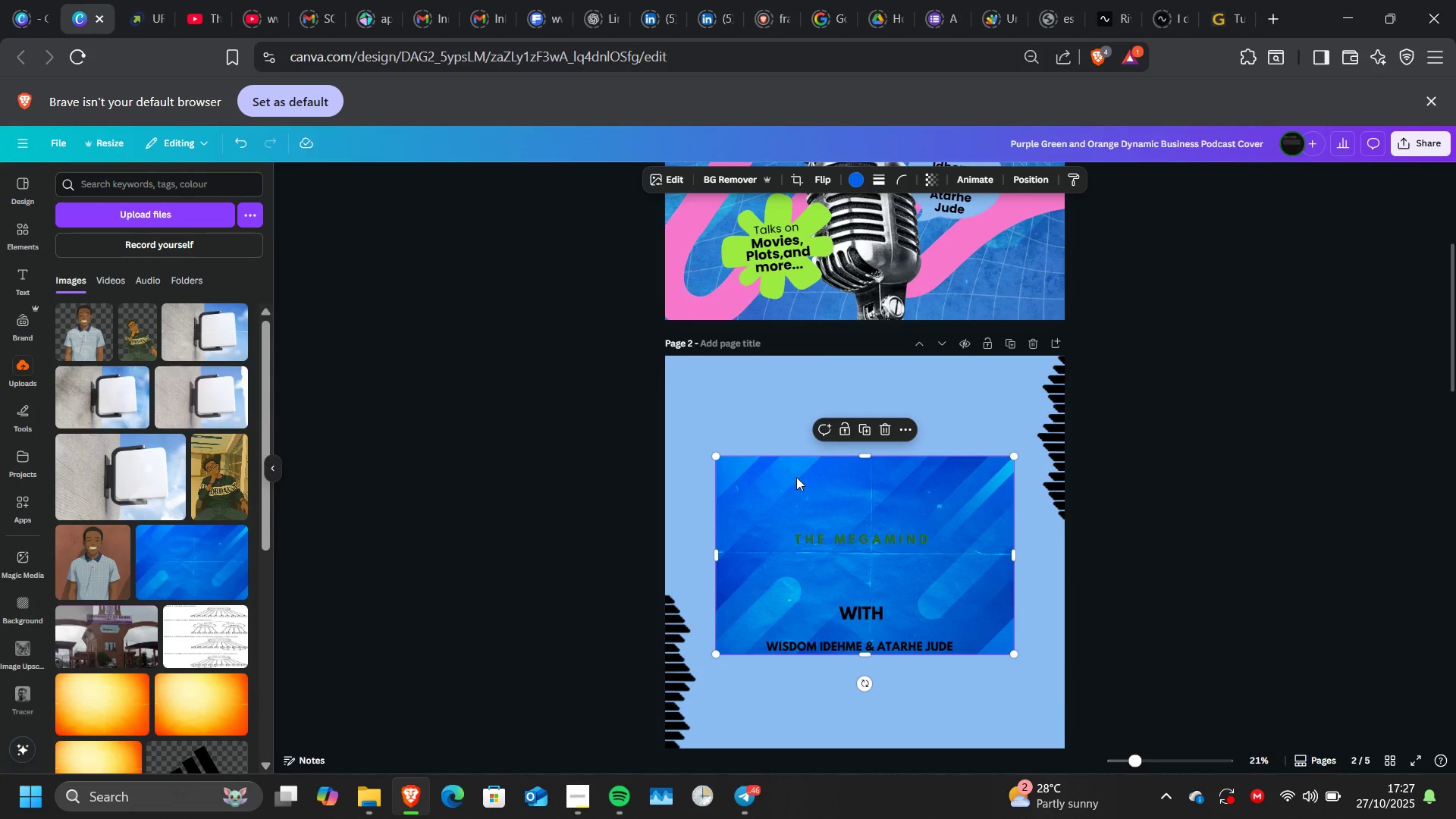 
right_click([796, 477])
 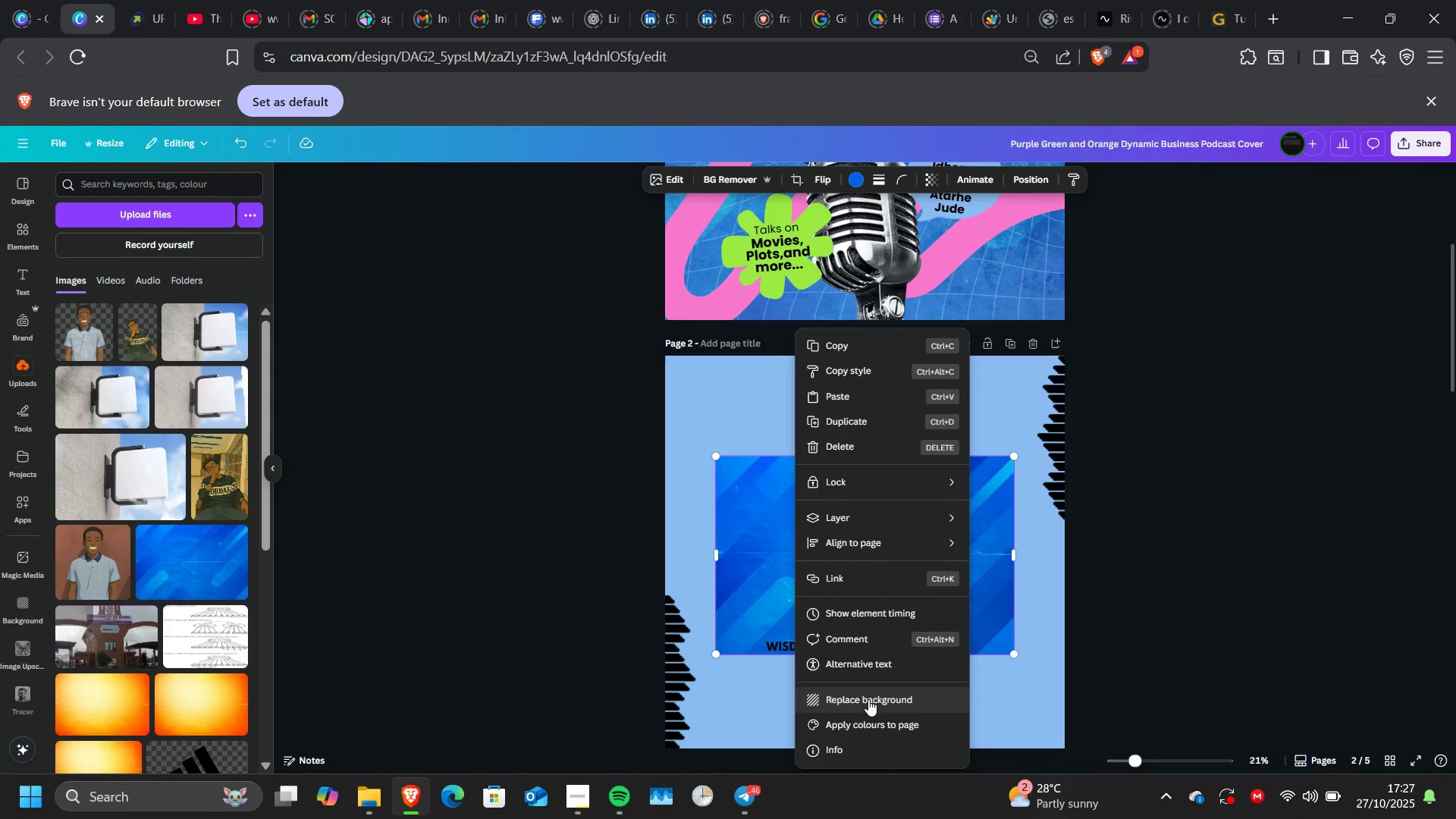 
left_click([868, 699])
 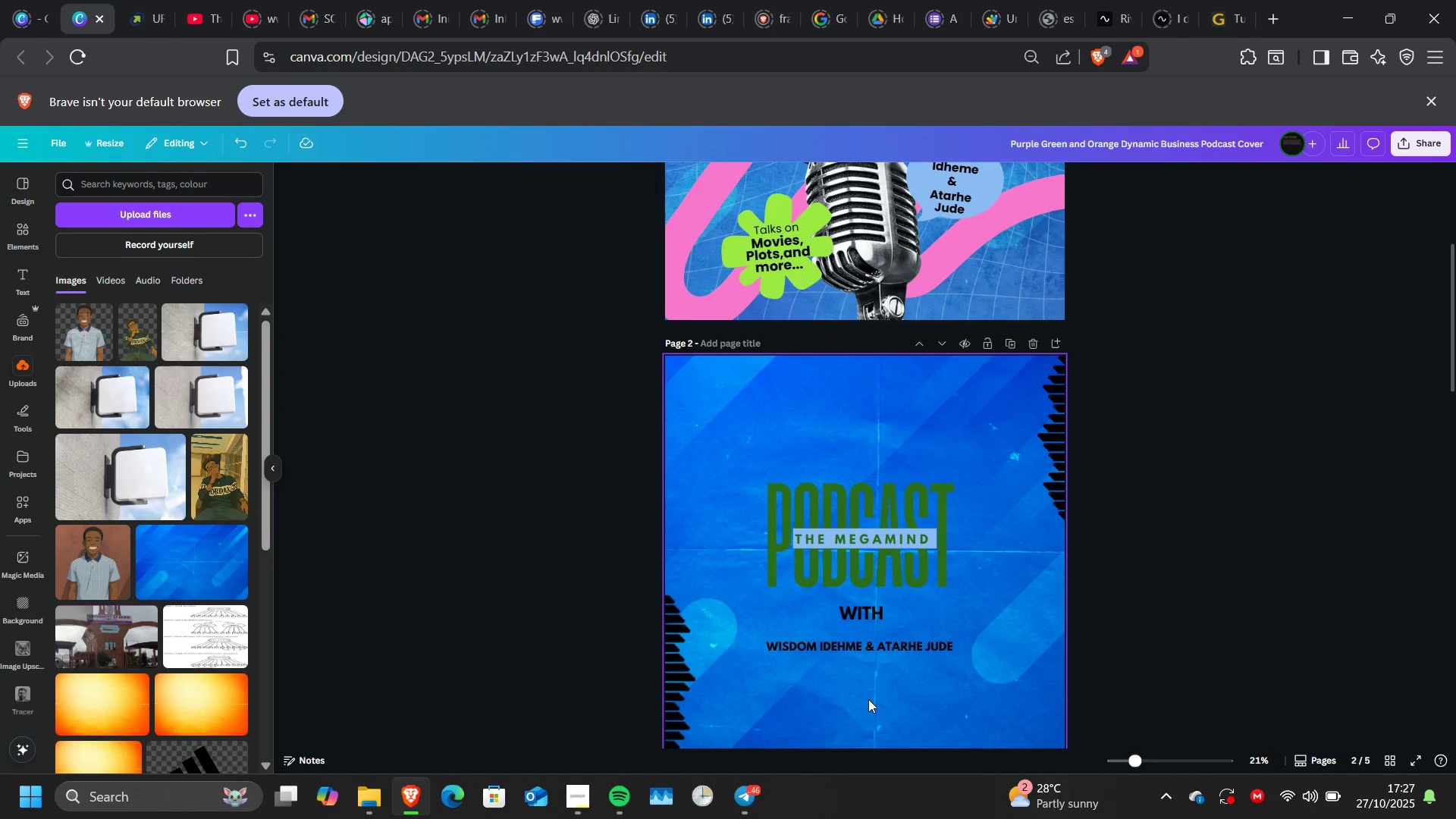 
key(Control+Z)
 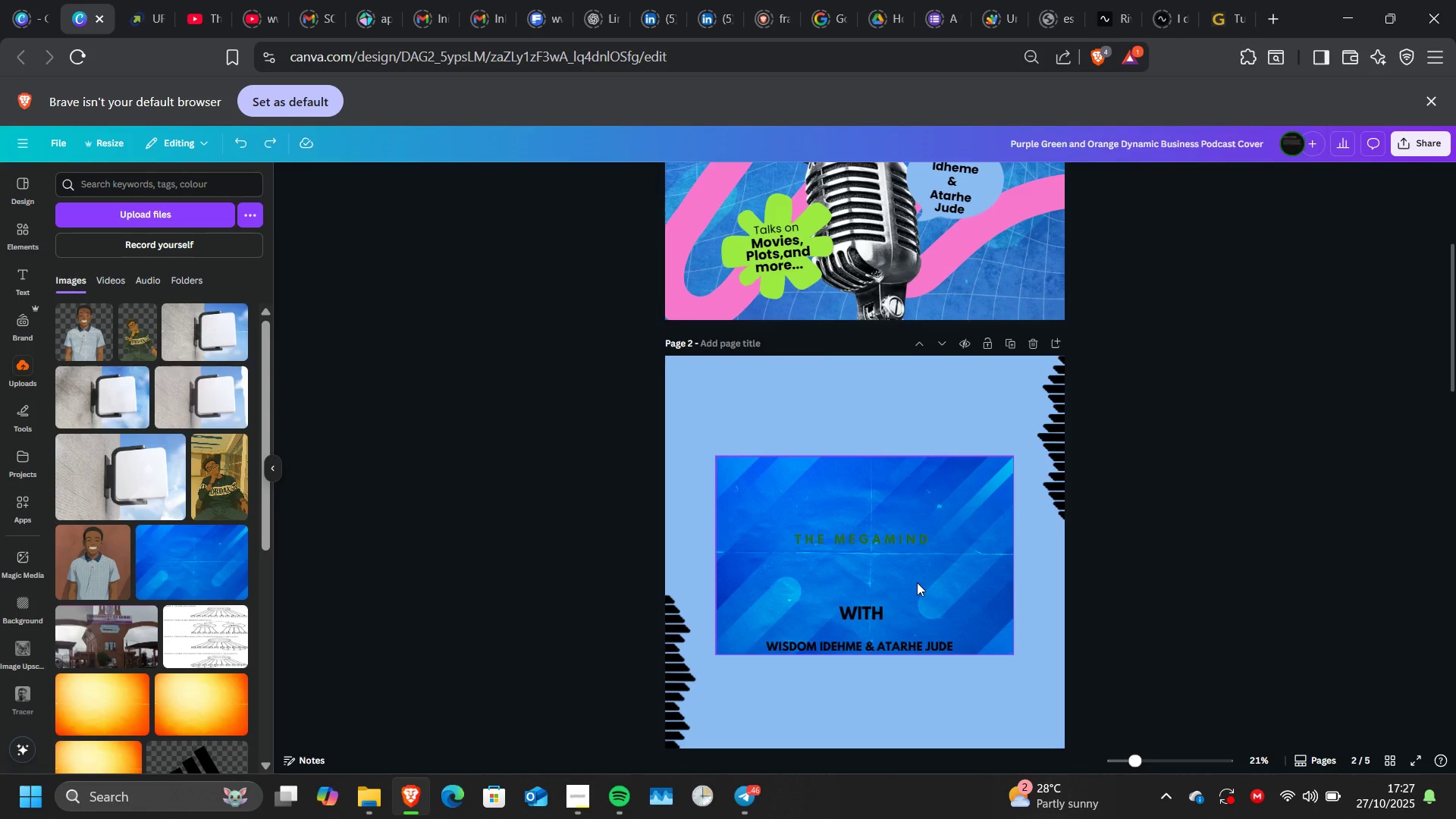 
left_click([917, 582])
 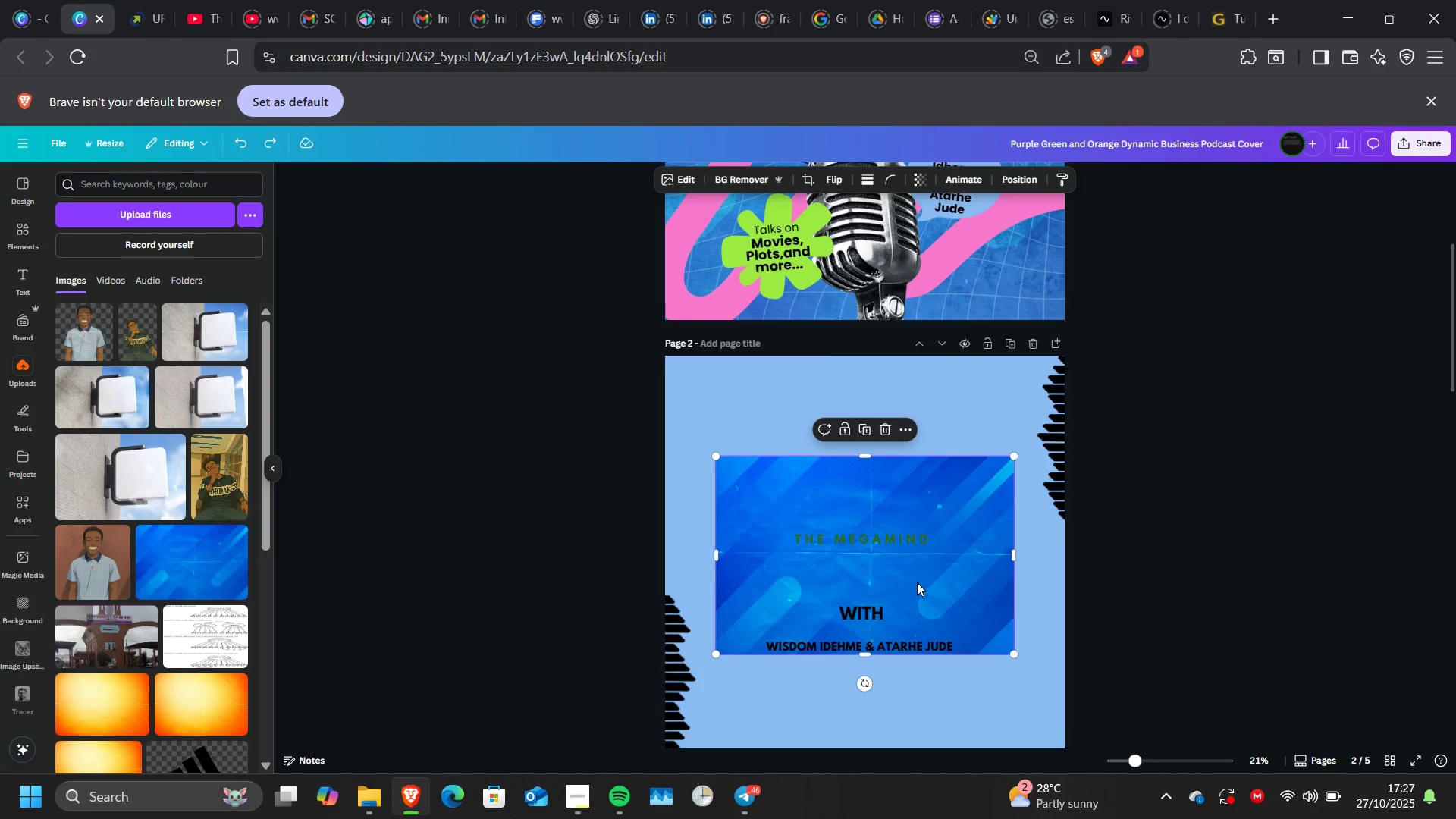 
key(Delete)
 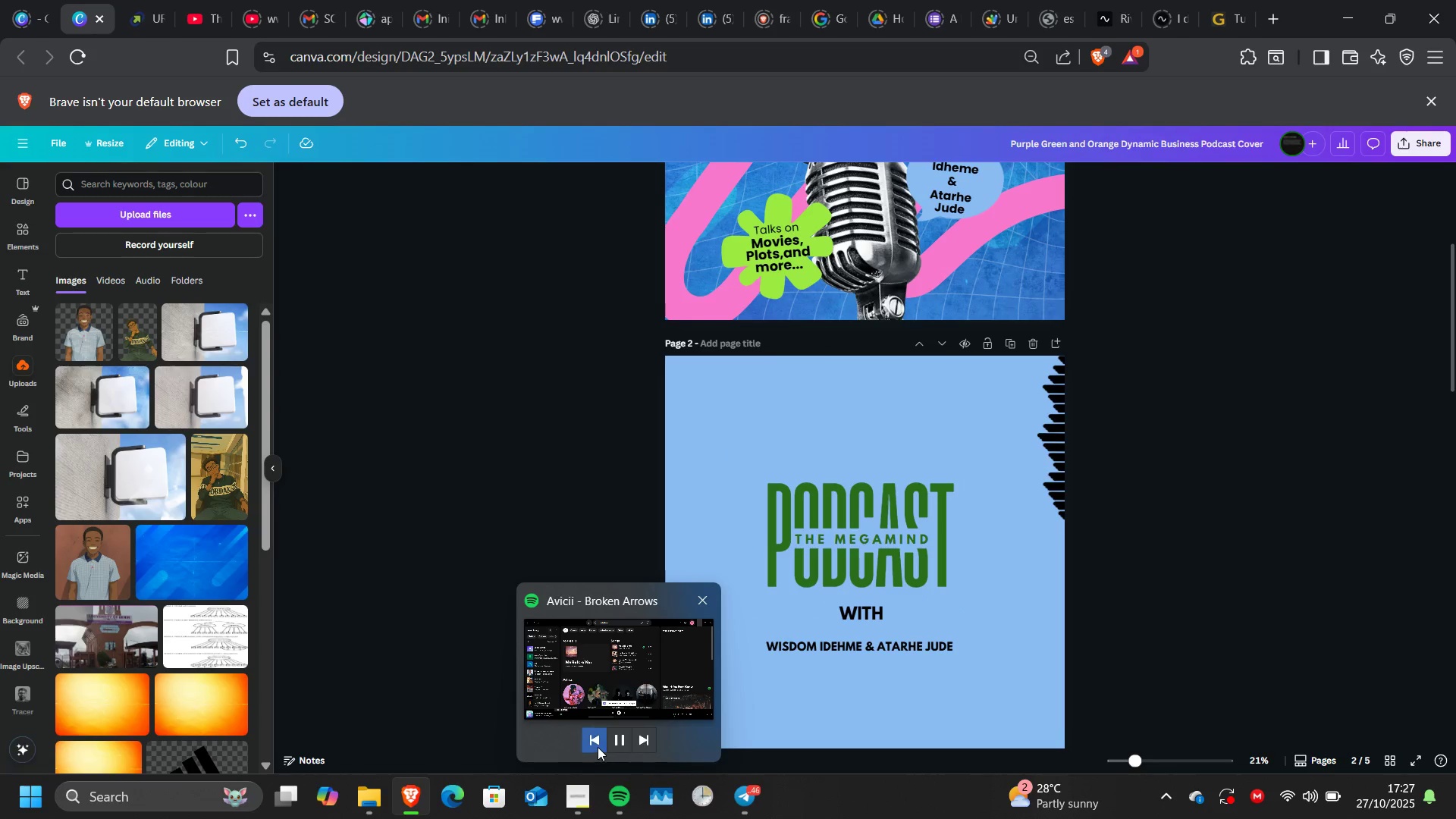 
left_click([598, 746])
 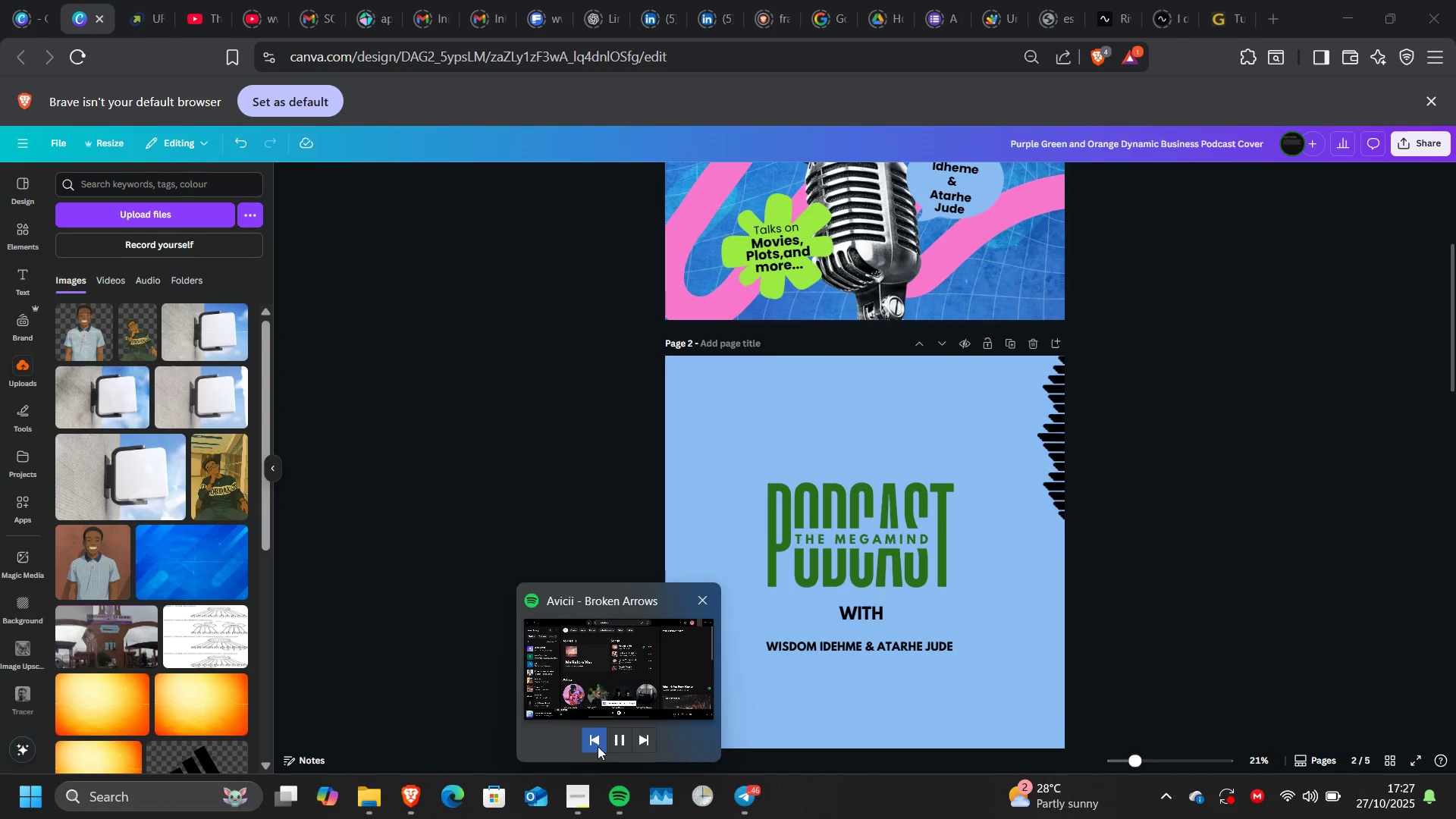 
left_click([598, 746])
 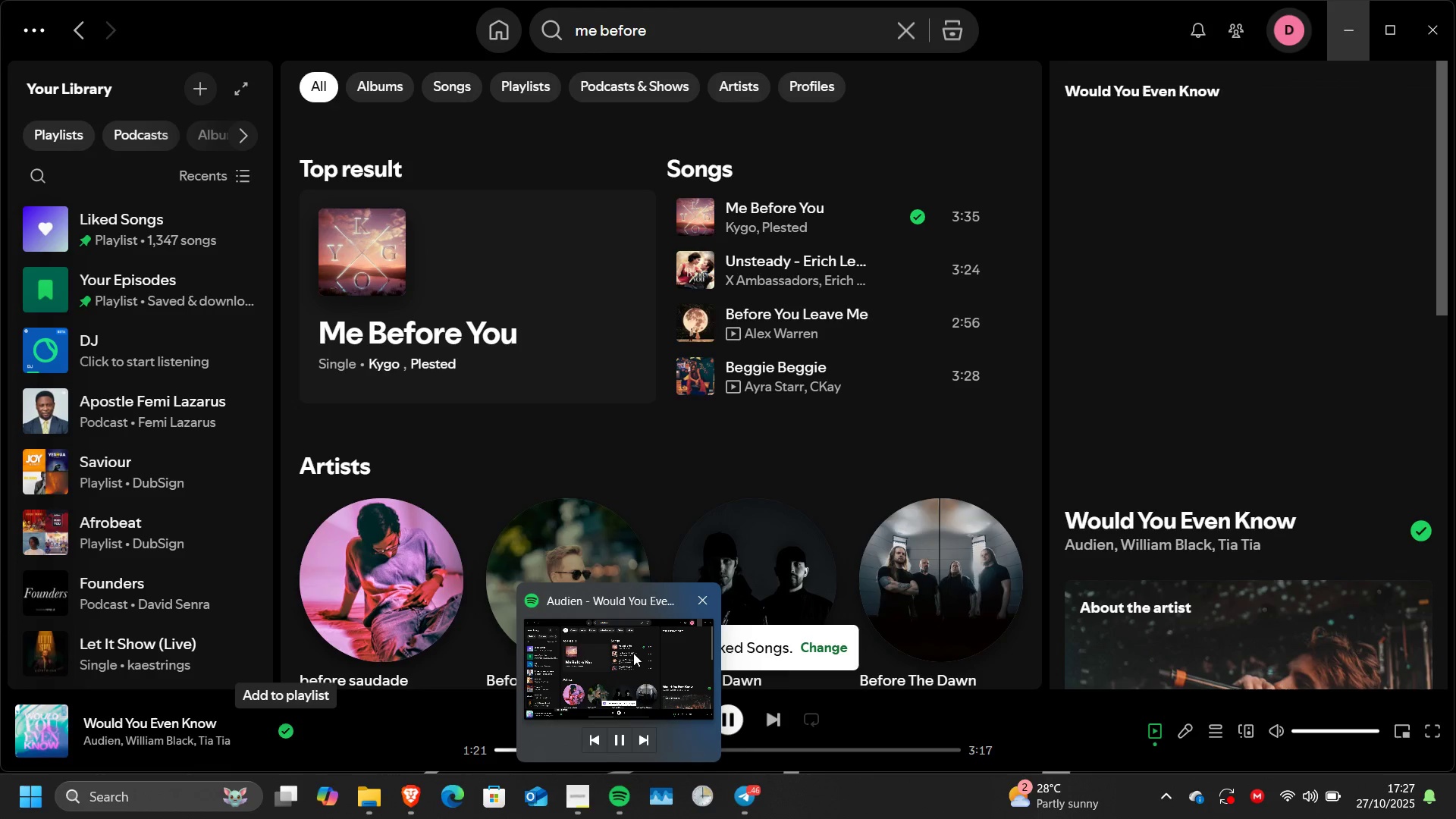 
left_click([633, 653])
 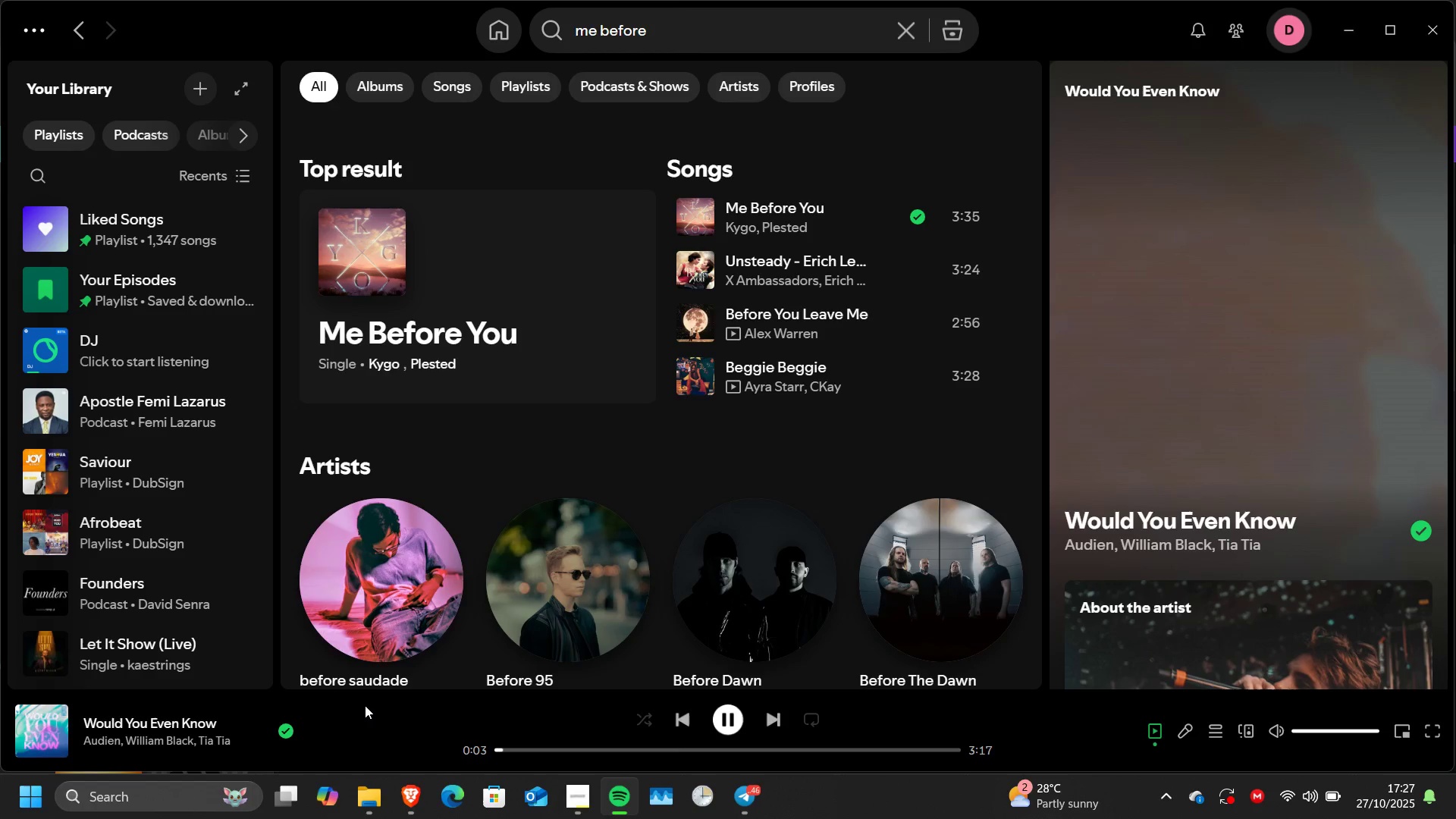 
left_click([365, 705])
 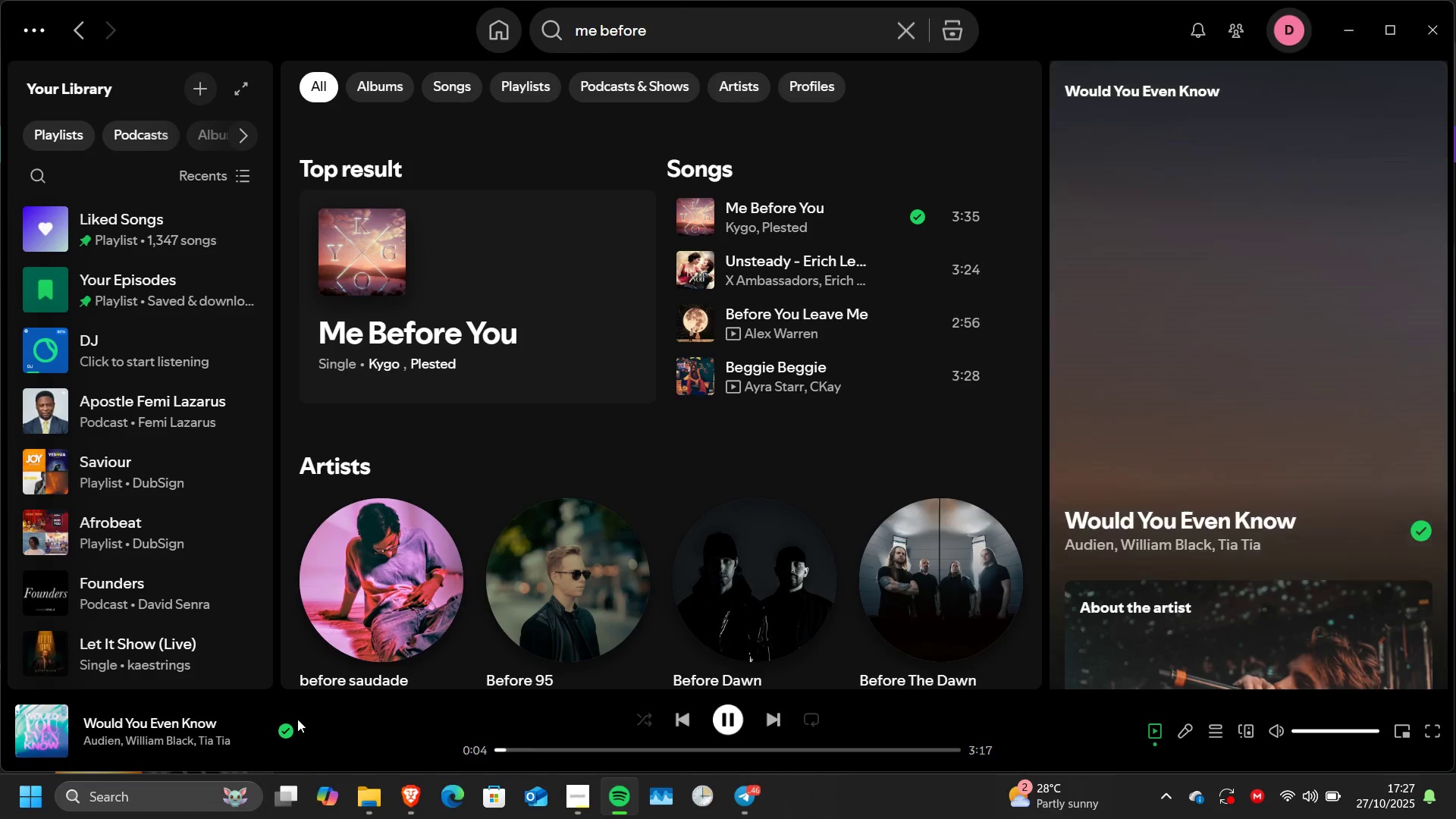 
mouse_move([297, 735])
 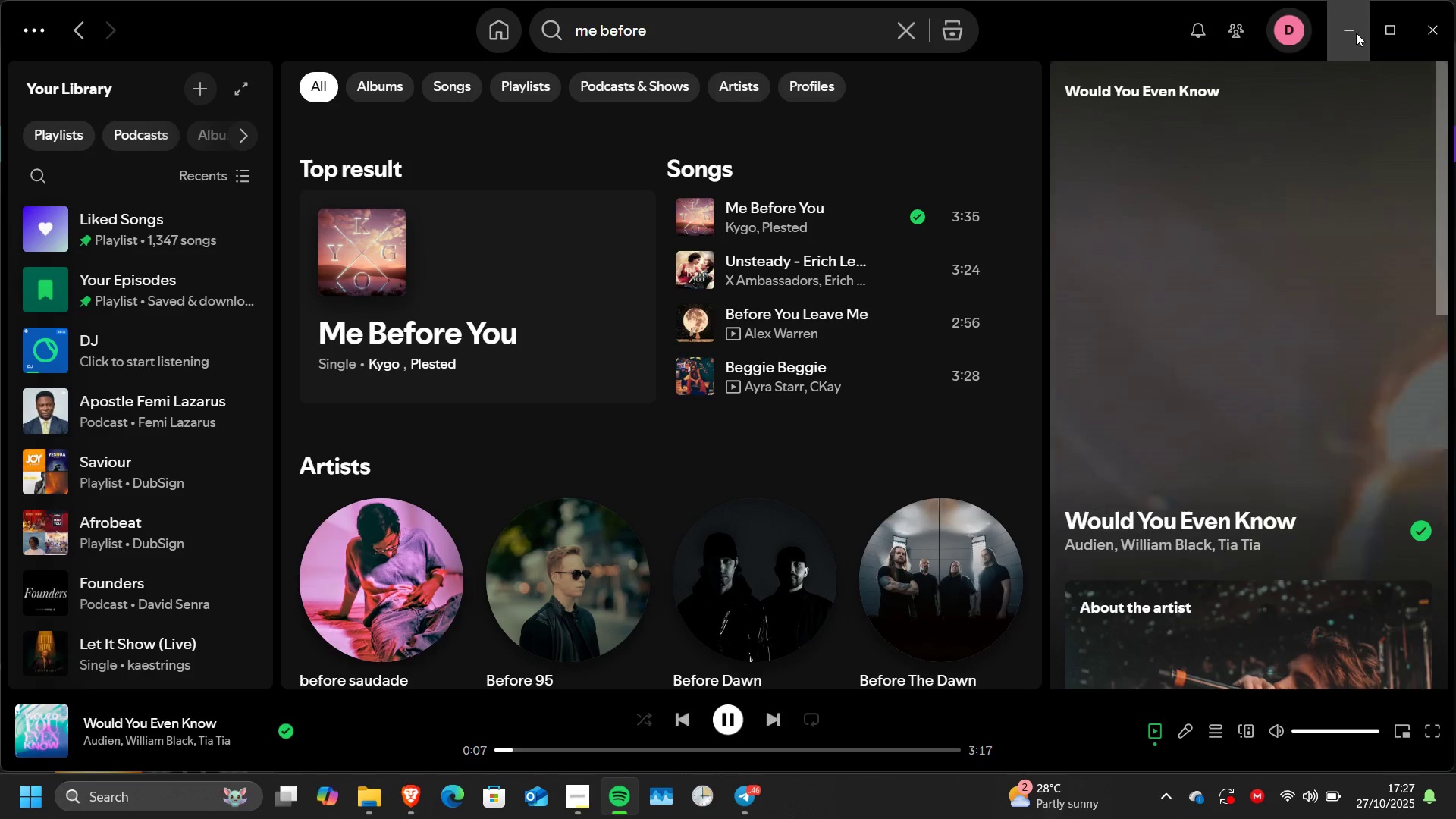 
left_click([1356, 33])
 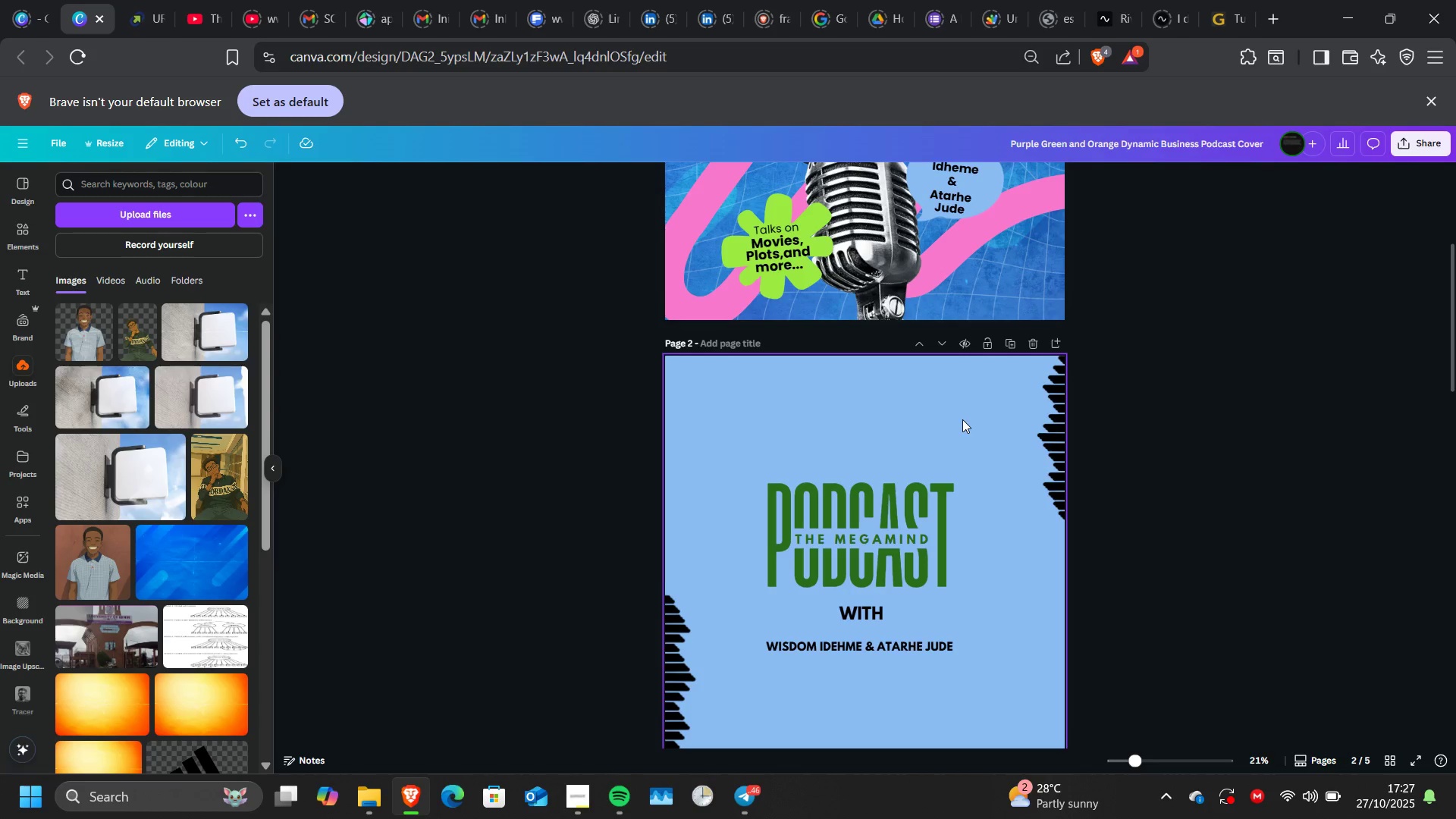 
scroll: coordinate [962, 419], scroll_direction: down, amount: 3.0
 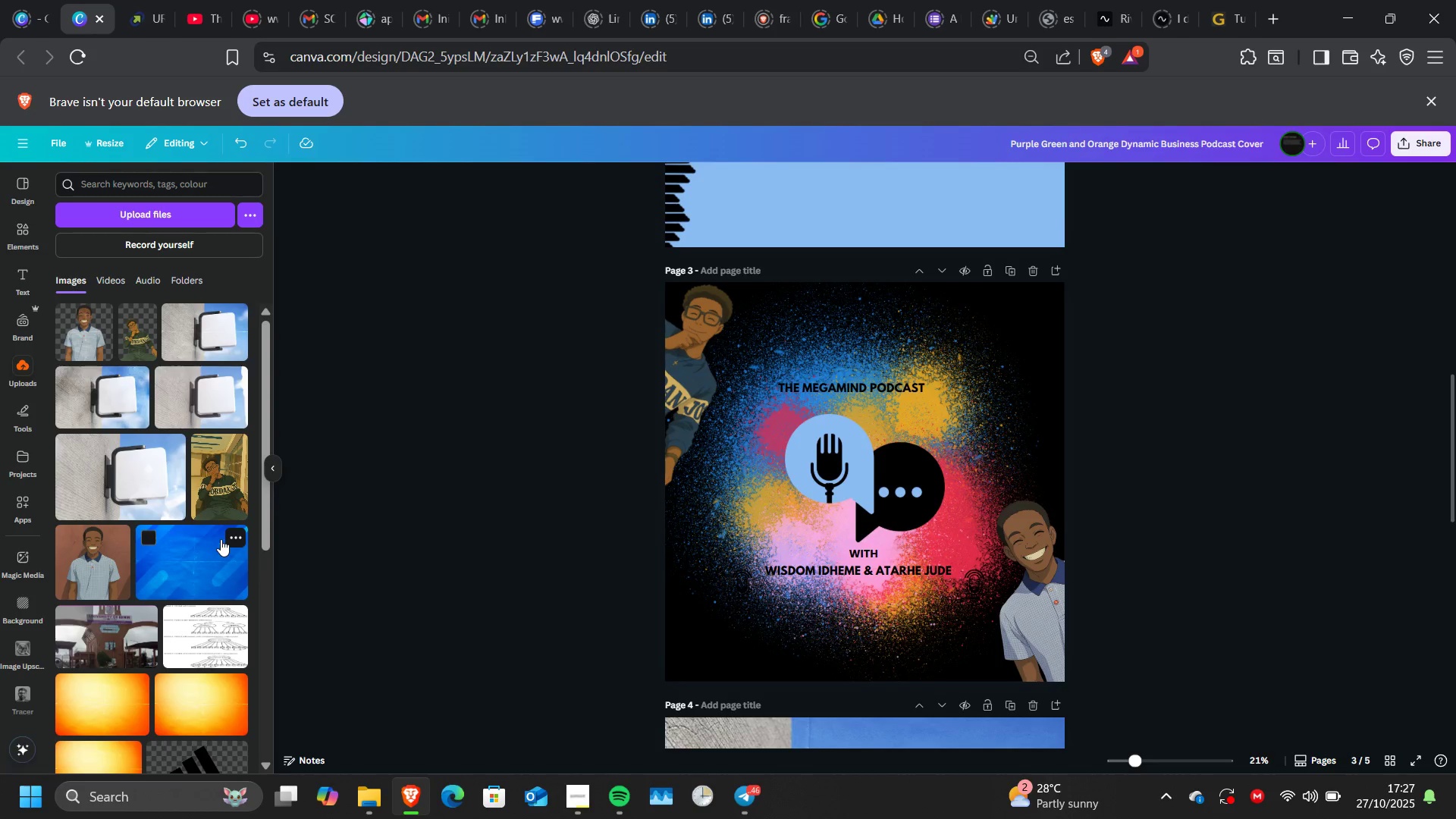 
left_click([221, 539])
 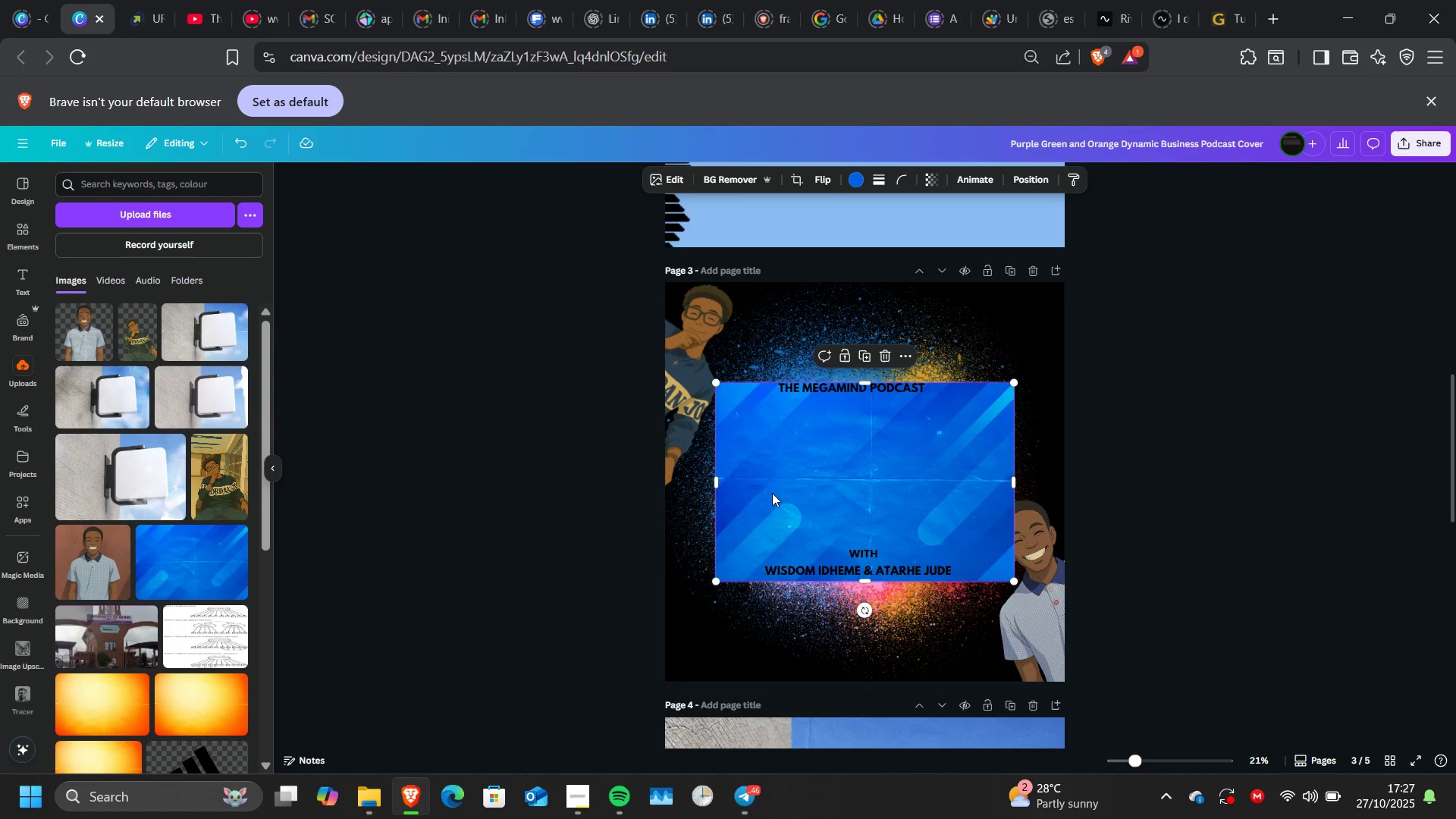 
right_click([772, 493])
 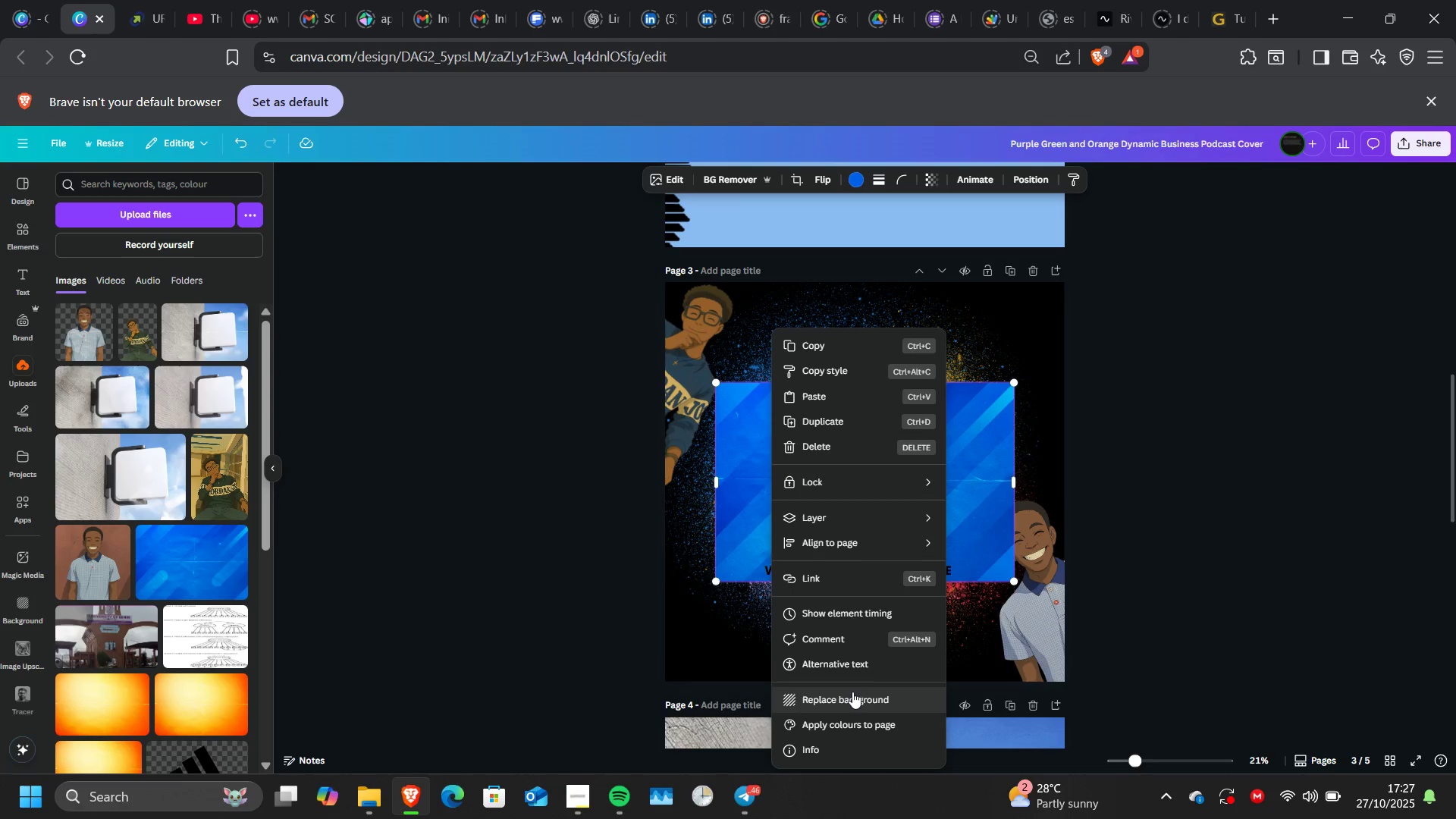 
left_click([852, 692])
 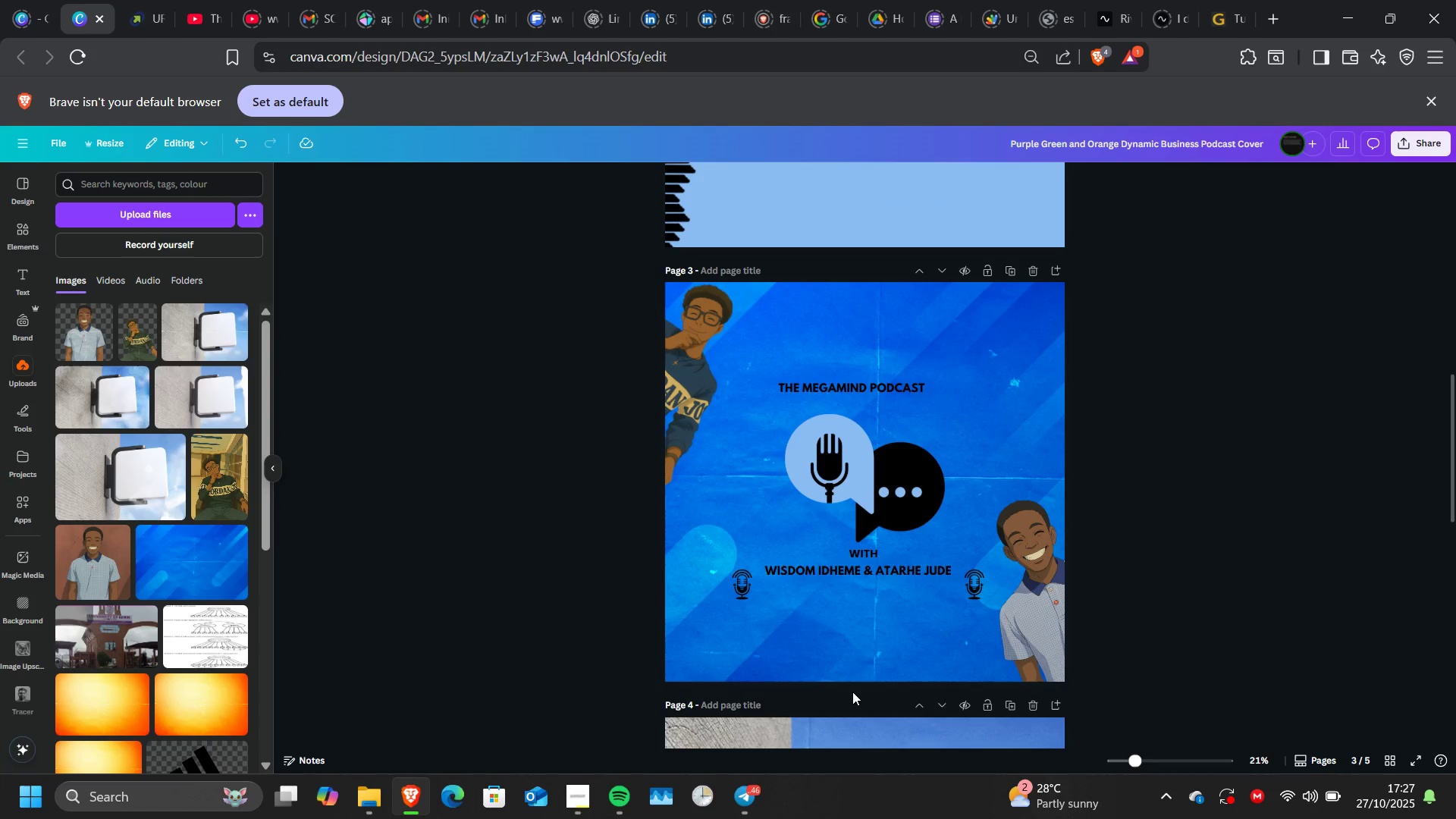 
key(Control+Z)
 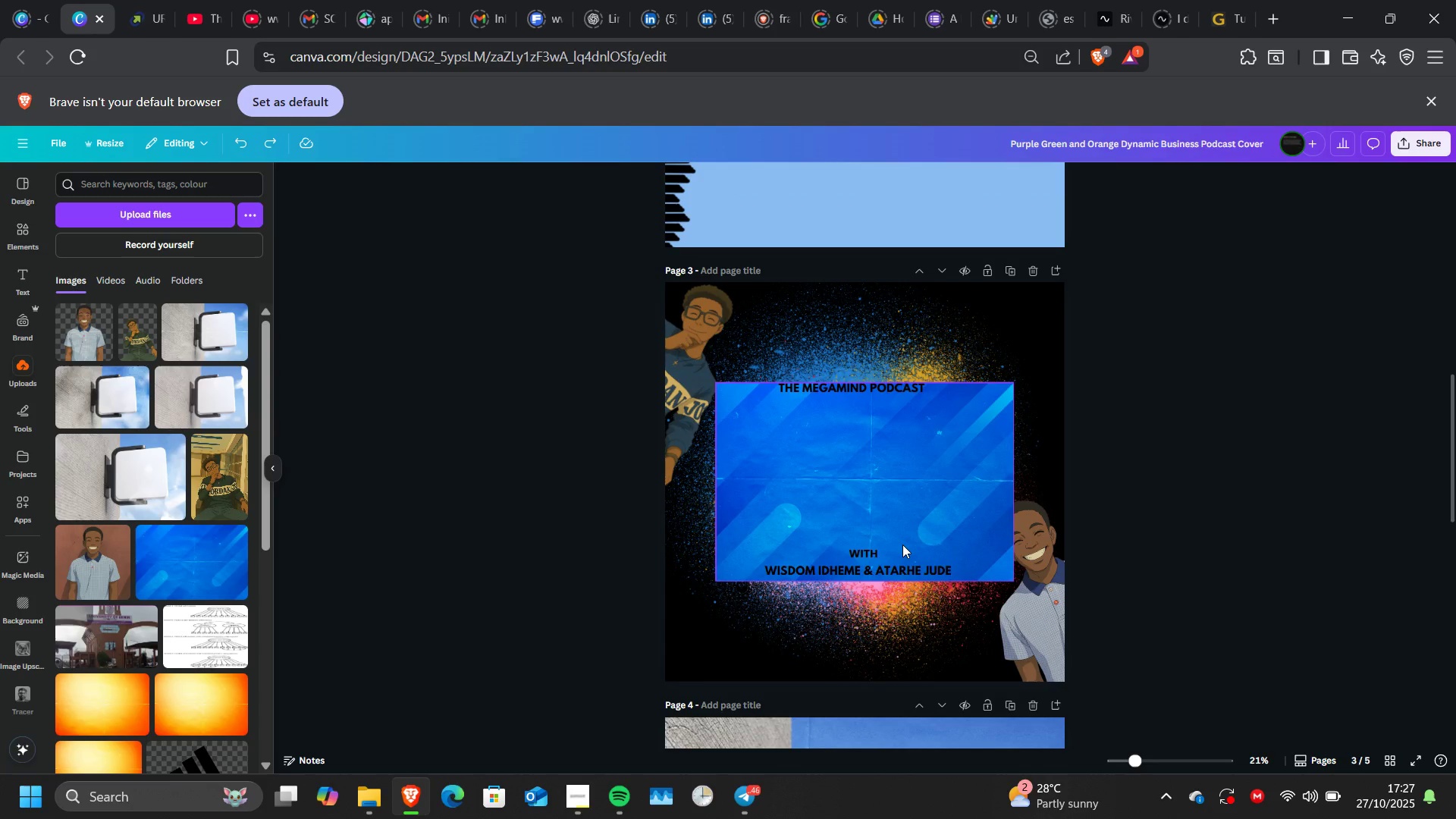 
left_click([902, 544])
 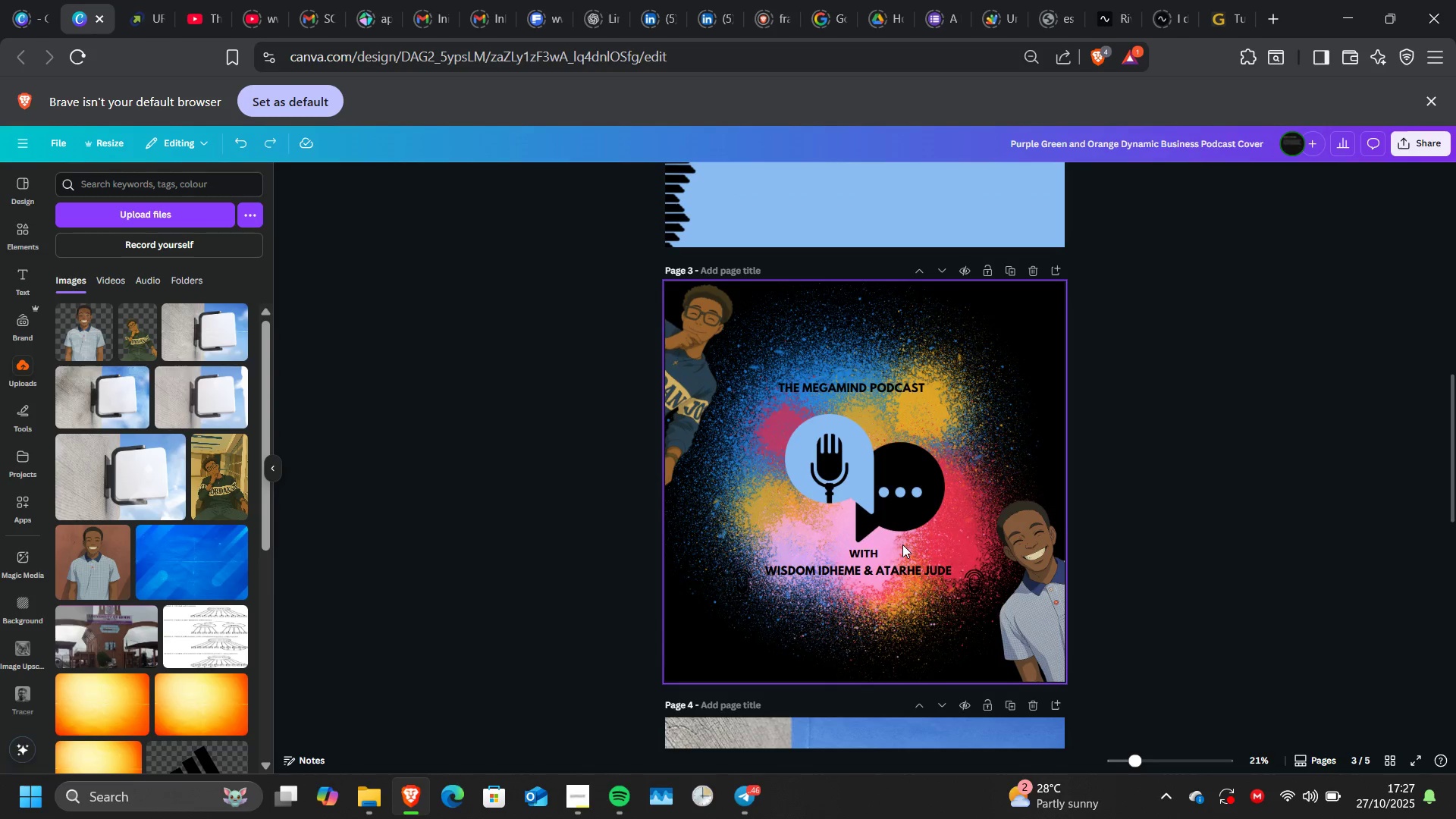 
key(Delete)
 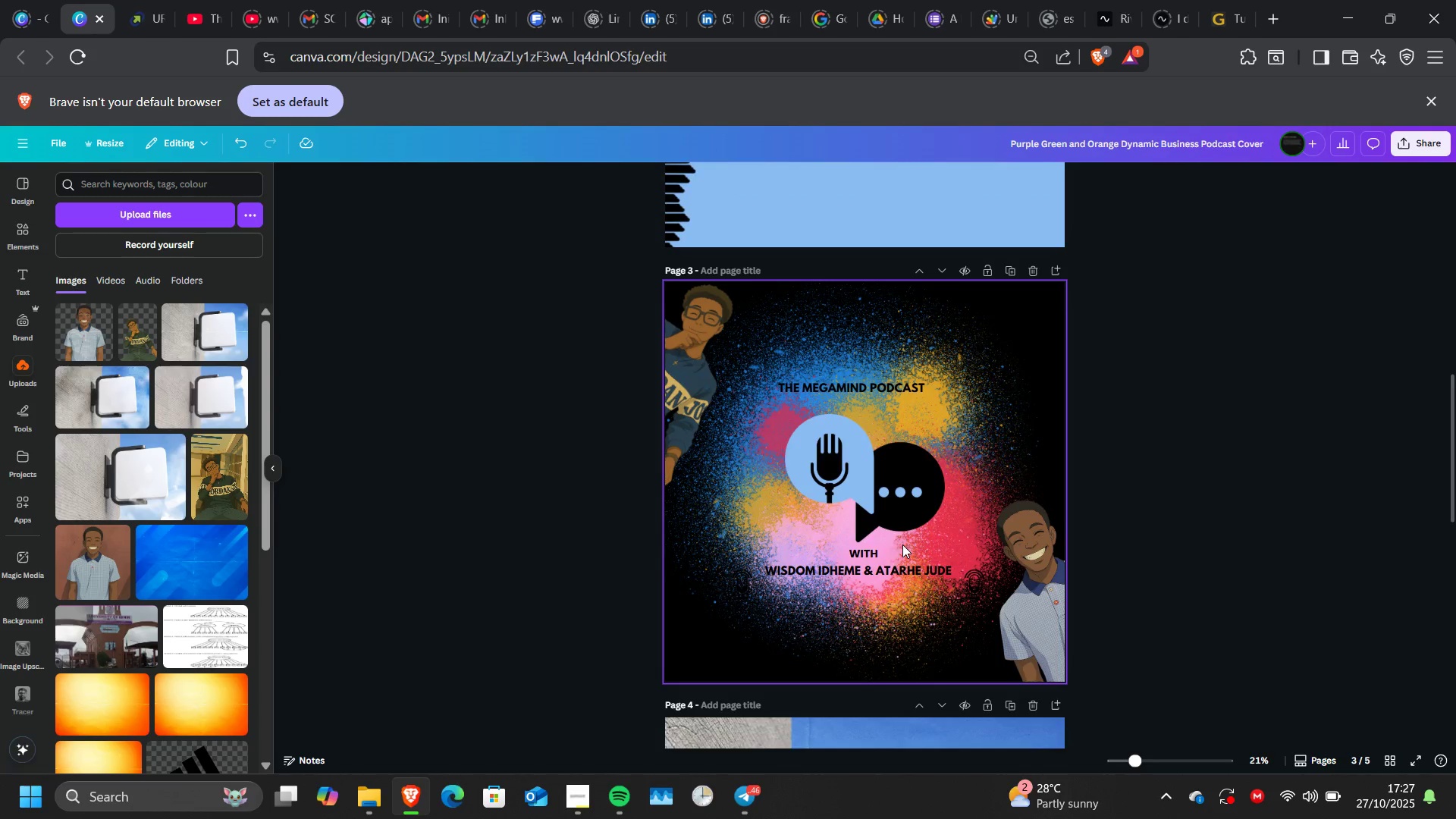 
scroll: coordinate [902, 544], scroll_direction: down, amount: 4.0
 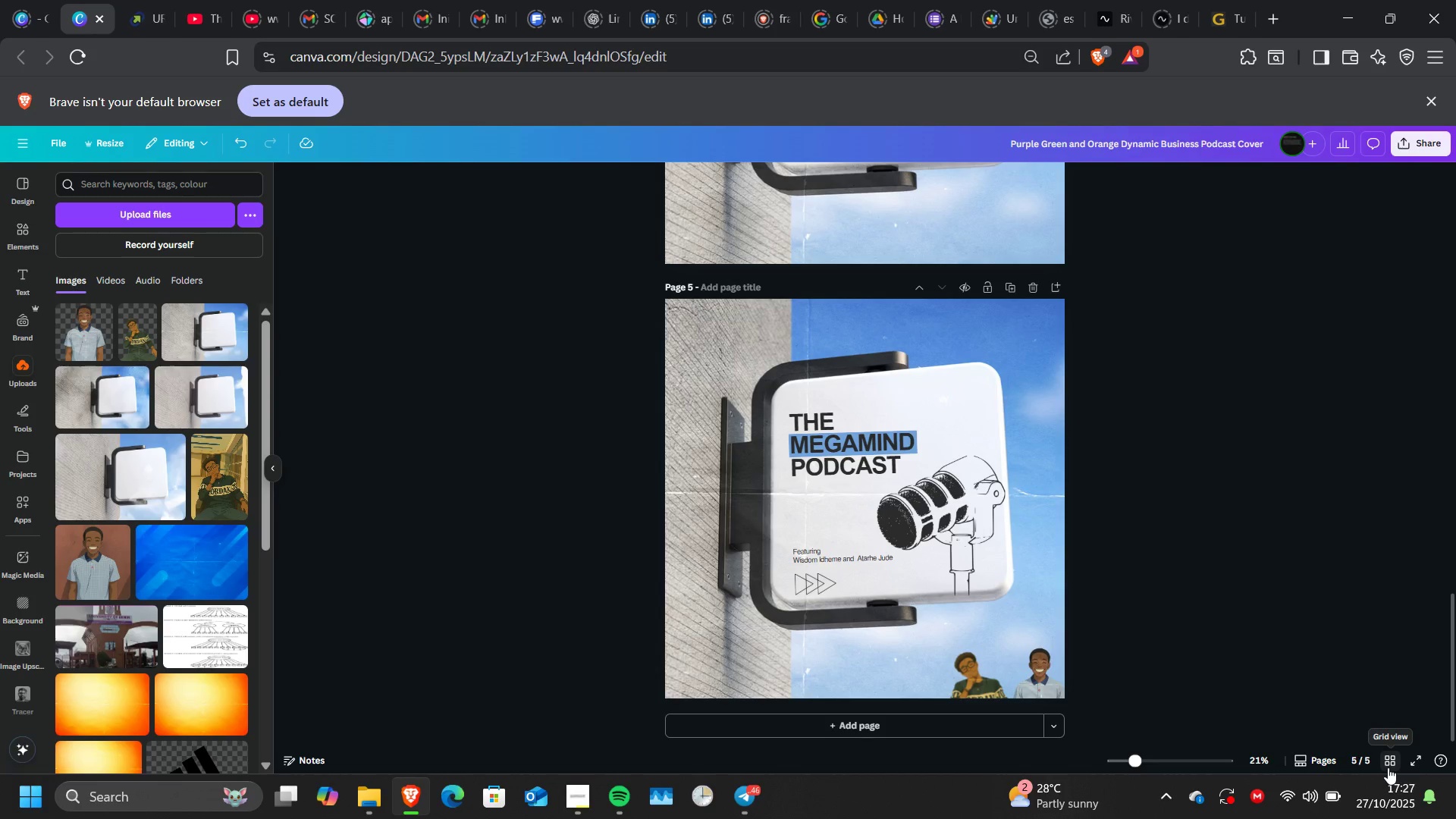 
left_click([1423, 761])
 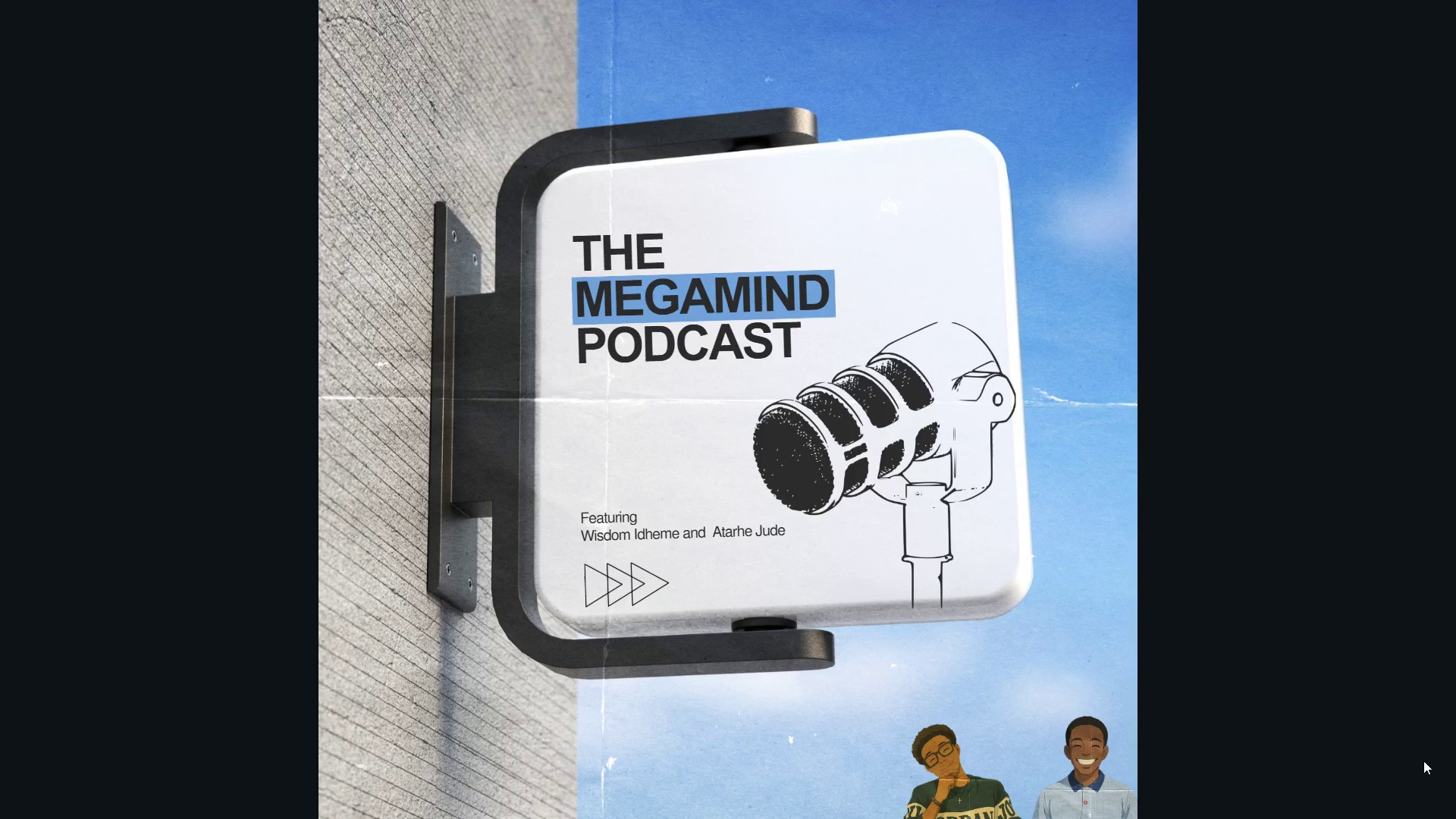 
wait(35.07)
 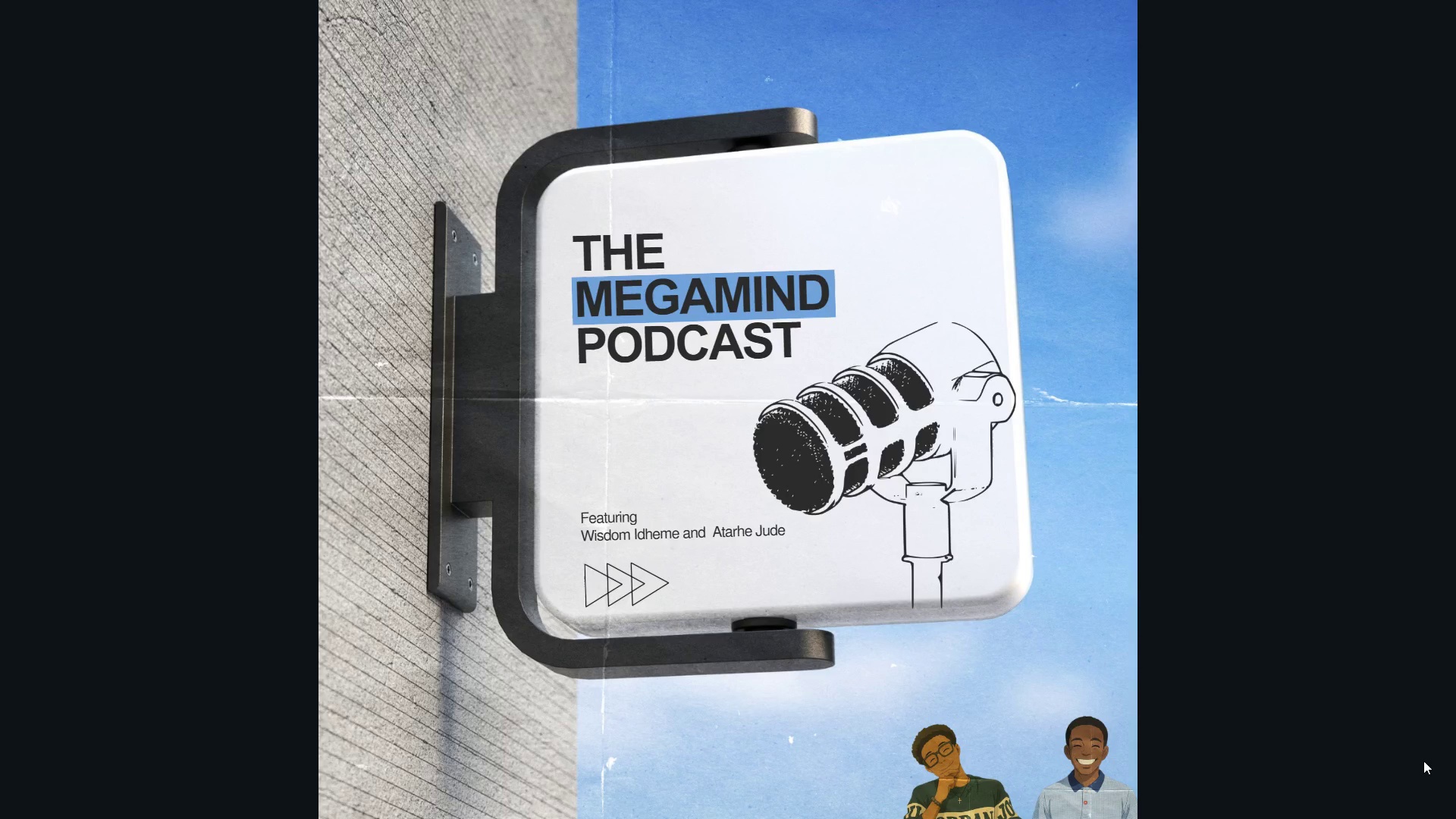 
key(PageDown)
 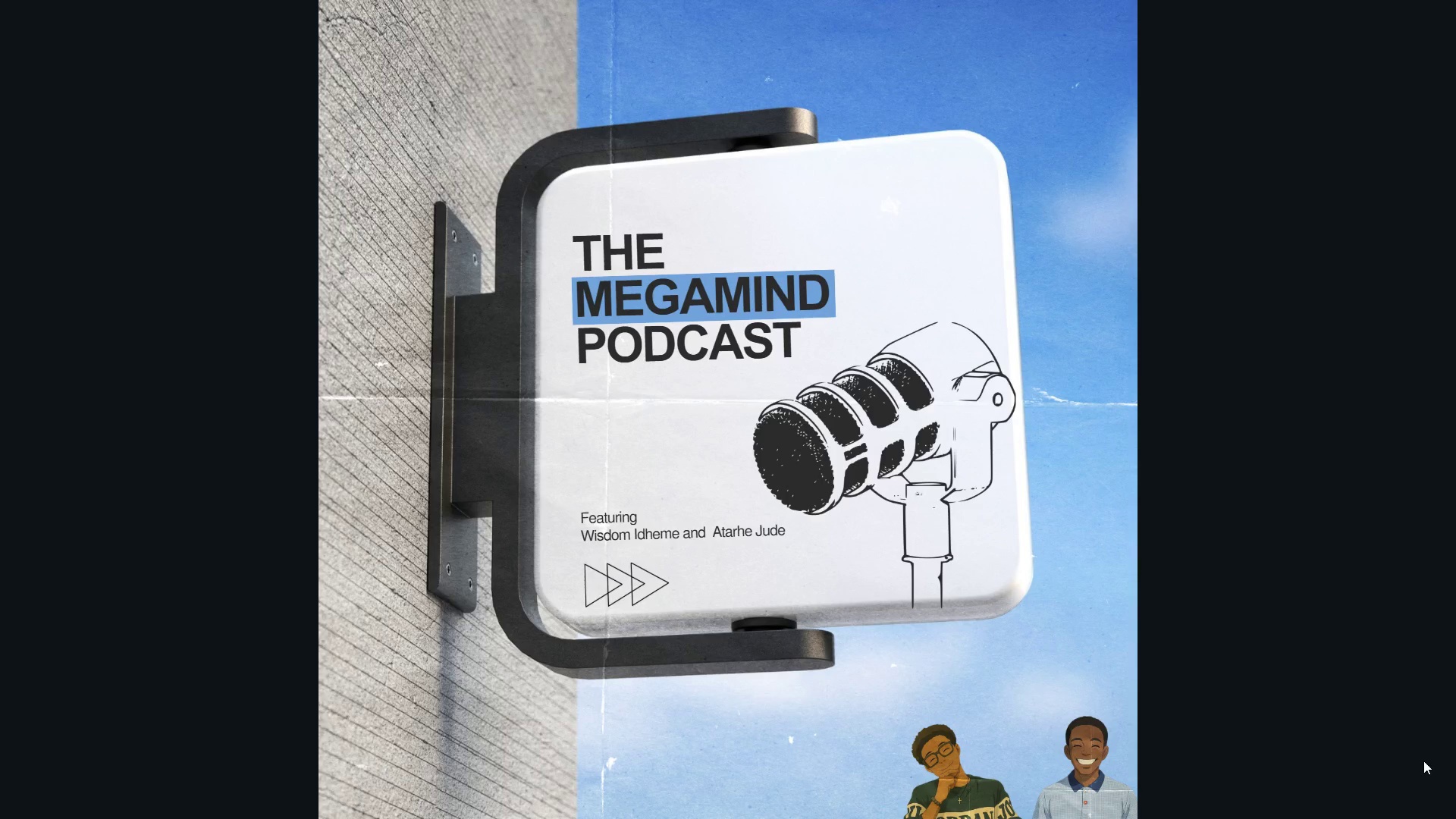 
key(ArrowRight)
 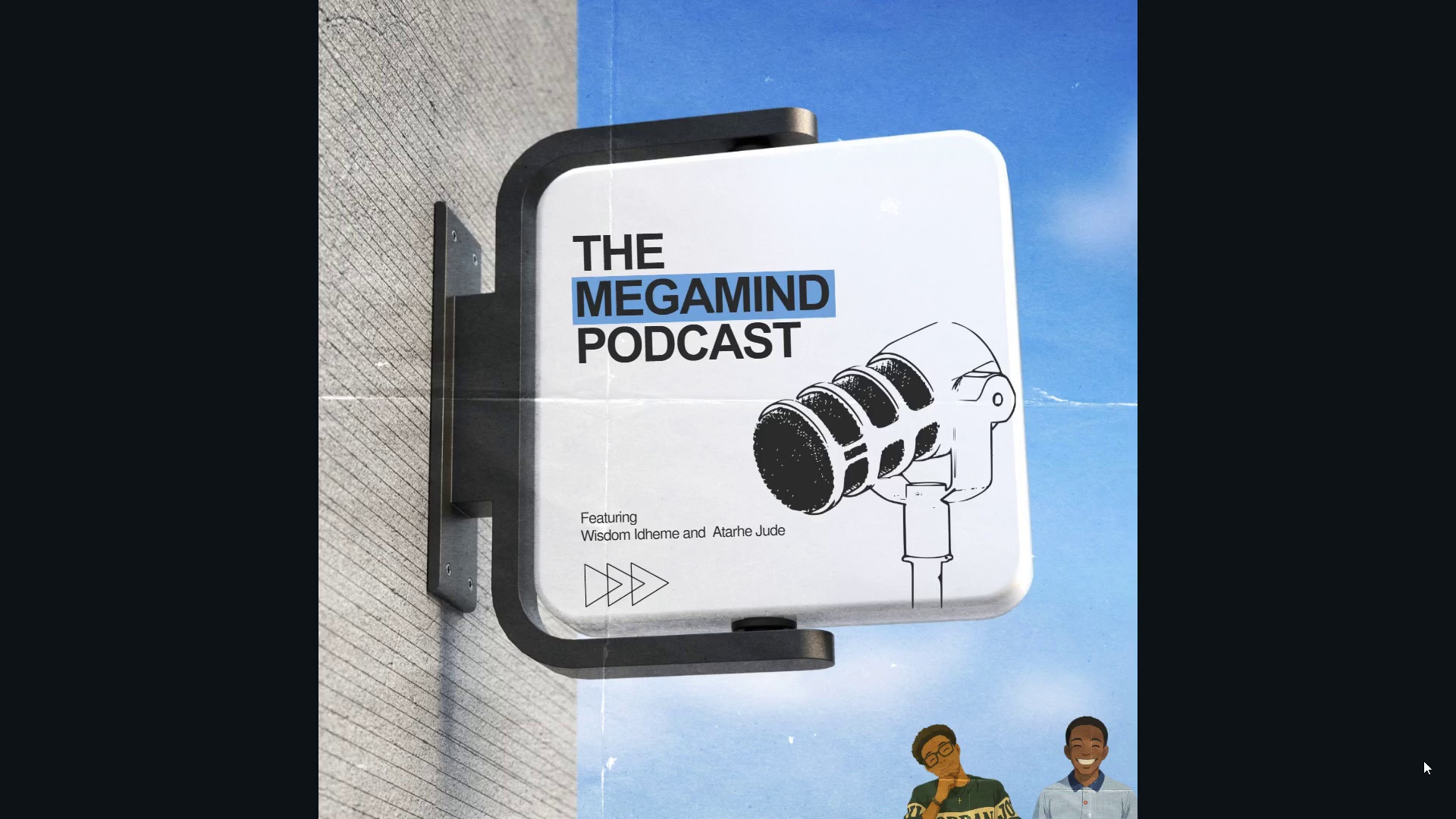 
key(ArrowLeft)
 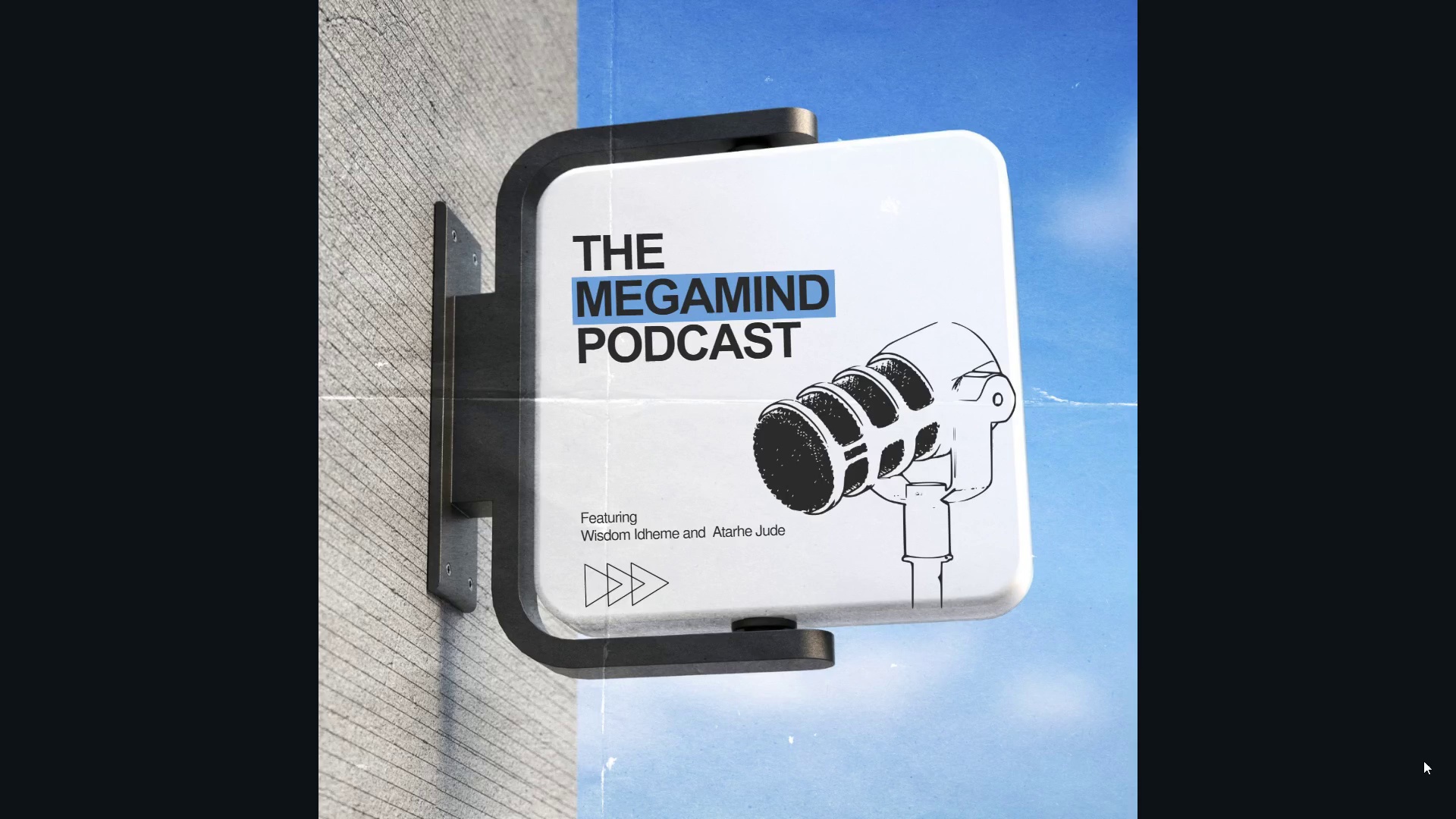 
key(ArrowLeft)
 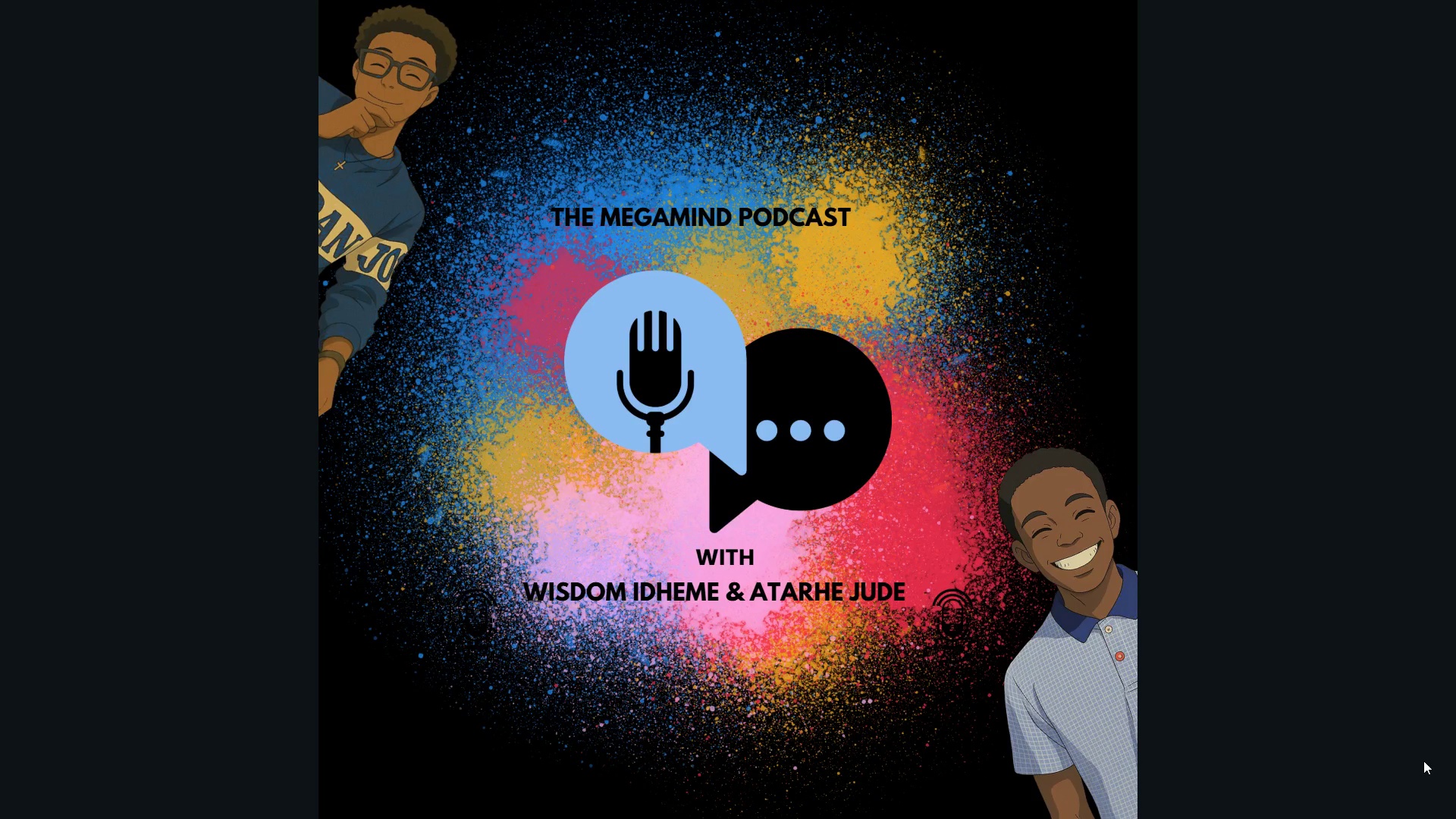 
key(ArrowLeft)
 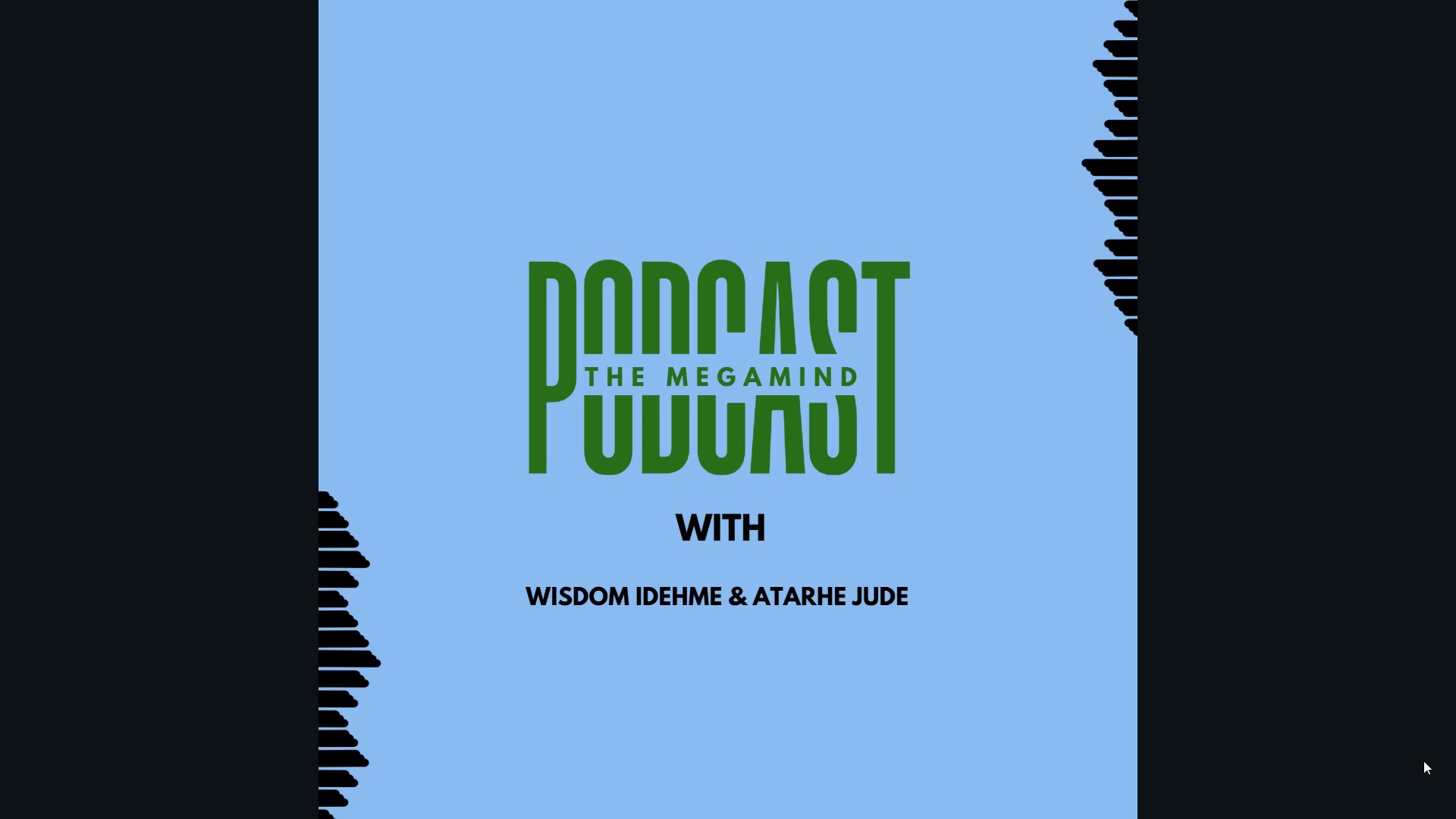 
wait(16.86)
 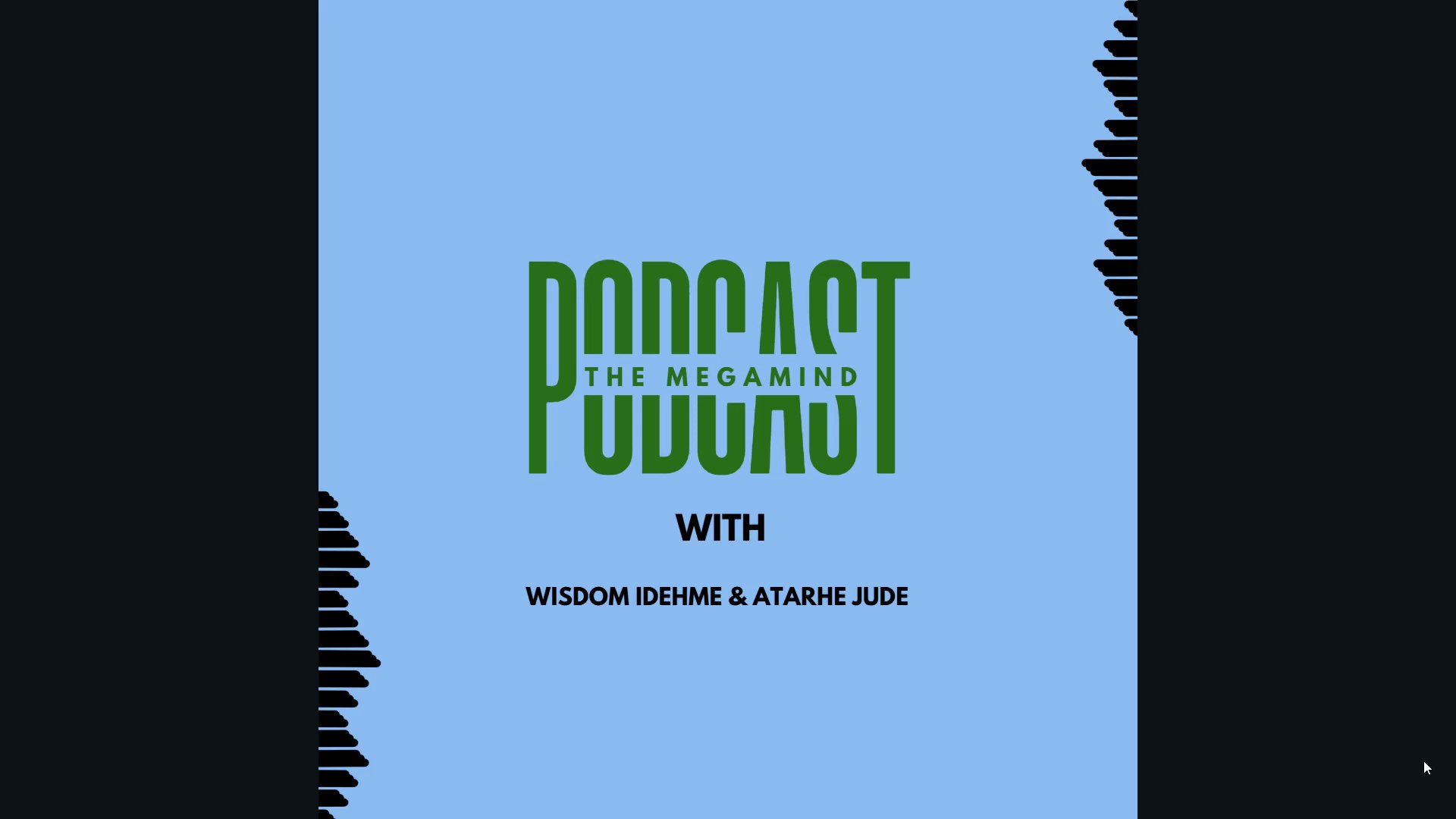 
key(ArrowLeft)
 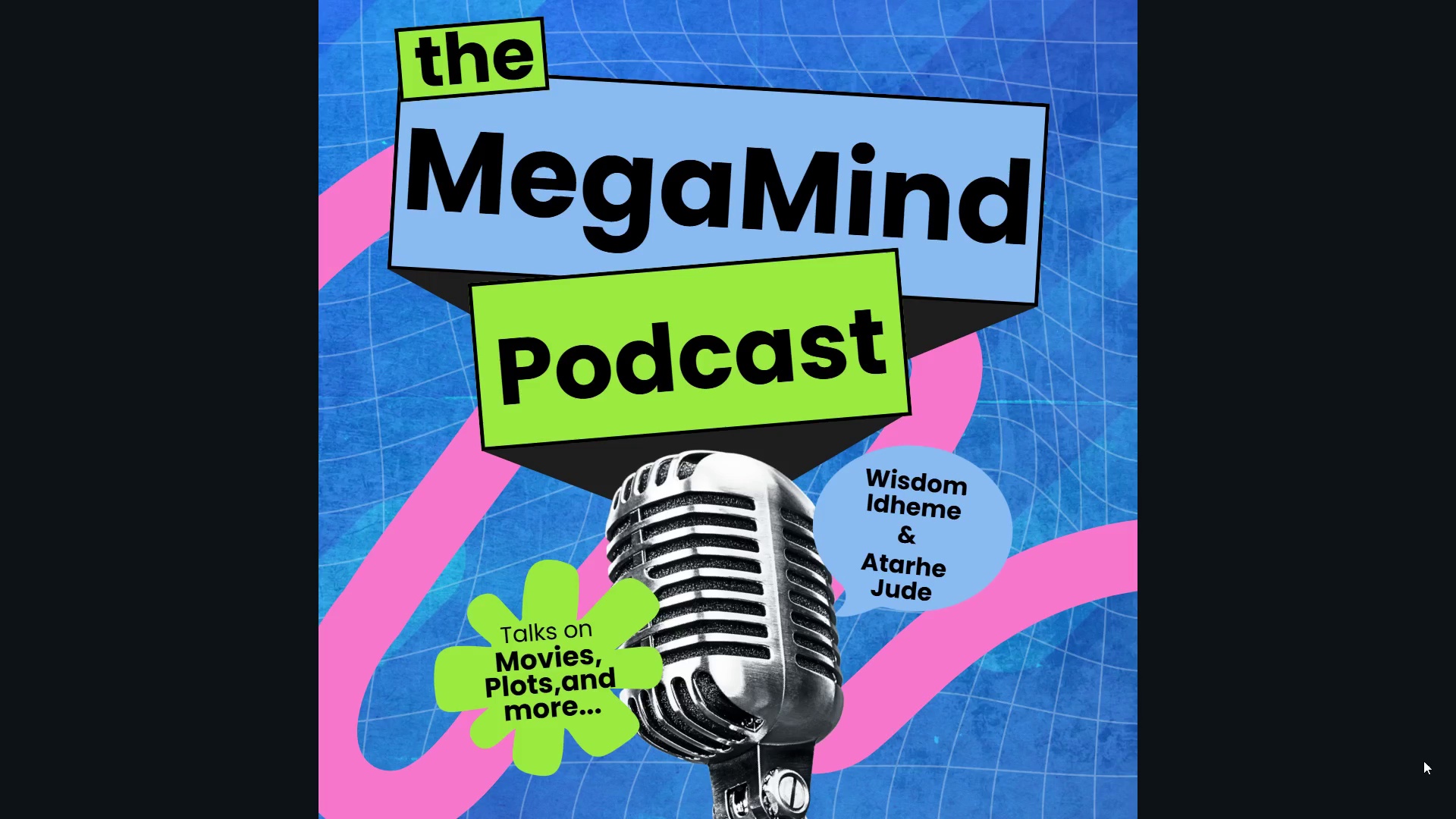 
wait(13.43)
 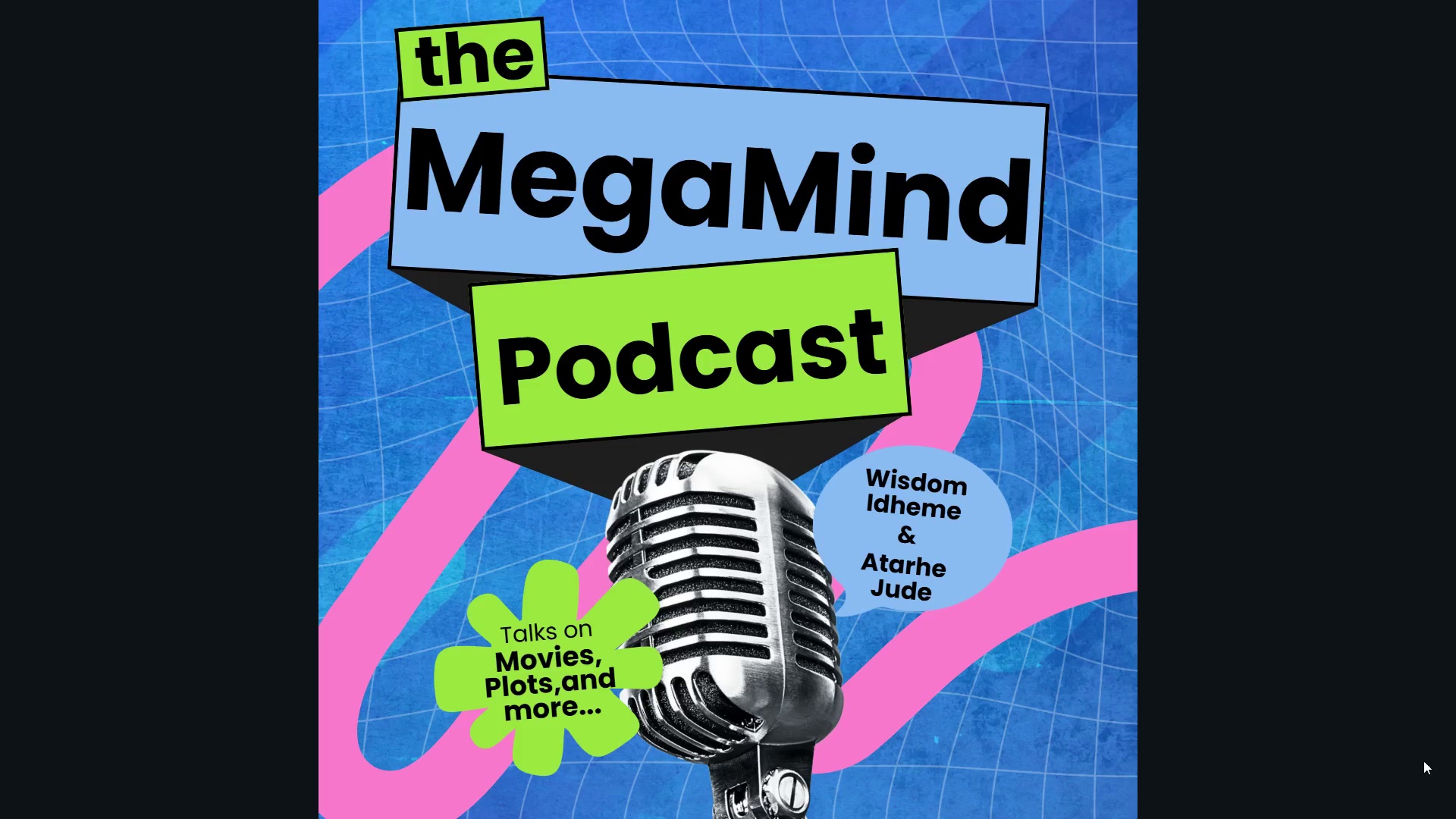 
key(ArrowRight)
 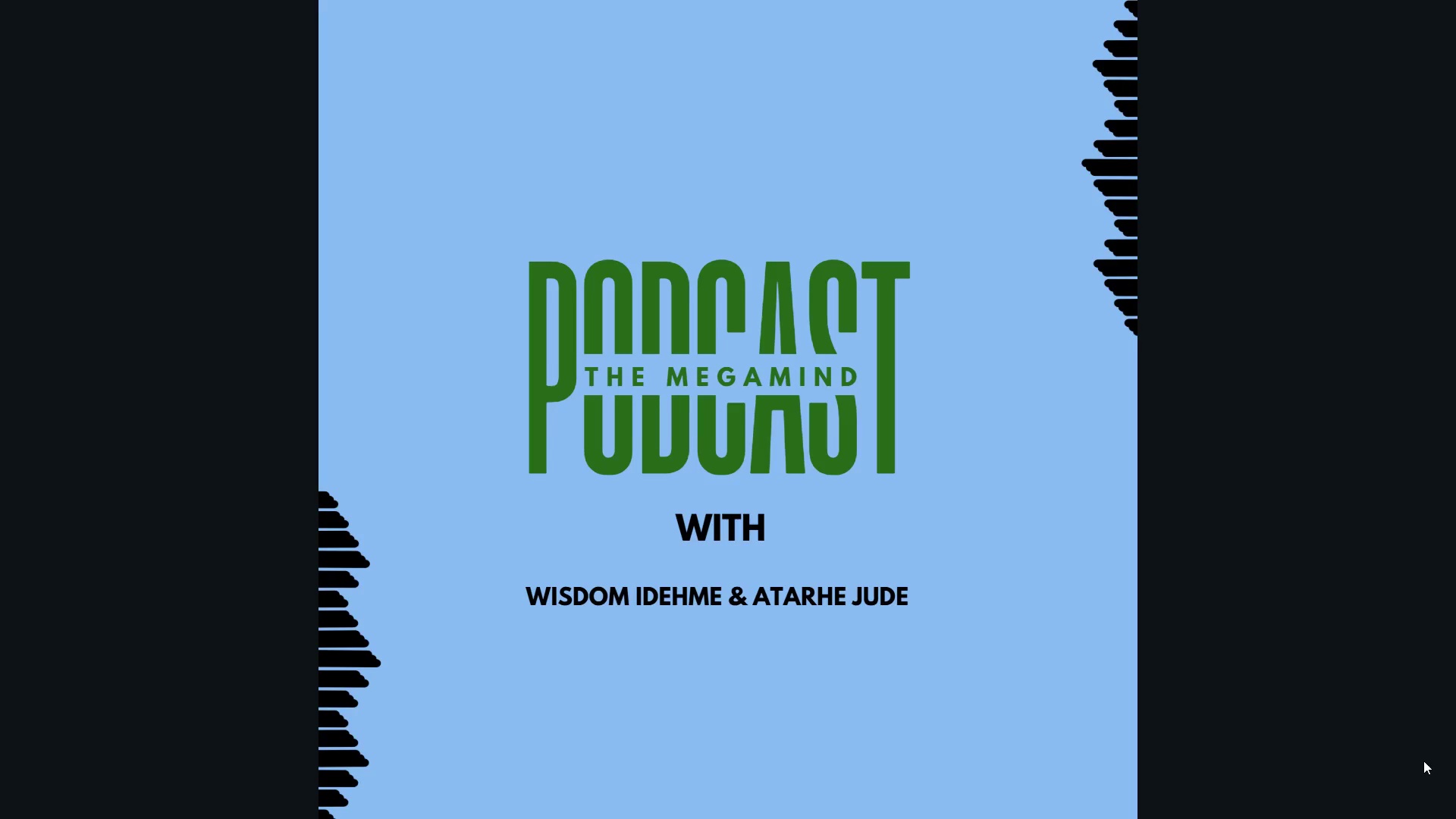 
key(ArrowRight)
 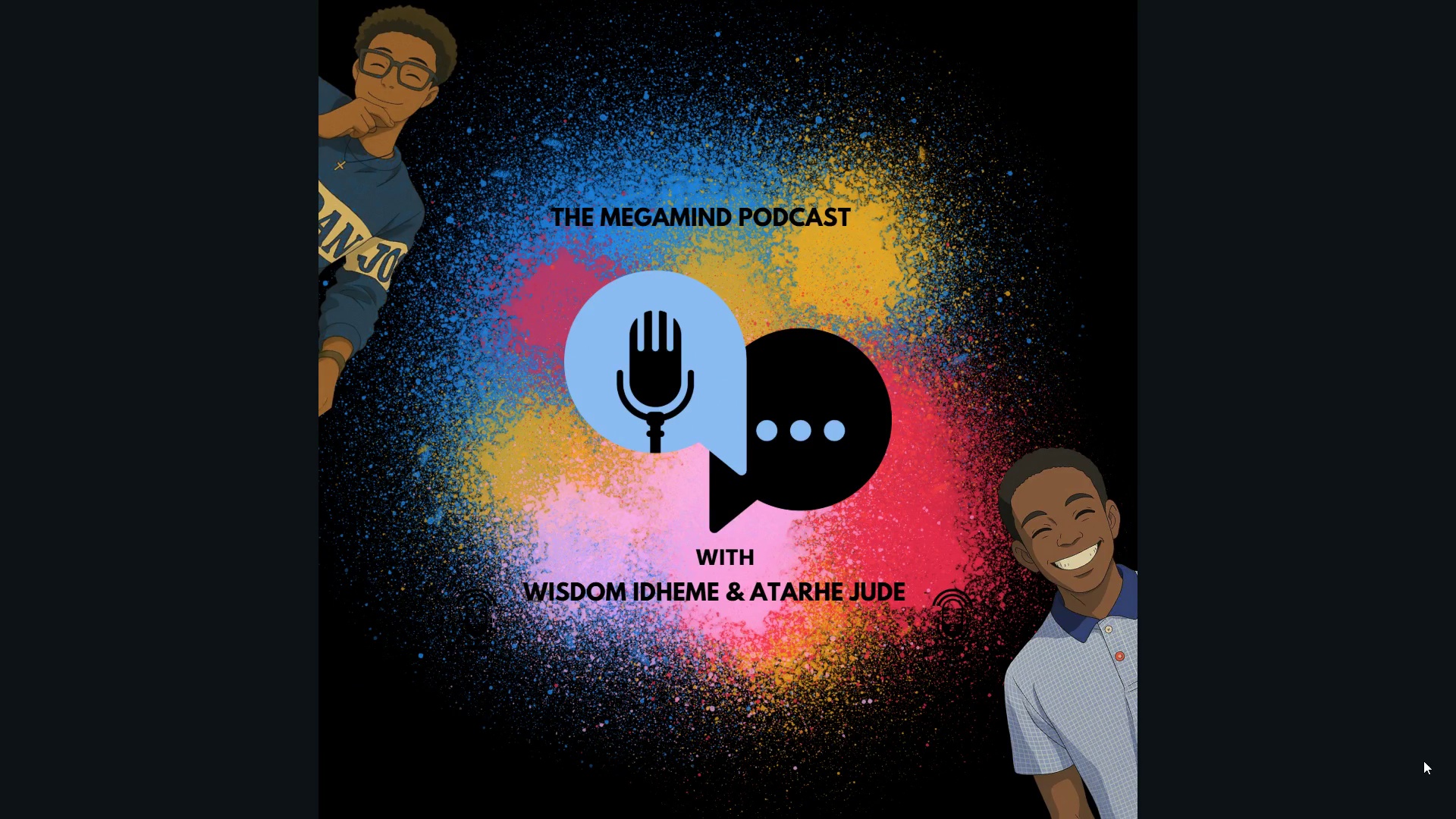 
wait(30.29)
 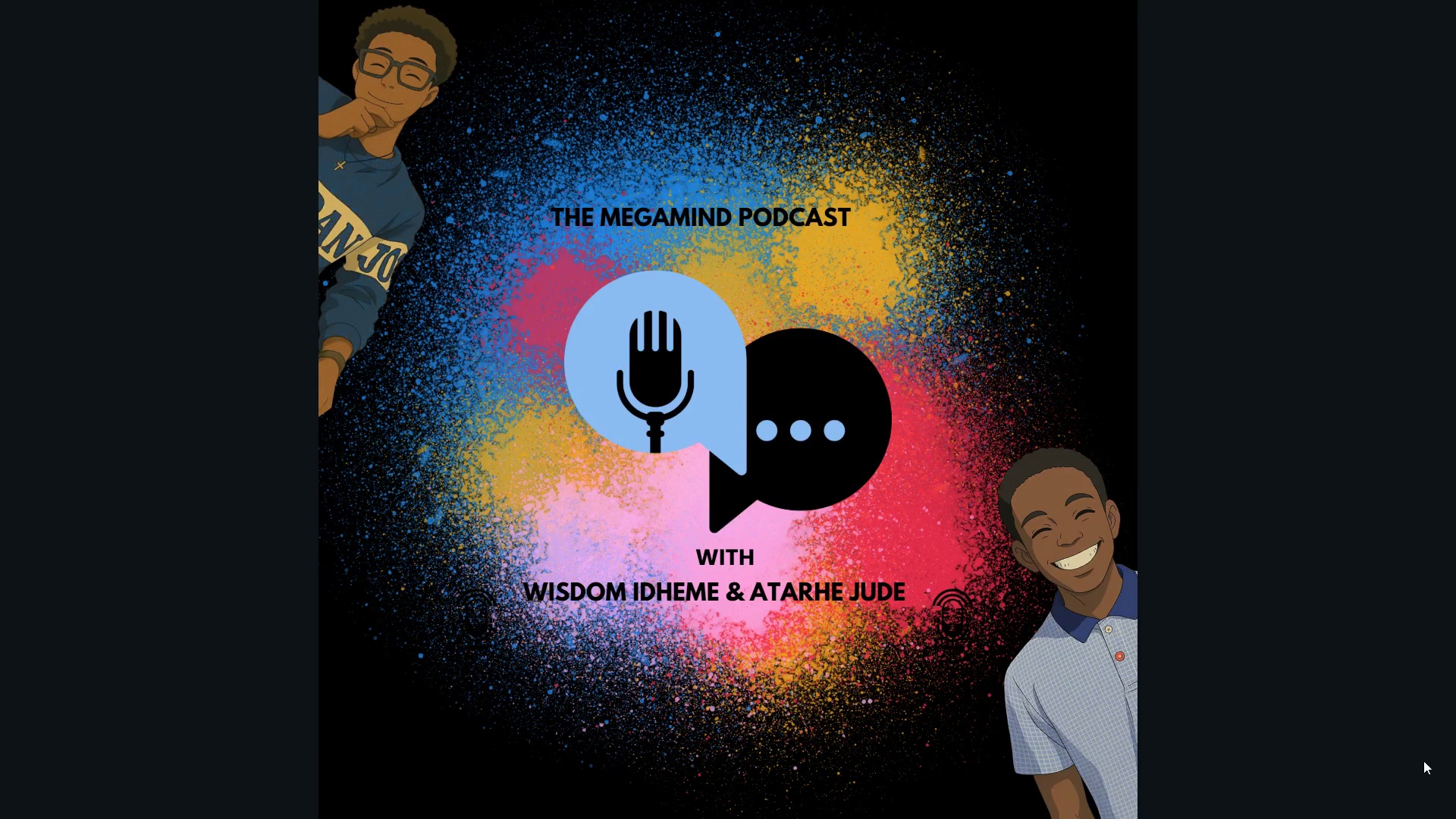 
key(Escape)
 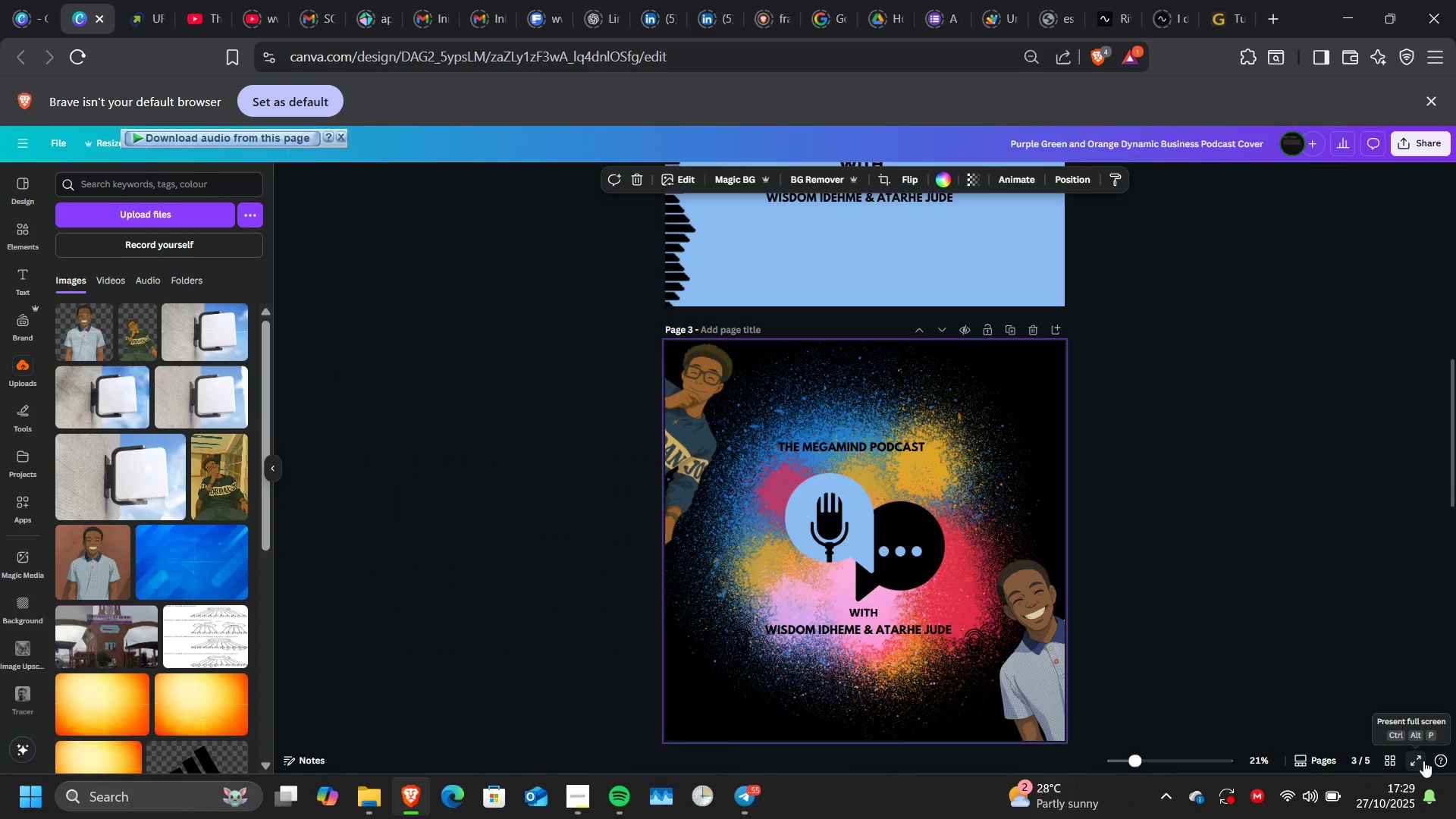 
scroll: coordinate [1423, 761], scroll_direction: down, amount: 2.0
 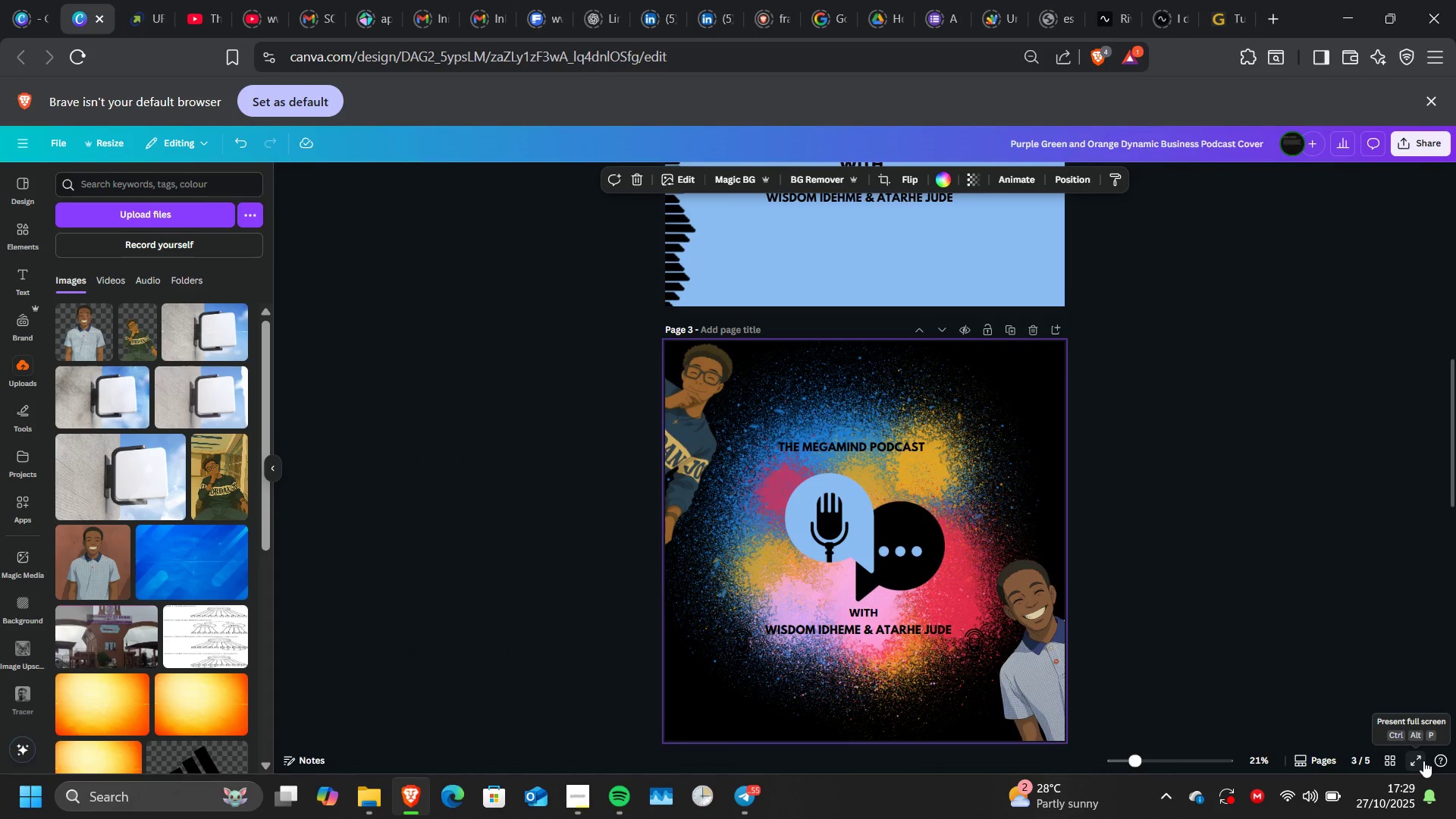 
scroll: coordinate [1423, 761], scroll_direction: none, amount: 0.0
 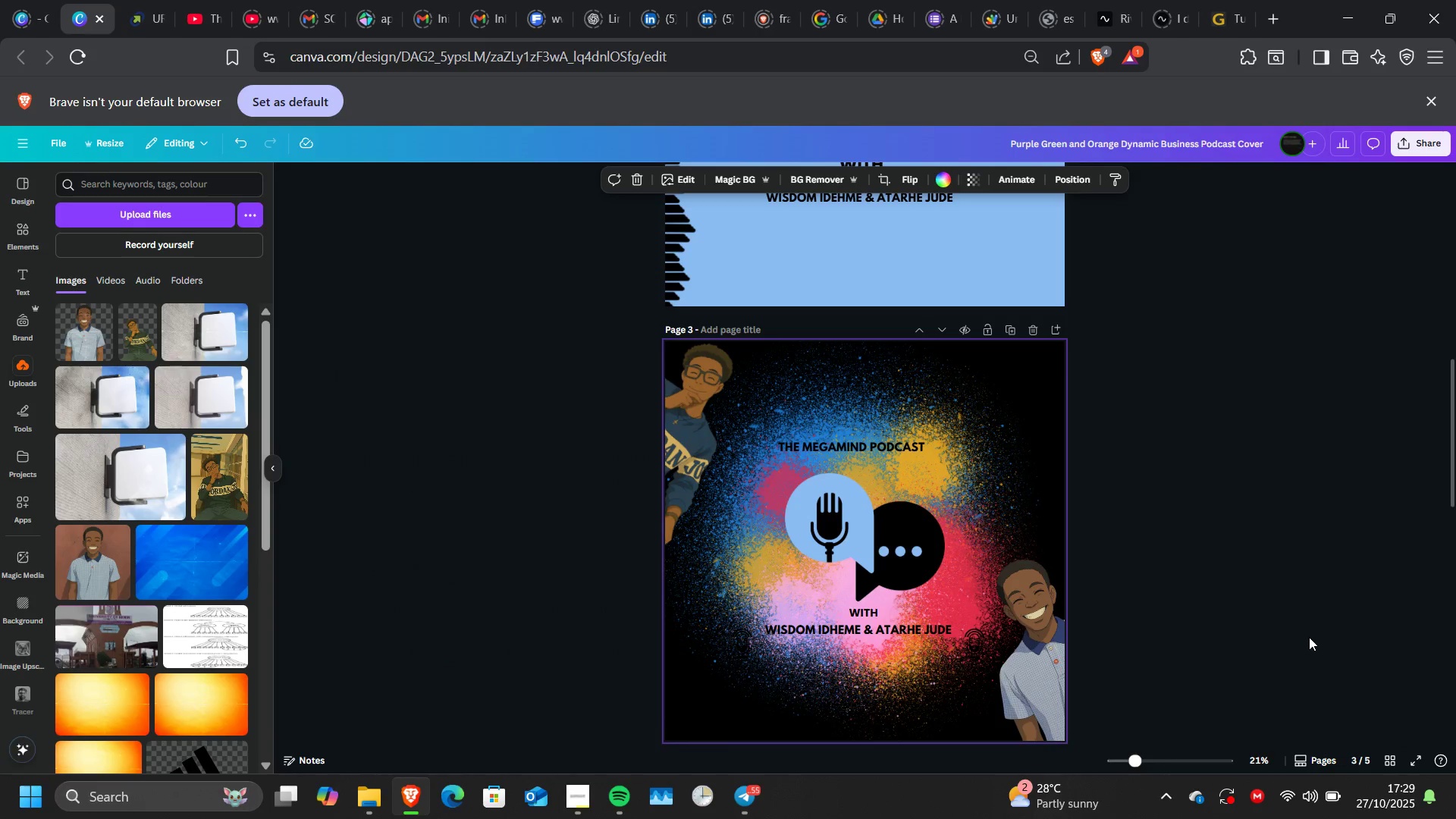 
left_click([1309, 637])
 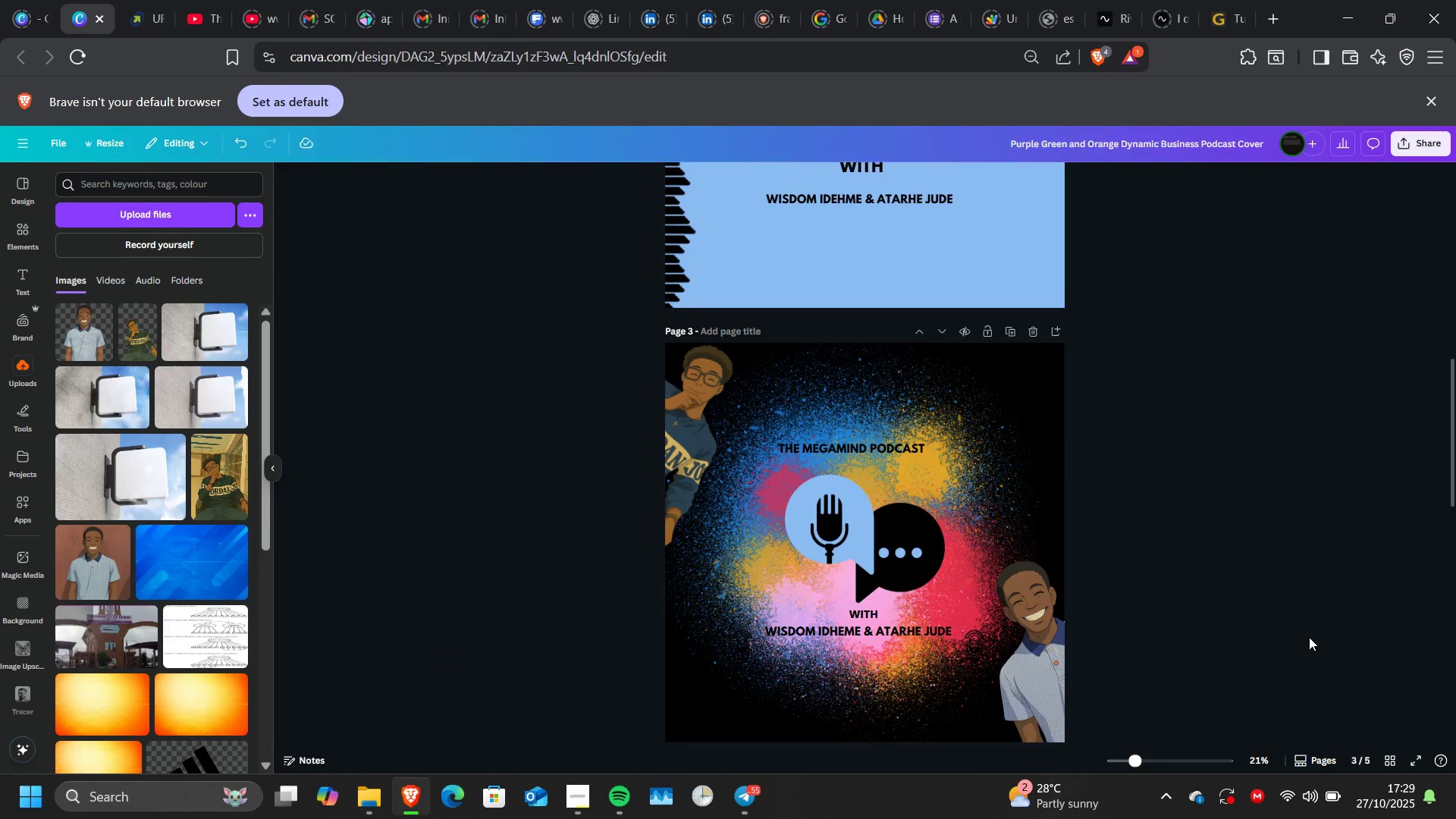 
scroll: coordinate [1309, 637], scroll_direction: up, amount: 3.0
 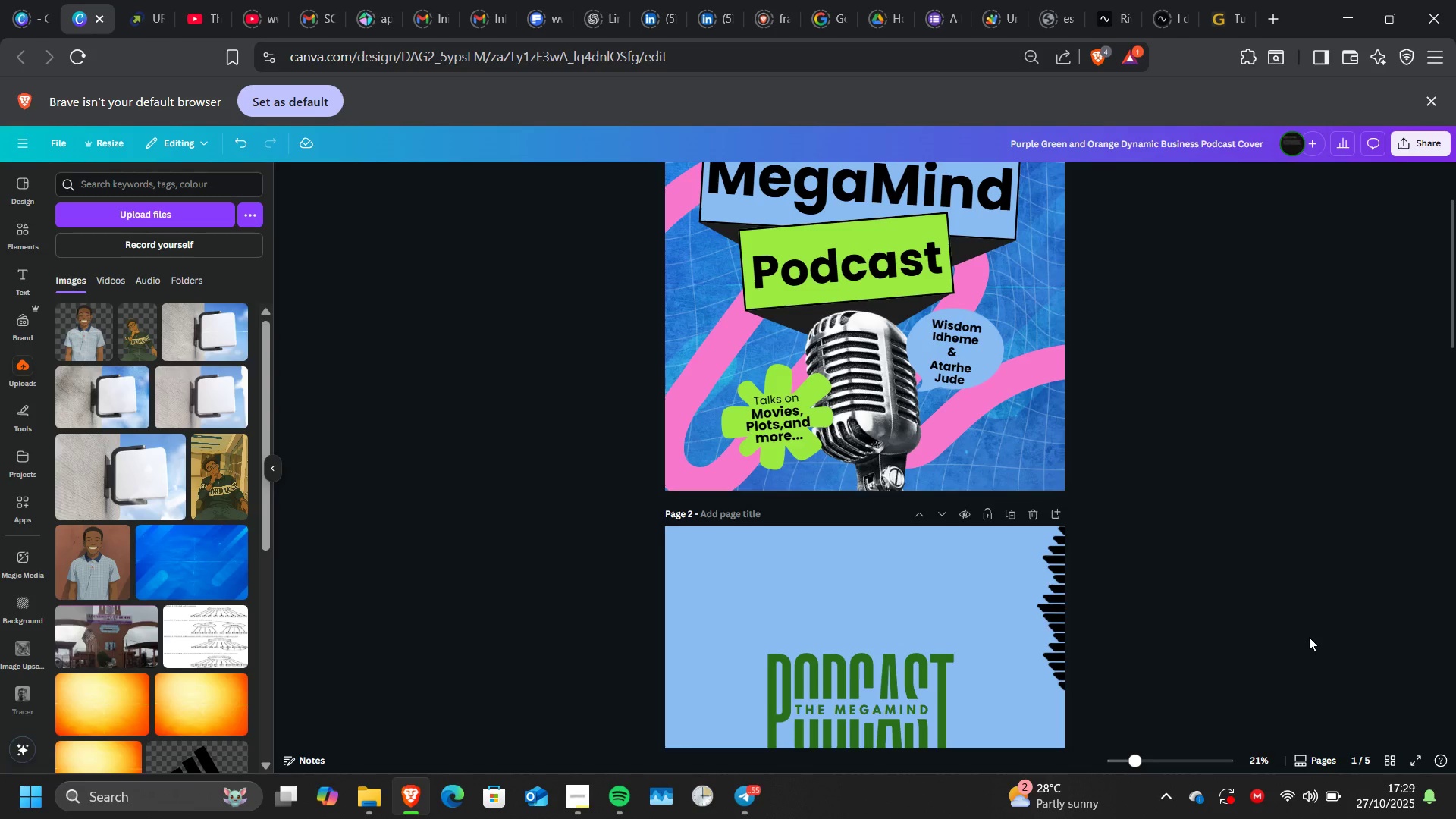 
wait(7.64)
 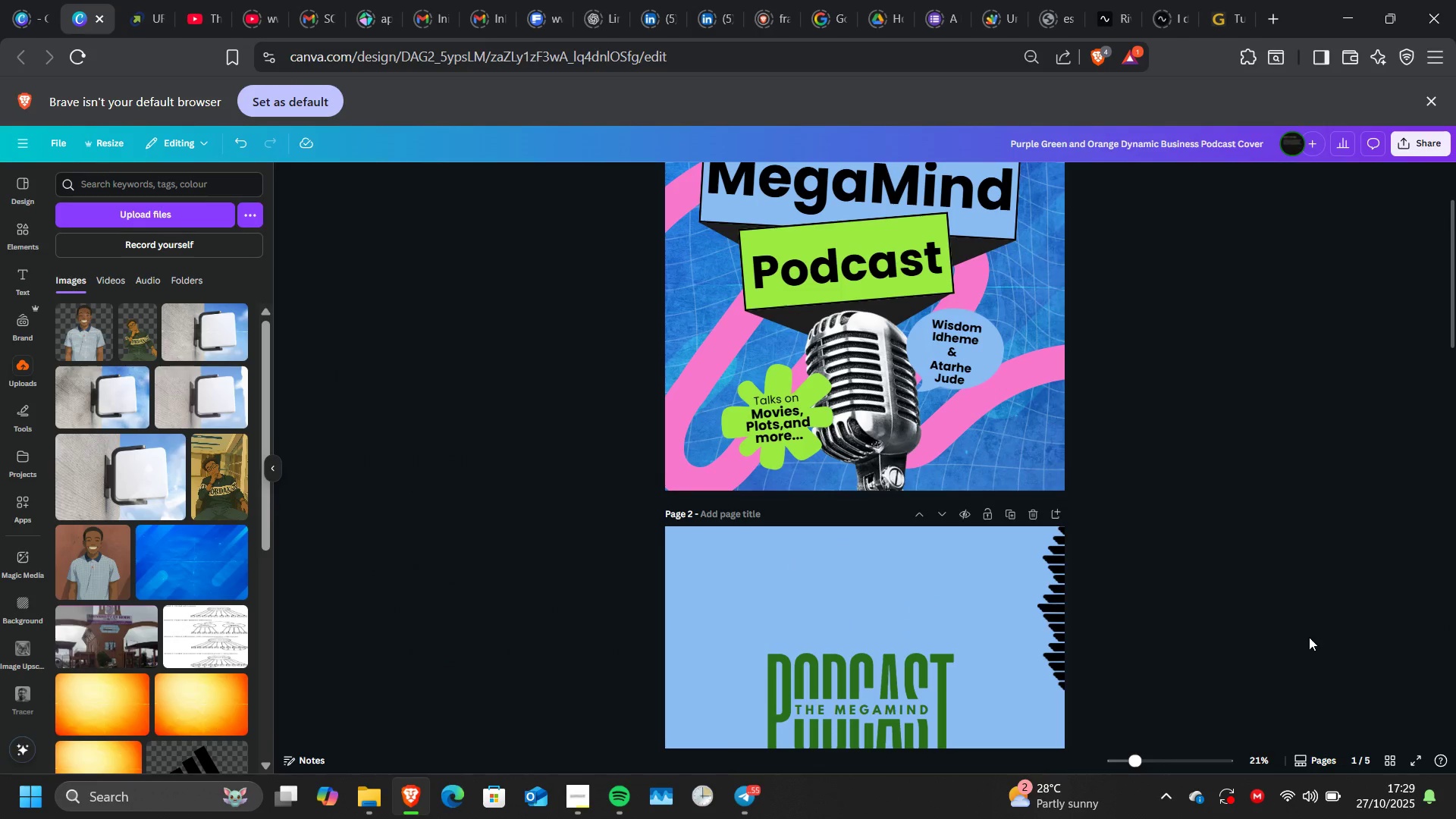 
scroll: coordinate [1309, 637], scroll_direction: up, amount: 2.0
 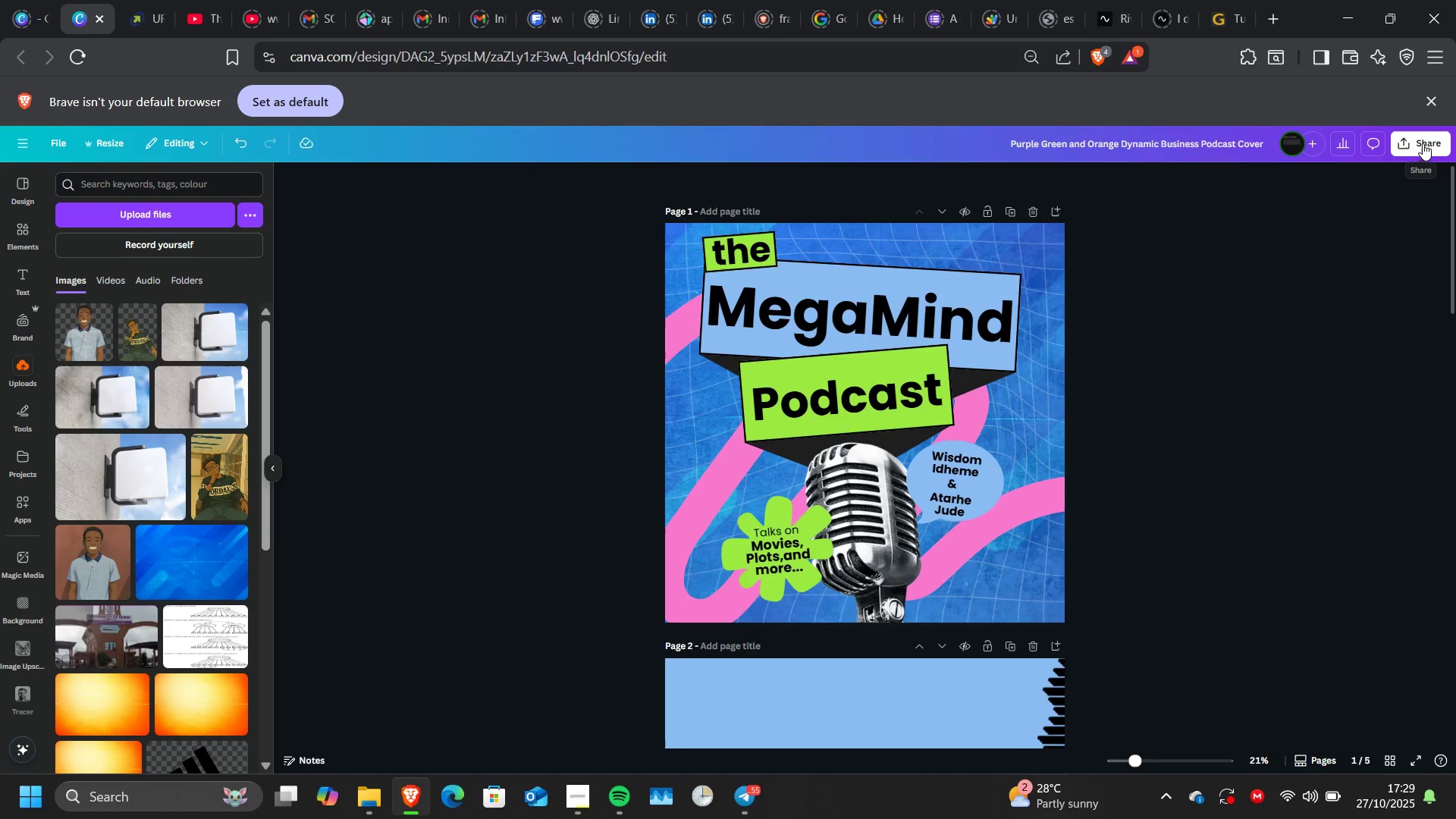 
left_click([1423, 143])
 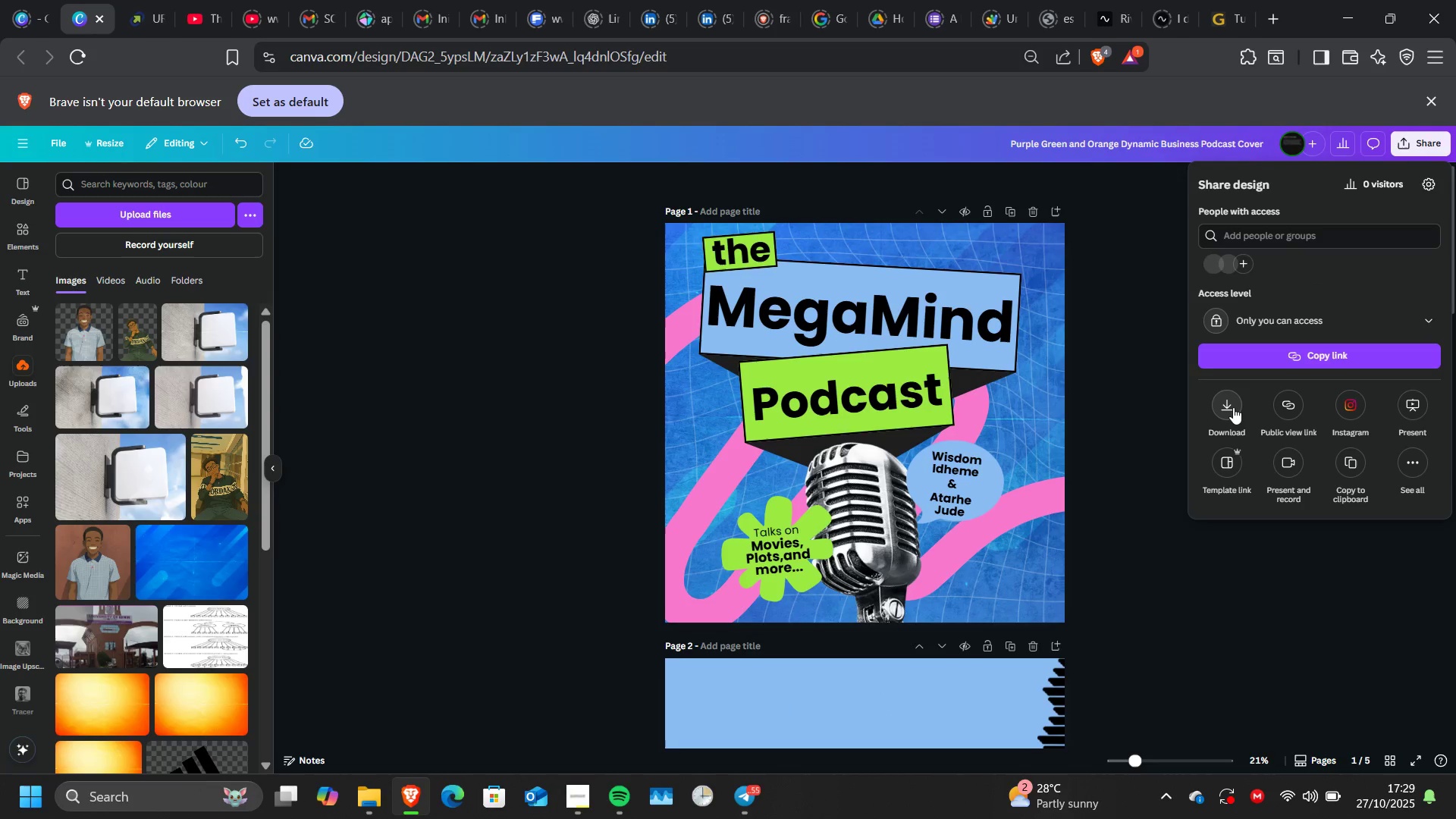 
left_click([1233, 407])
 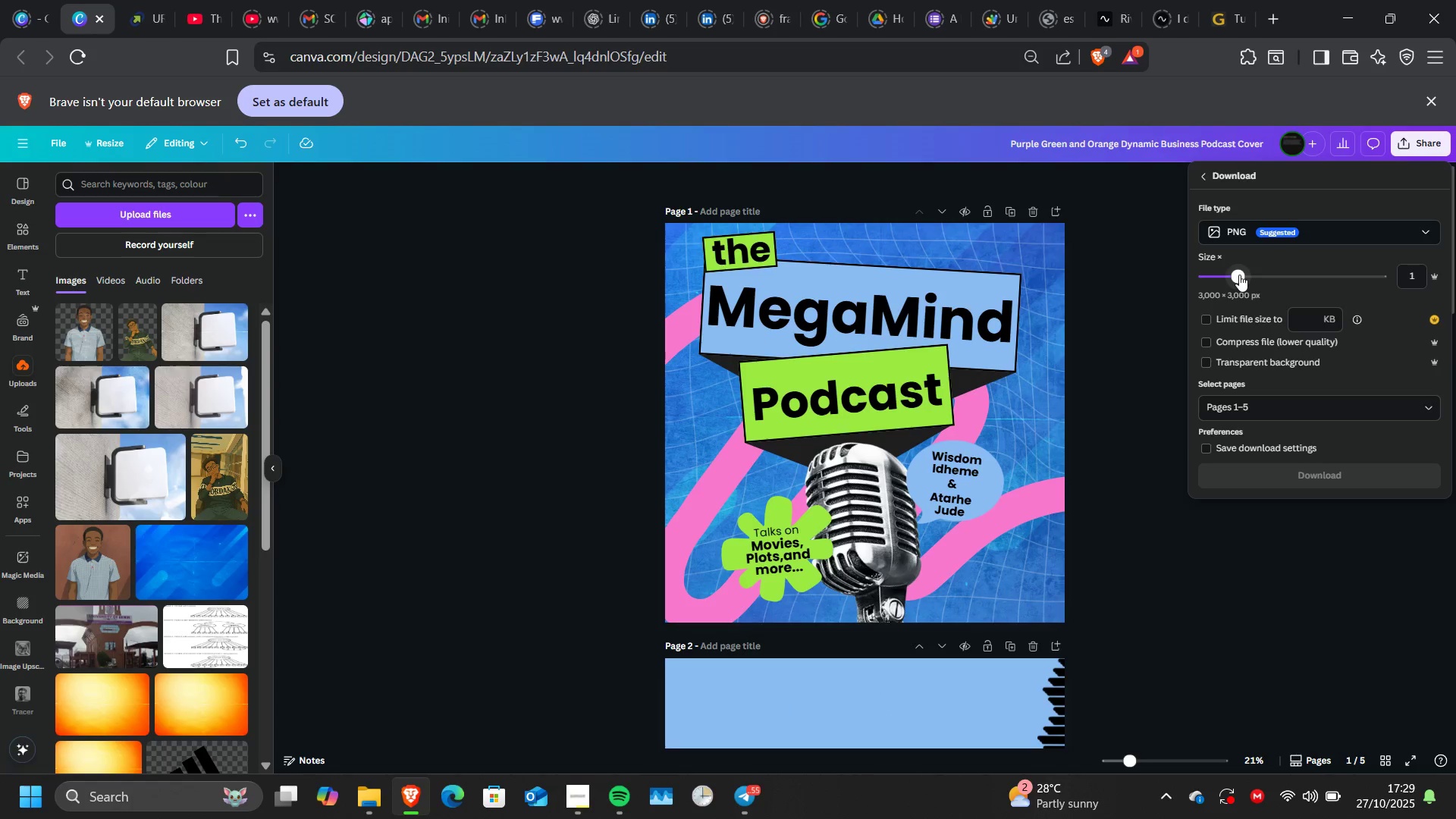 
left_click_drag(start_coordinate=[1239, 275], to_coordinate=[1436, 275])
 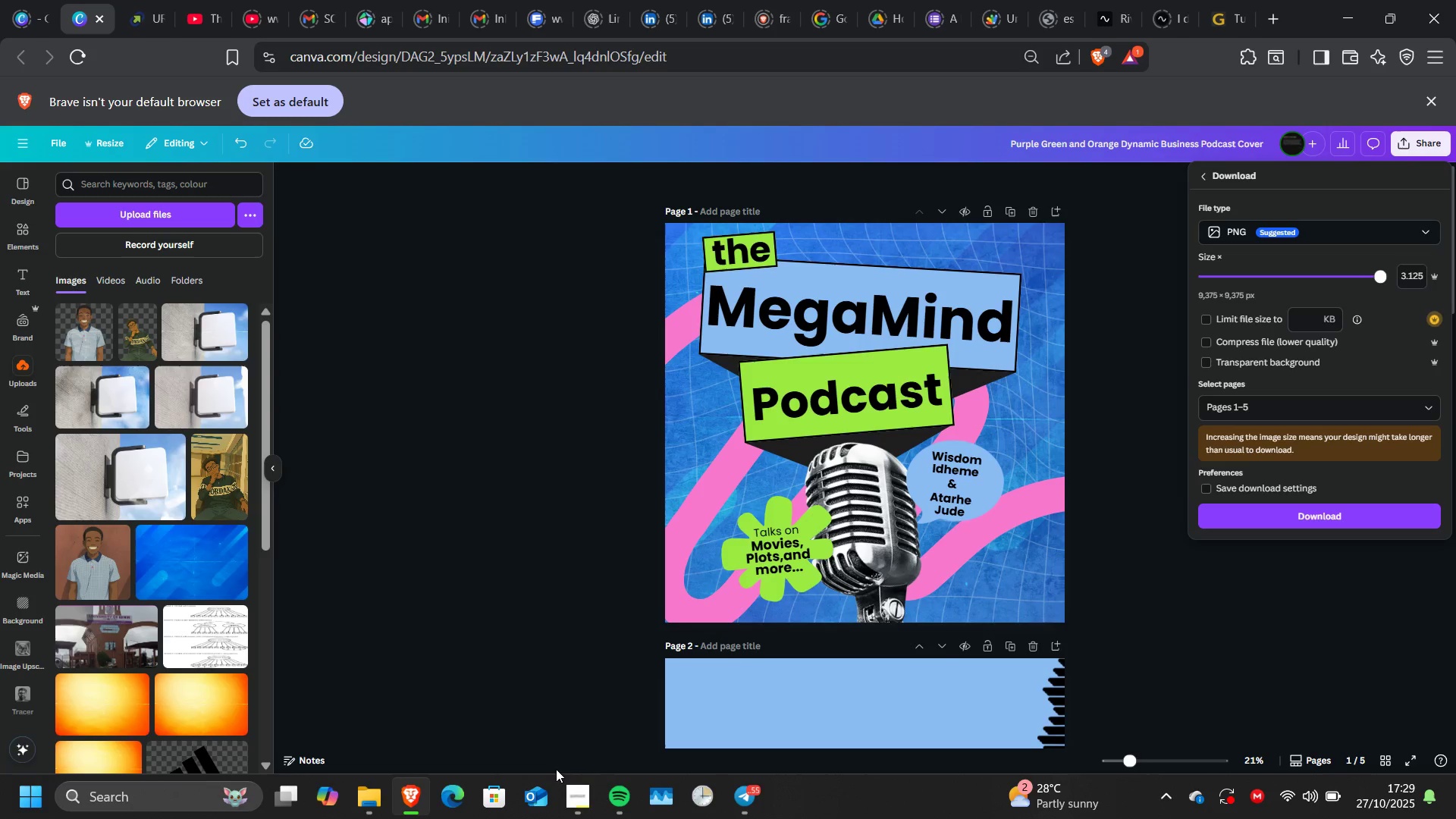 
left_click([578, 785])
 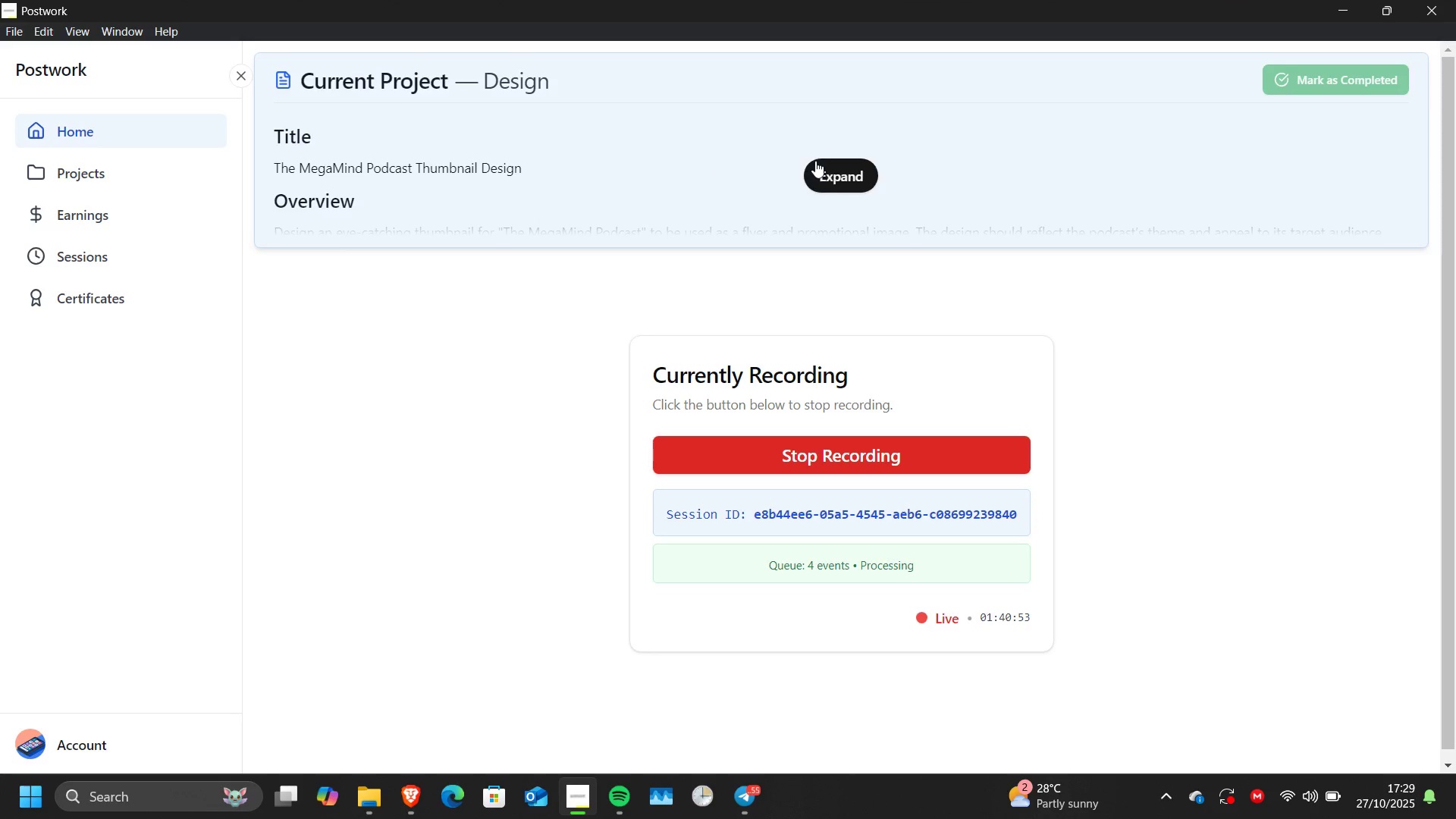 
left_click([827, 177])
 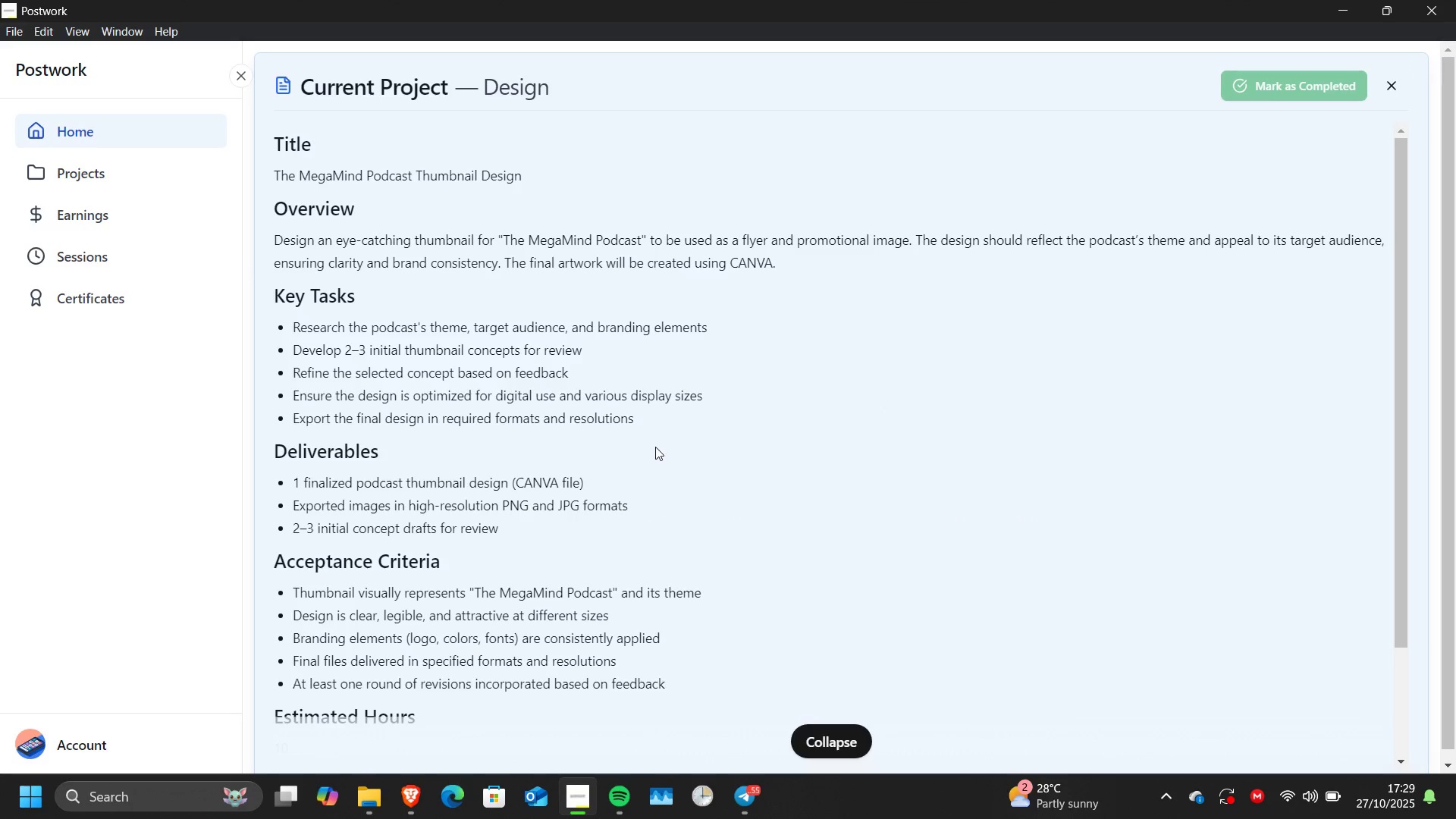 
scroll: coordinate [655, 447], scroll_direction: none, amount: 0.0
 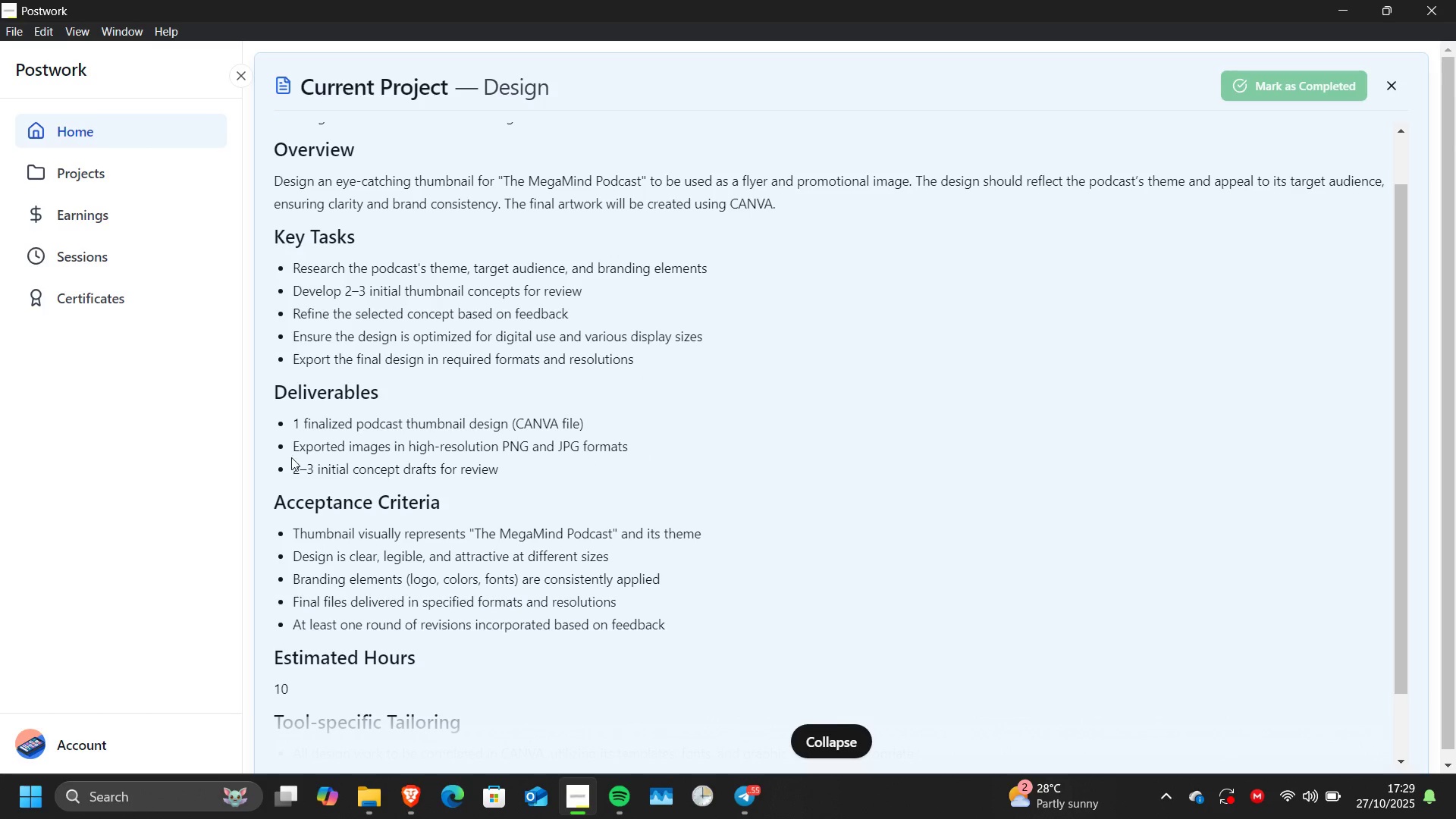 
left_click([228, 447])
 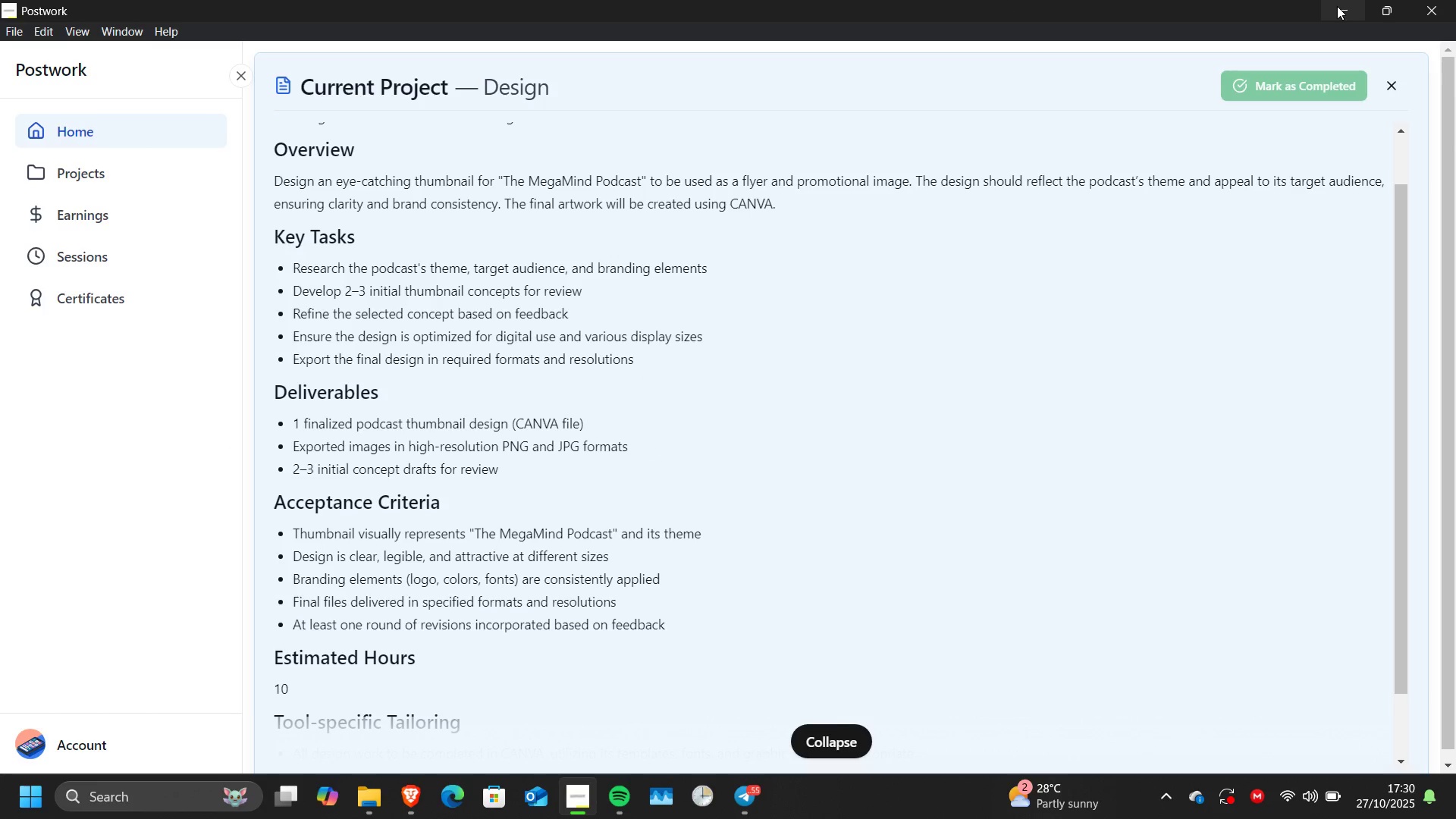 
left_click([1337, 6])
 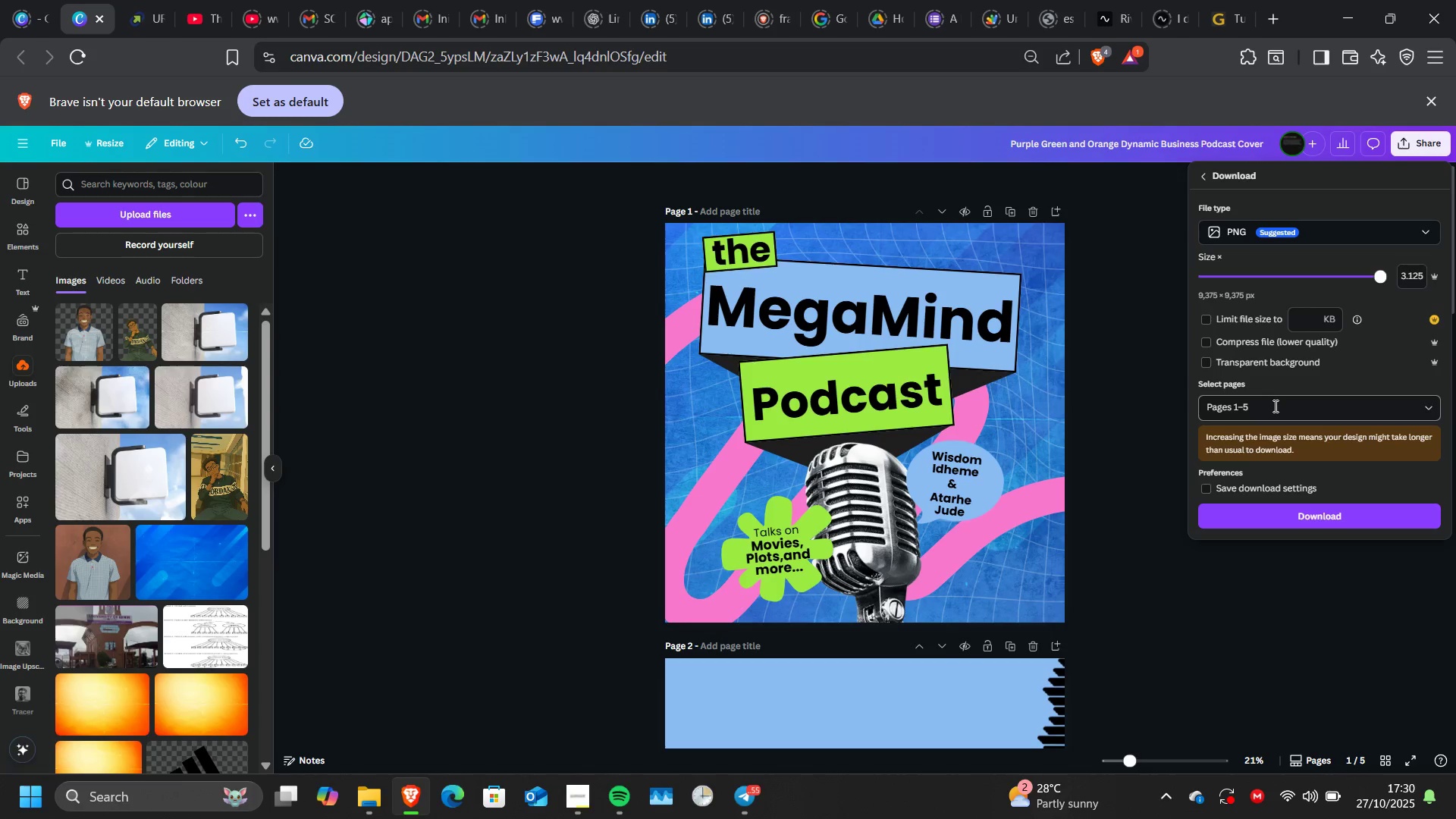 
scroll: coordinate [860, 491], scroll_direction: down, amount: 8.0
 